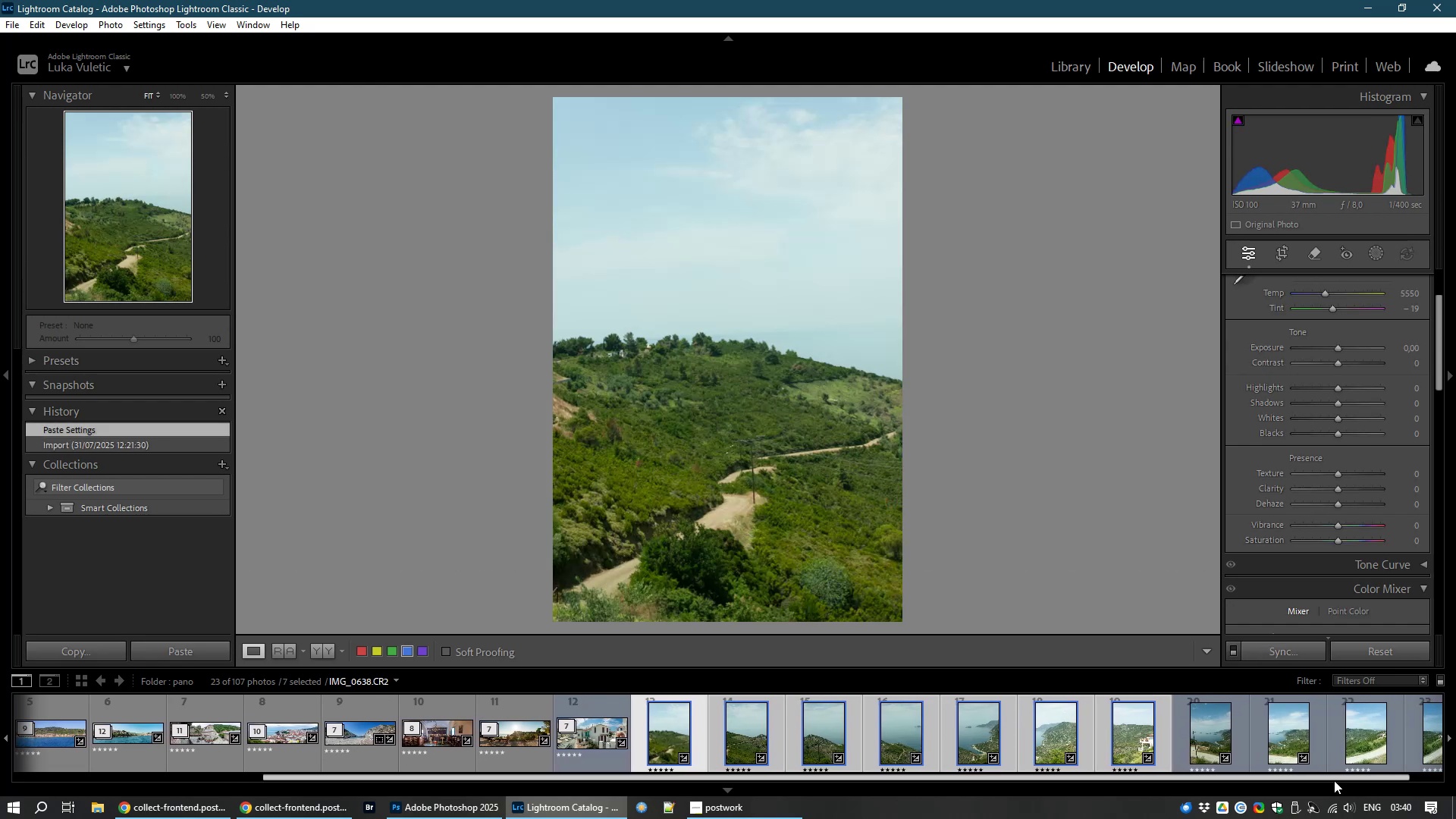 
key(Control+M)
 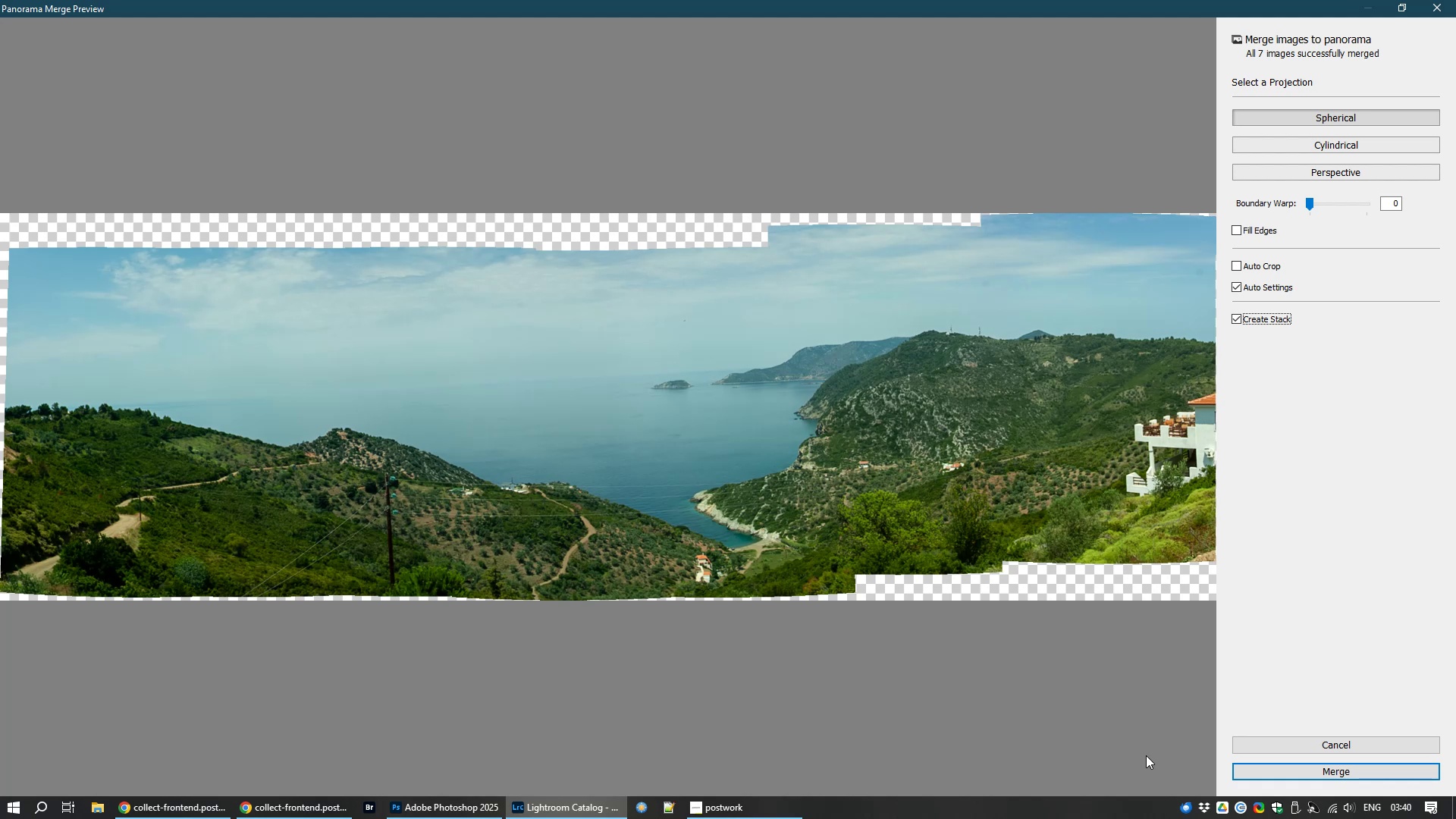 
wait(11.54)
 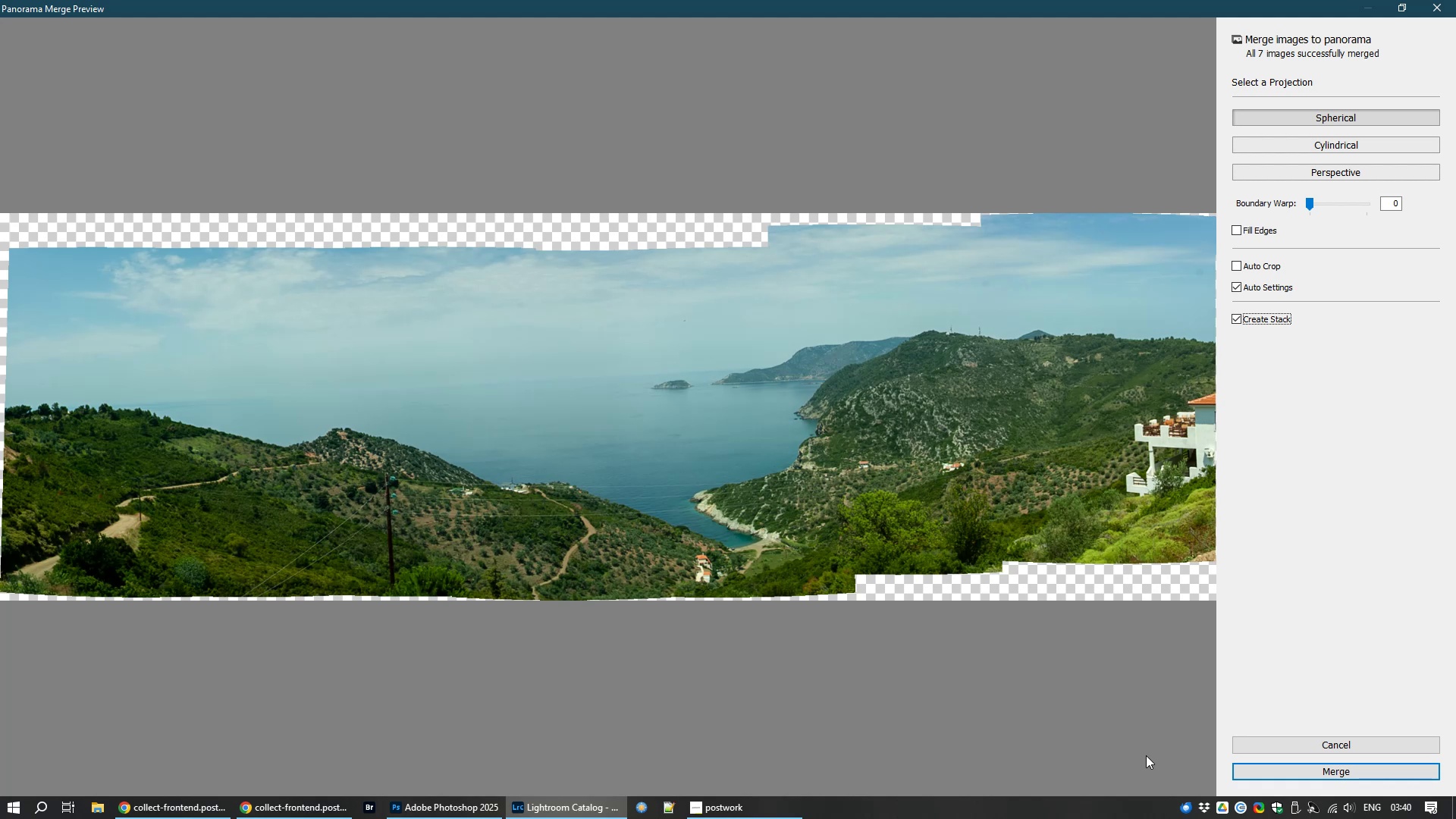 
mouse_move([1330, 203])
 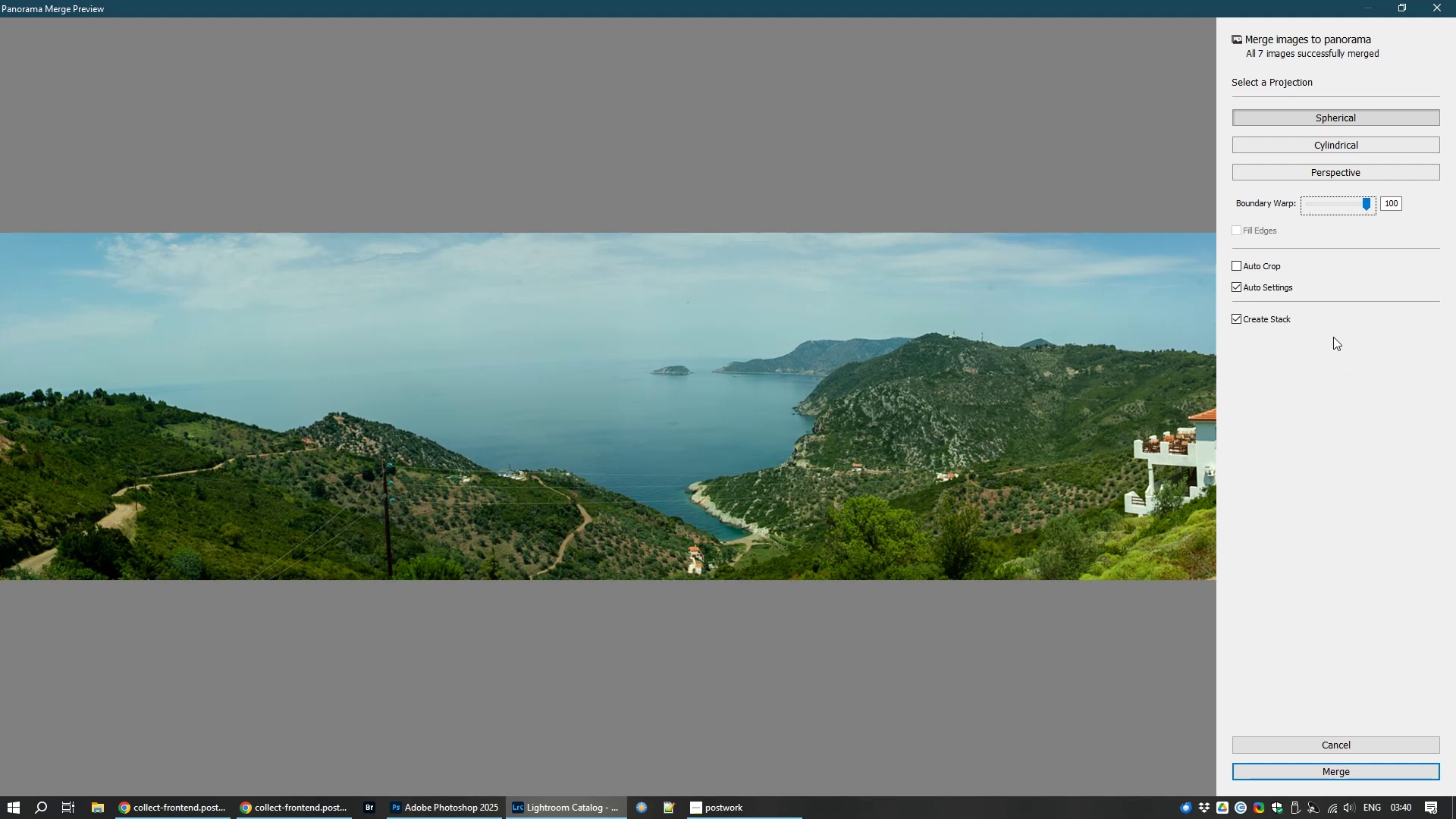 
wait(12.88)
 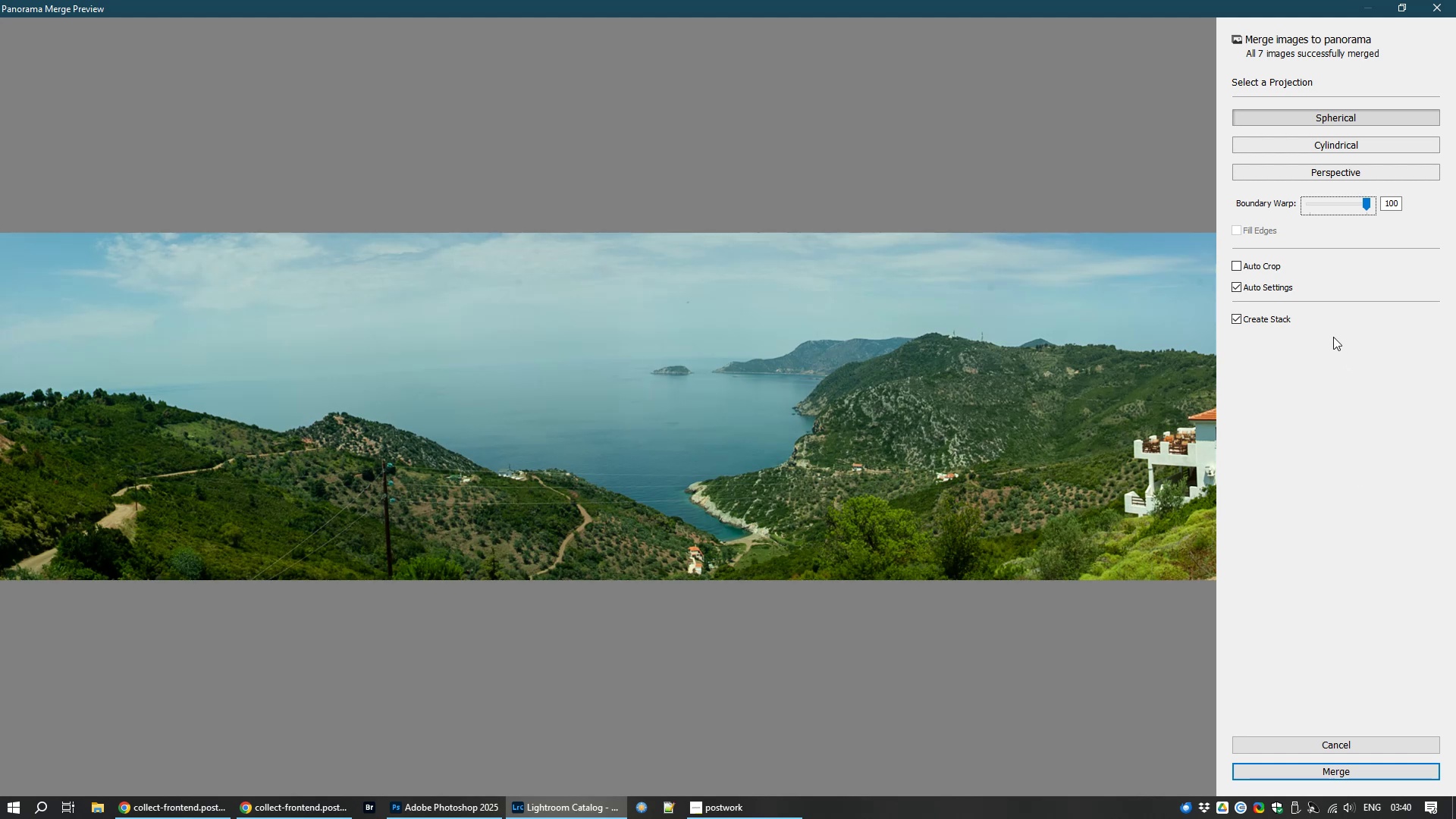 
left_click([1341, 777])
 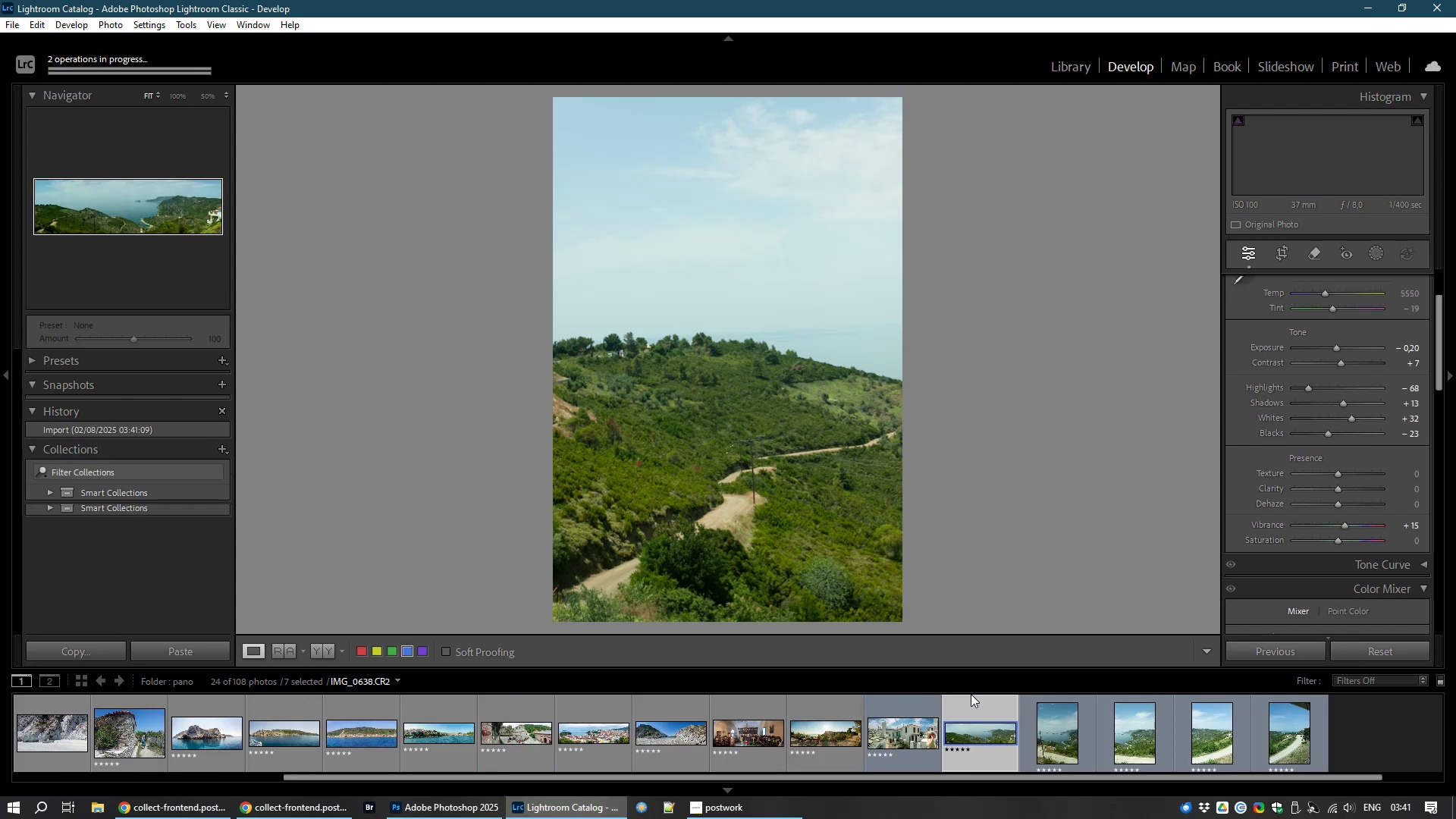 
wait(22.75)
 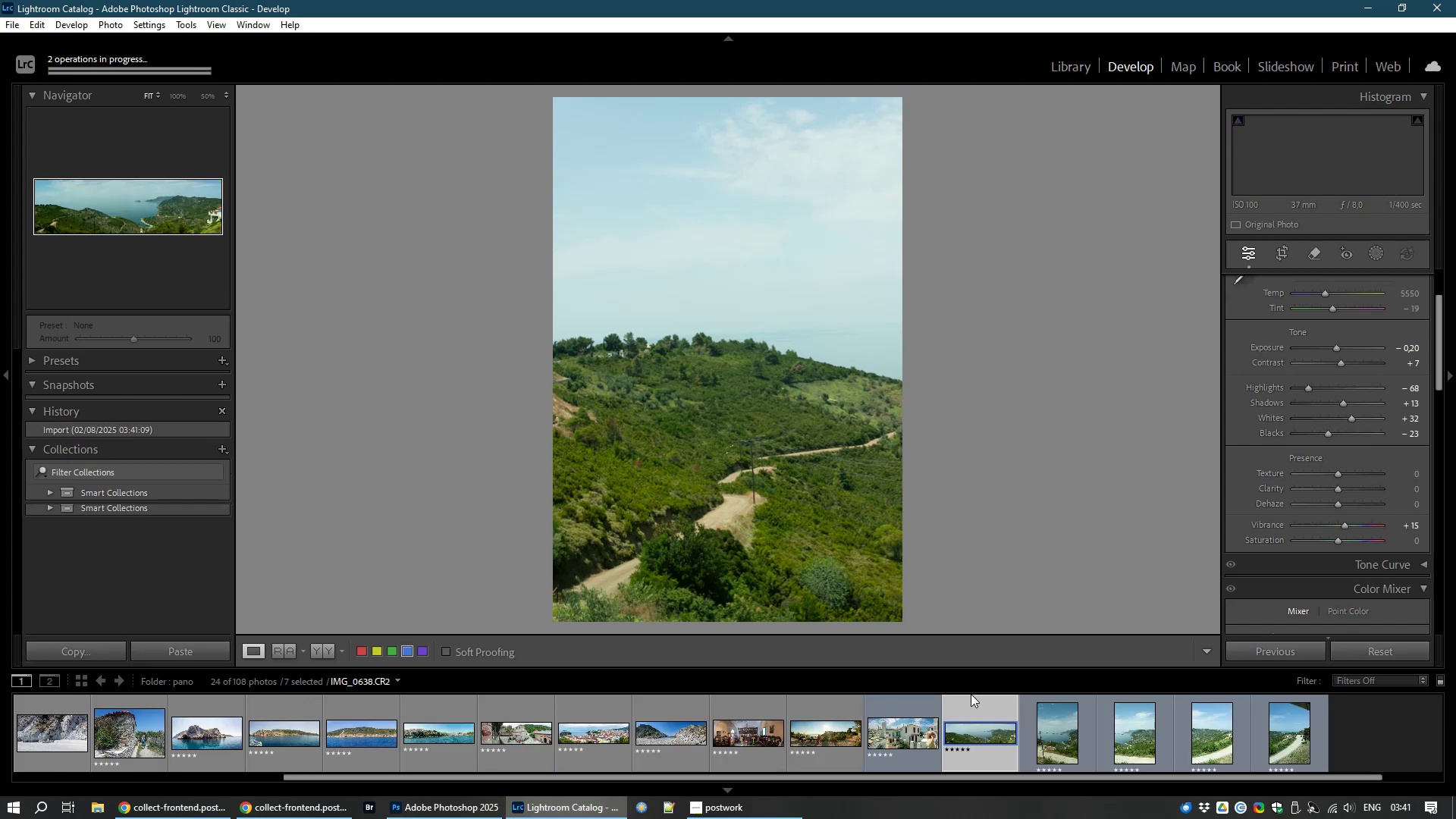 
key(9)
 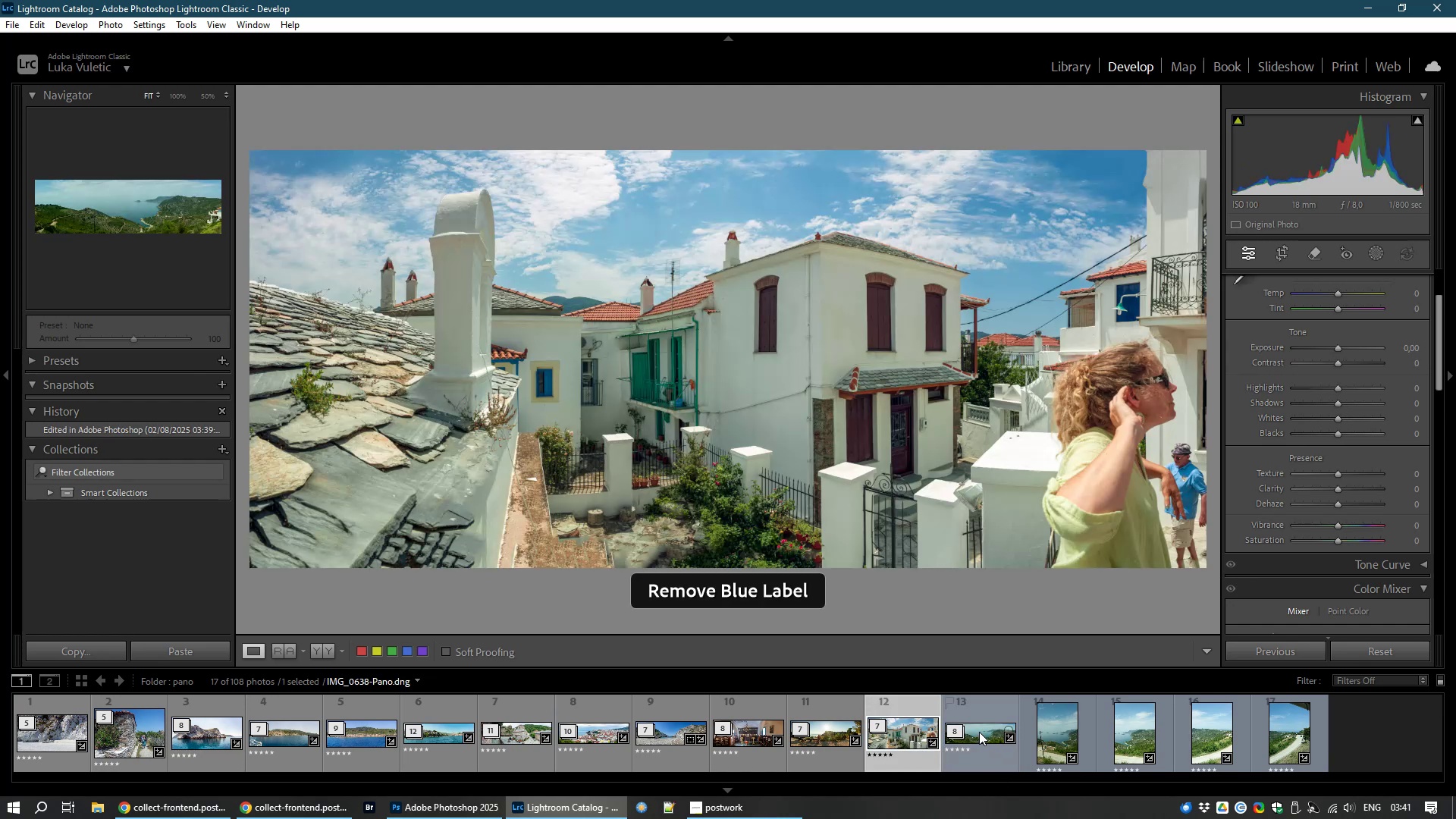 
left_click([979, 732])
 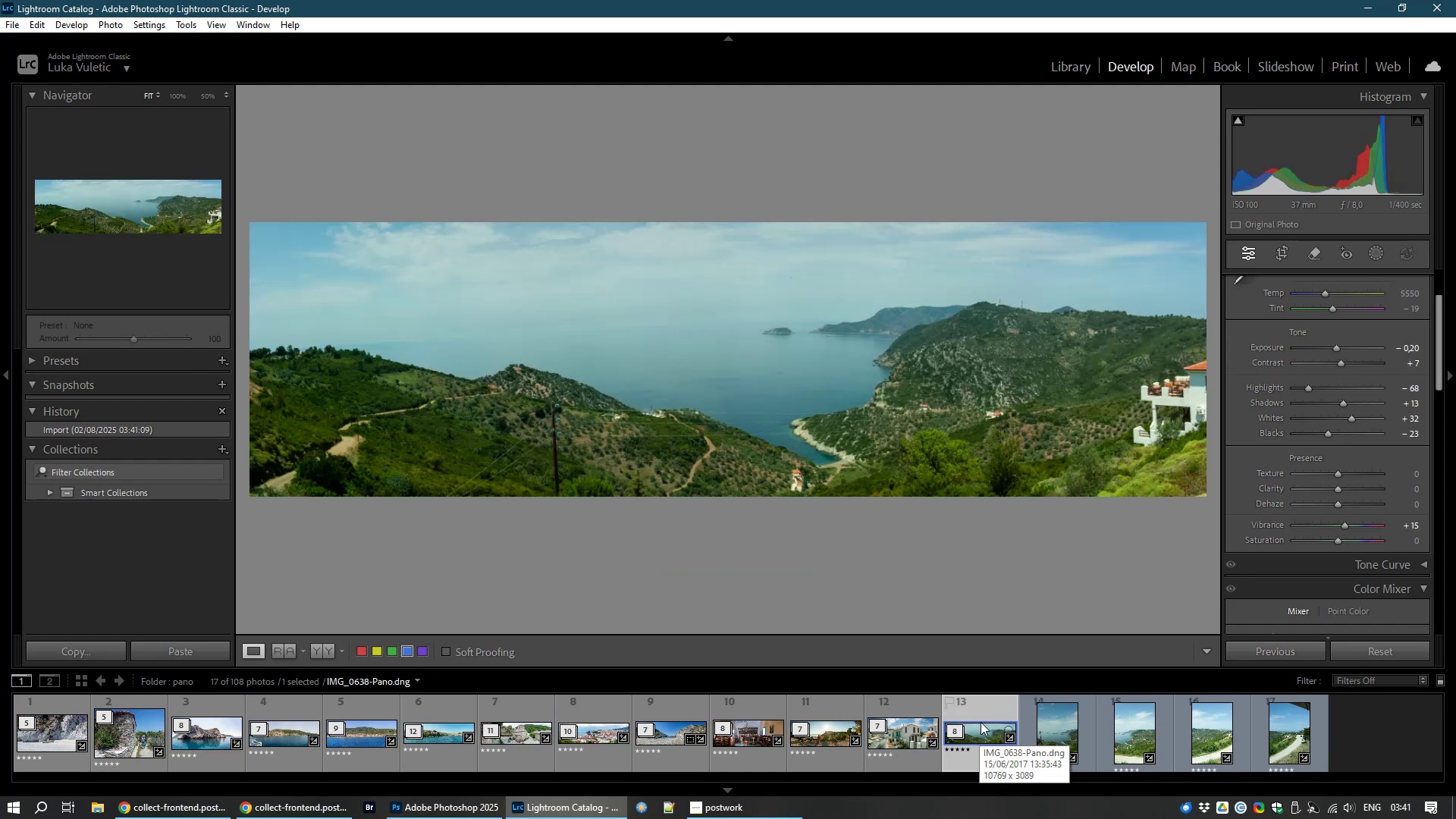 
wait(9.95)
 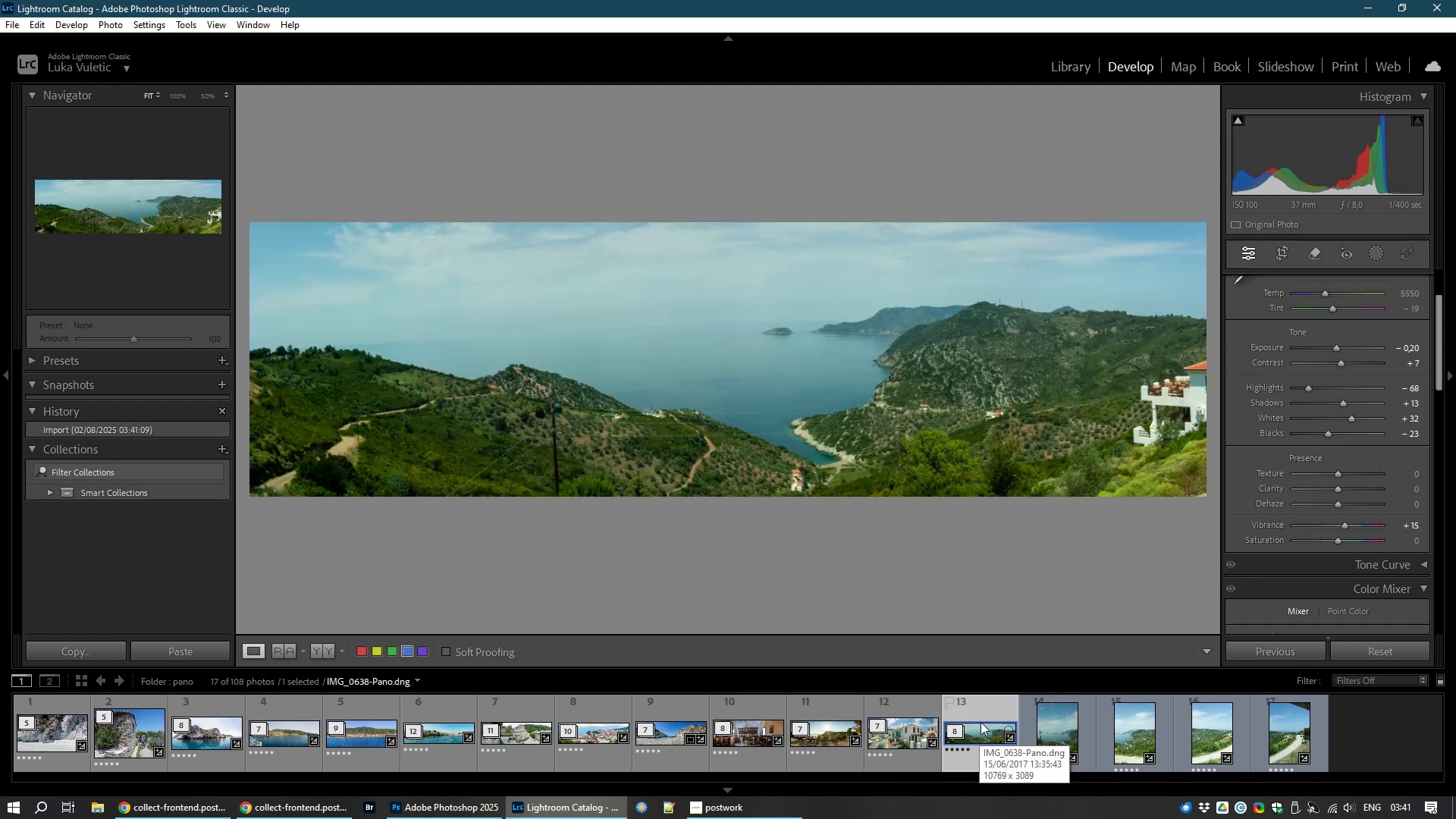 
left_click([1285, 251])
 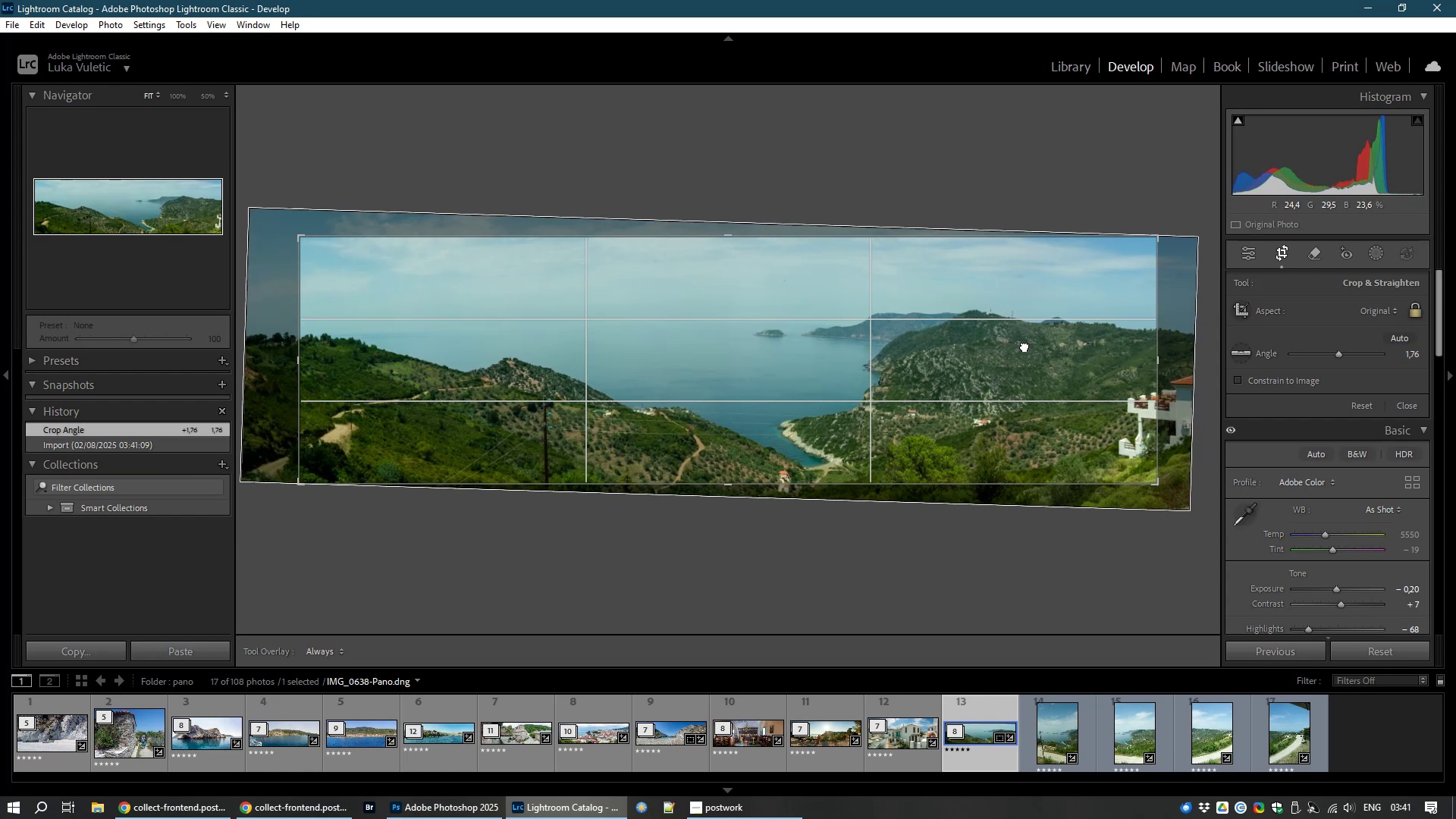 
wait(15.05)
 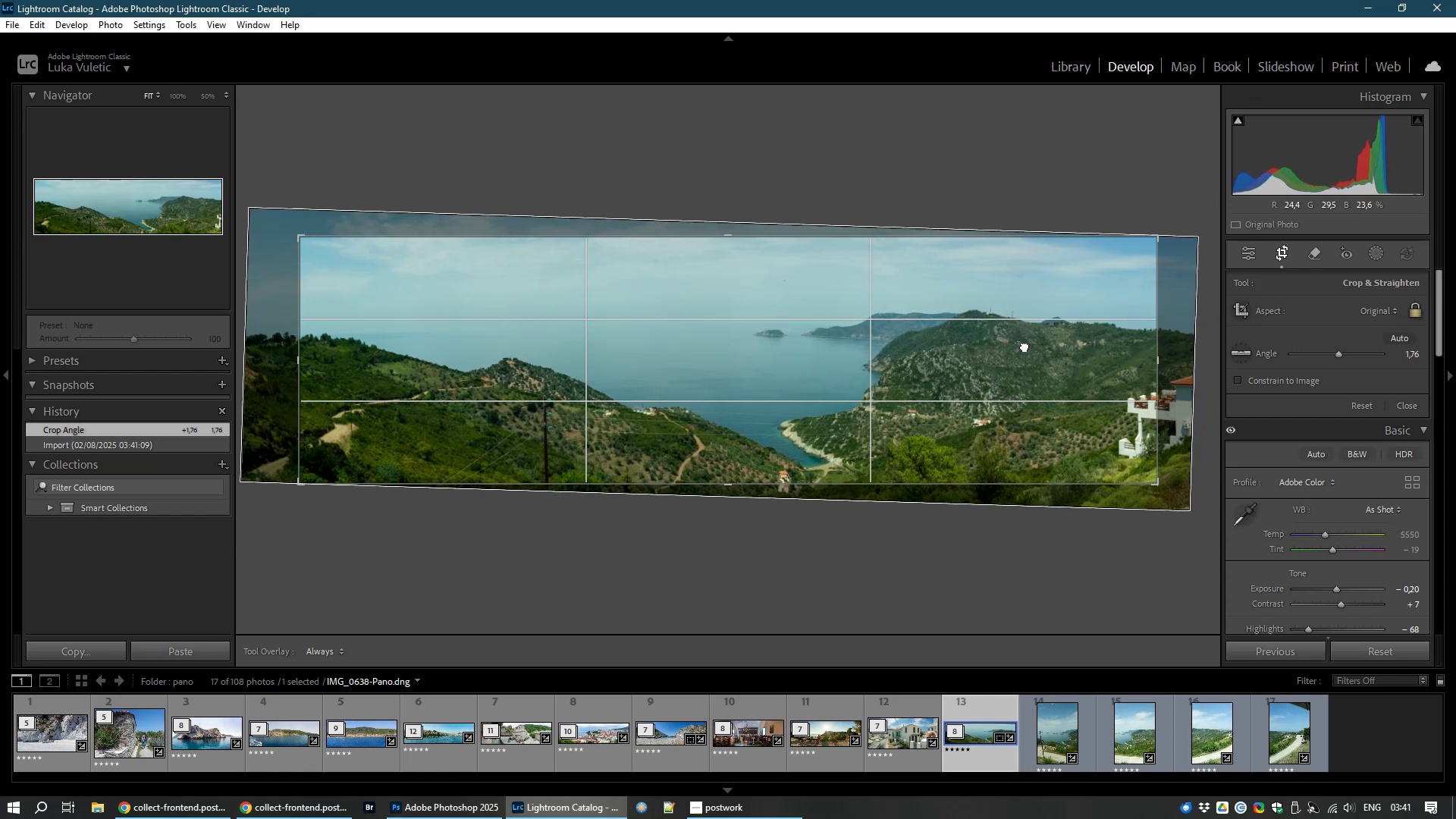 
double_click([1076, 348])
 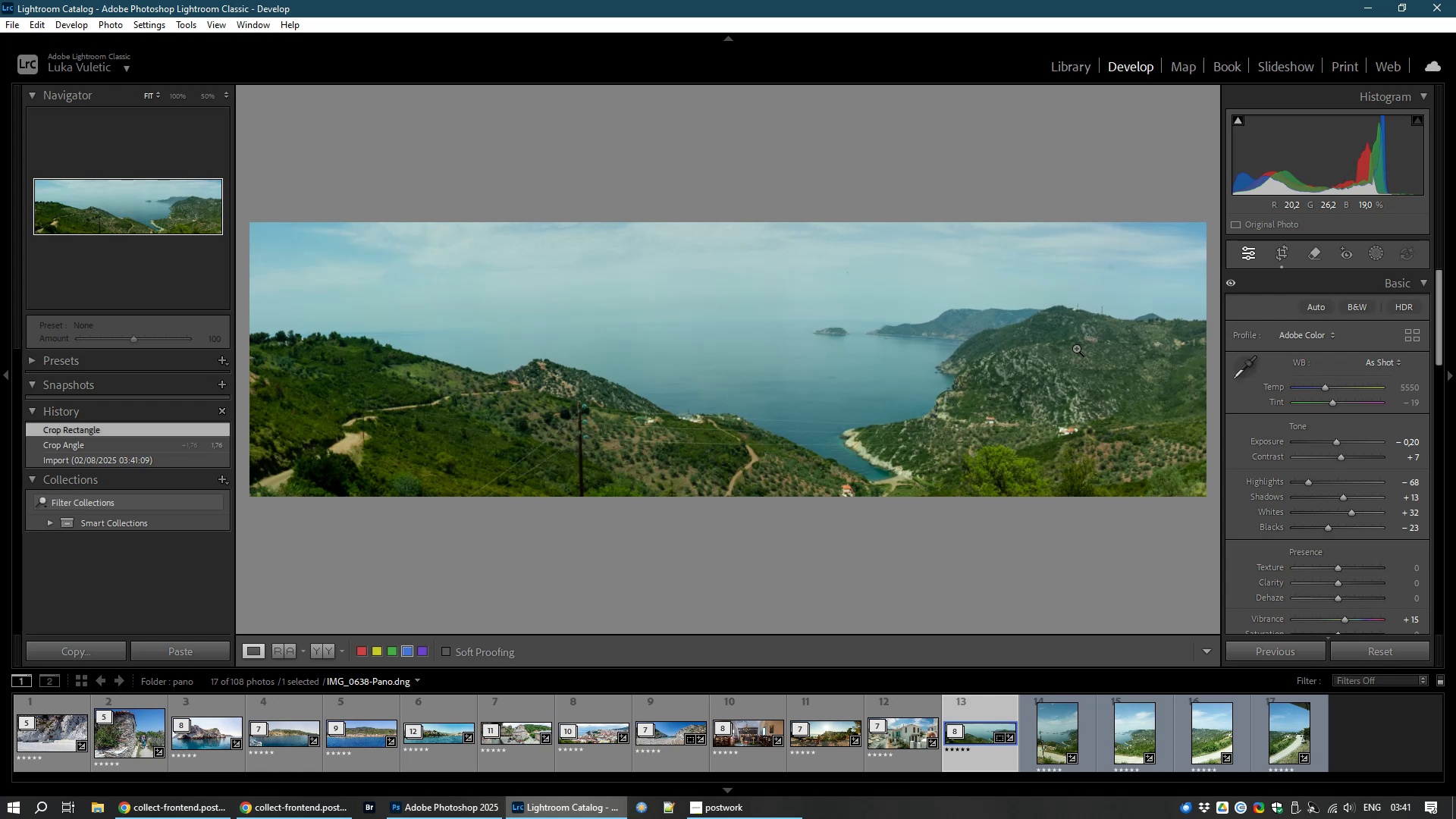 
wait(11.28)
 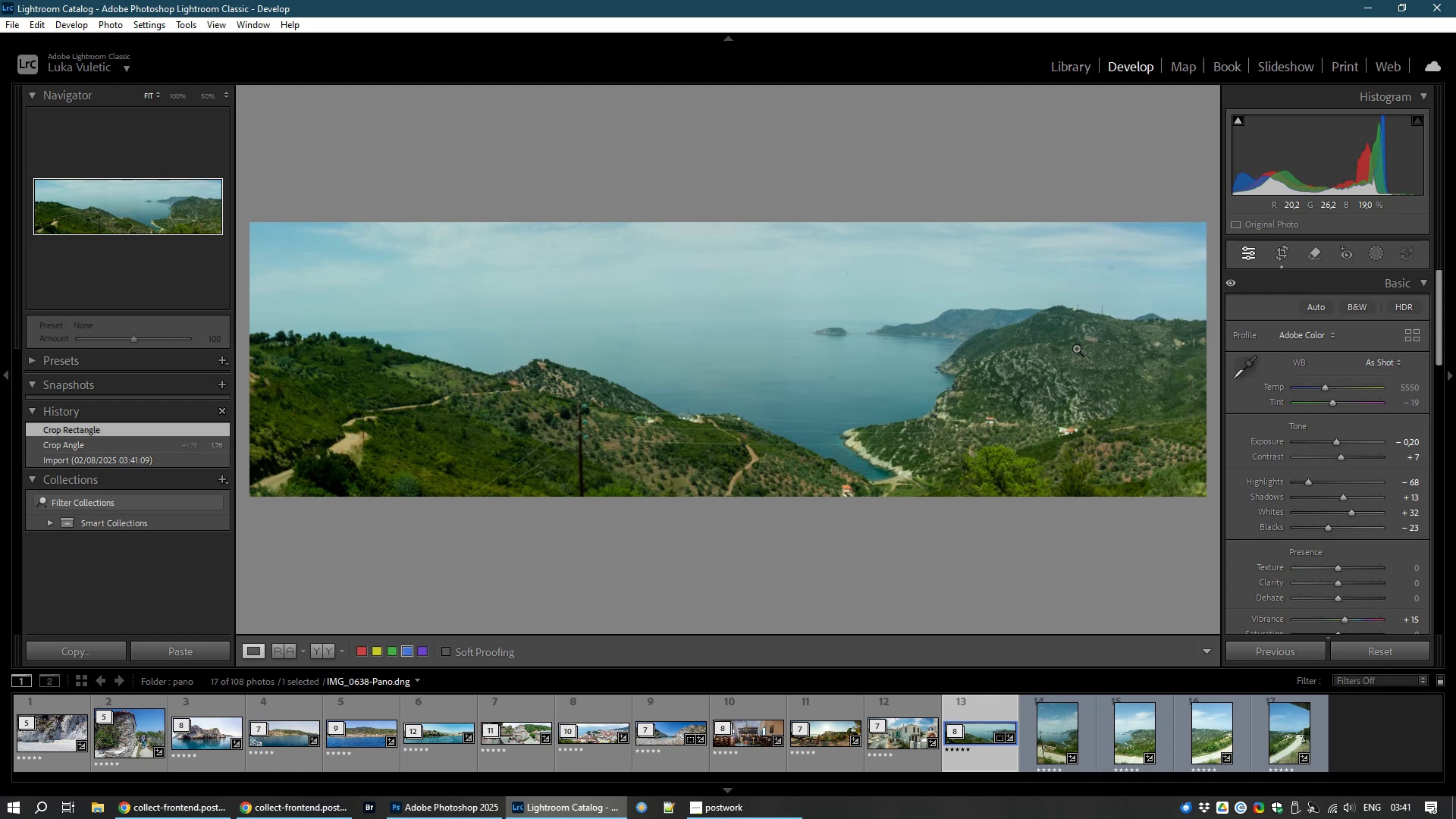 
key(Control+L)
 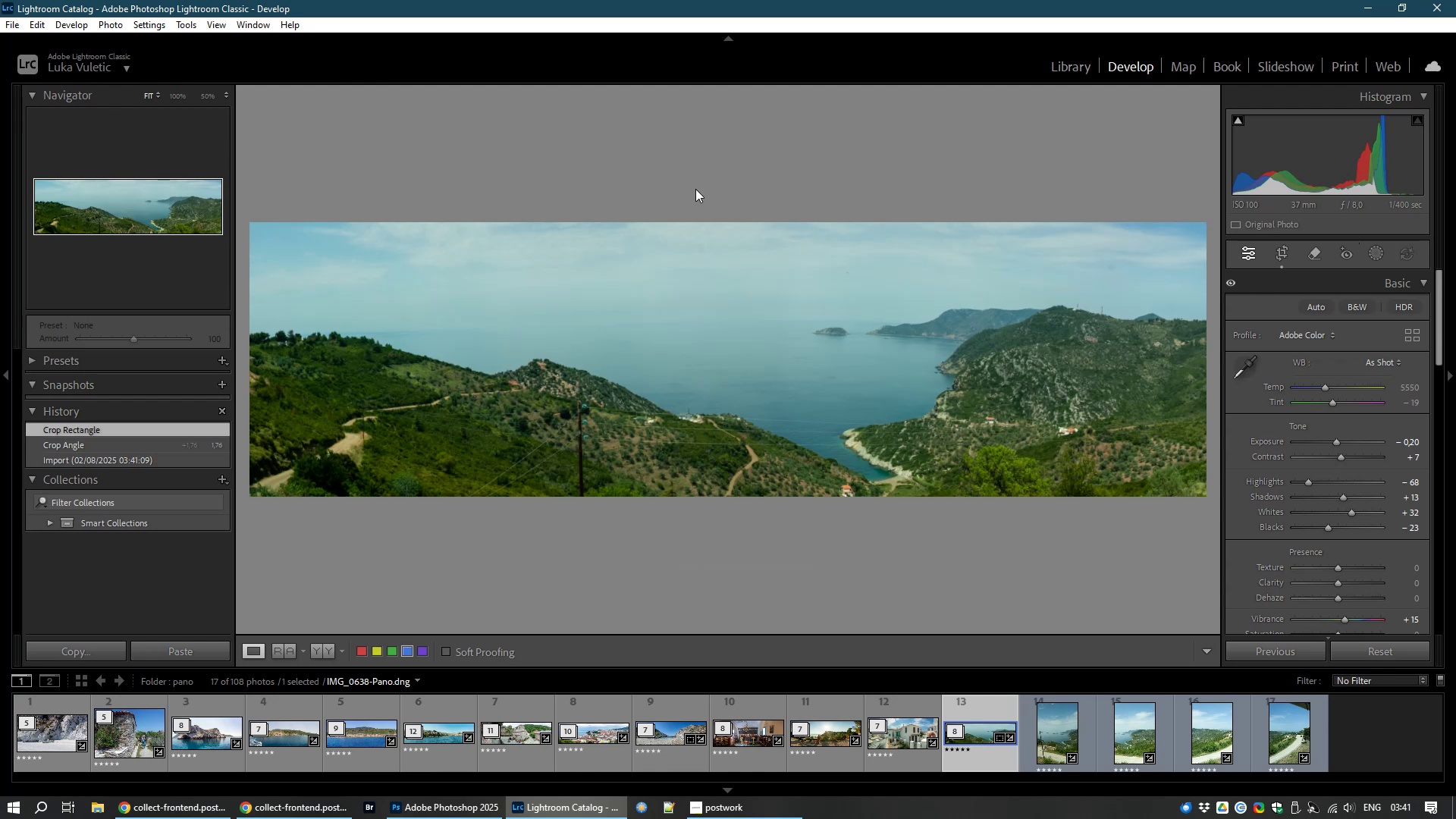 
key(Control+L)
 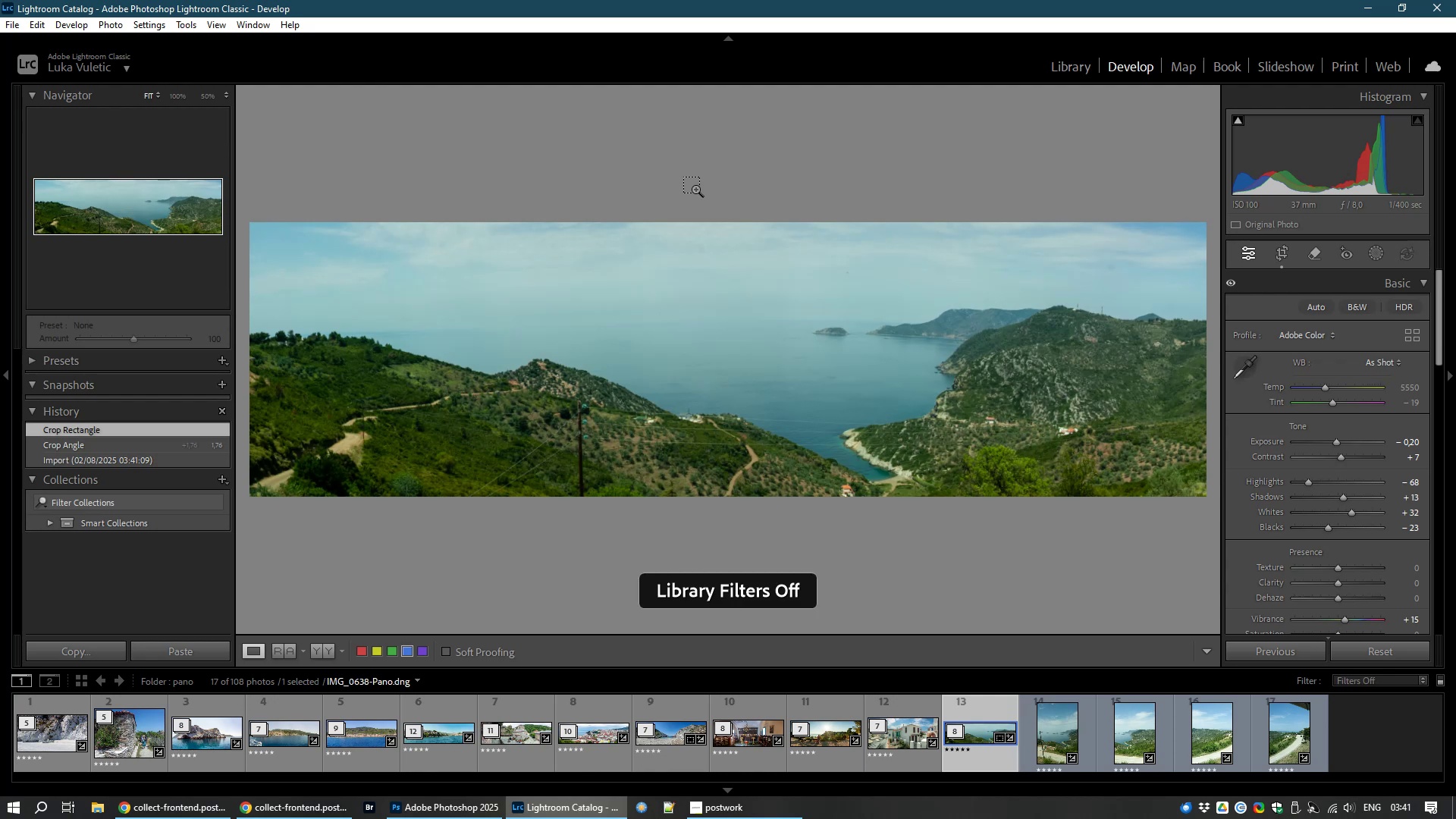 
key(Control+E)
 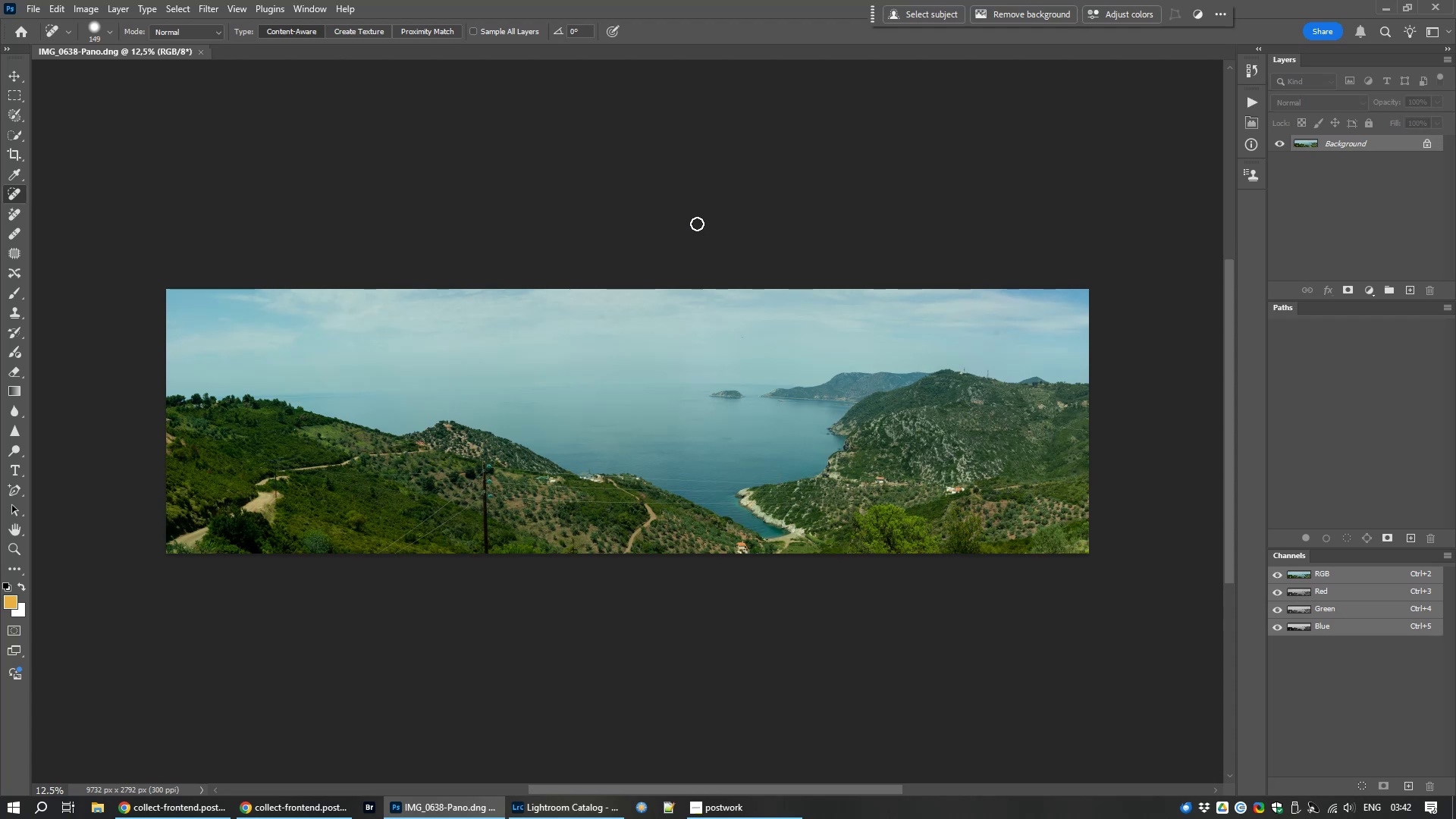 
wait(12.67)
 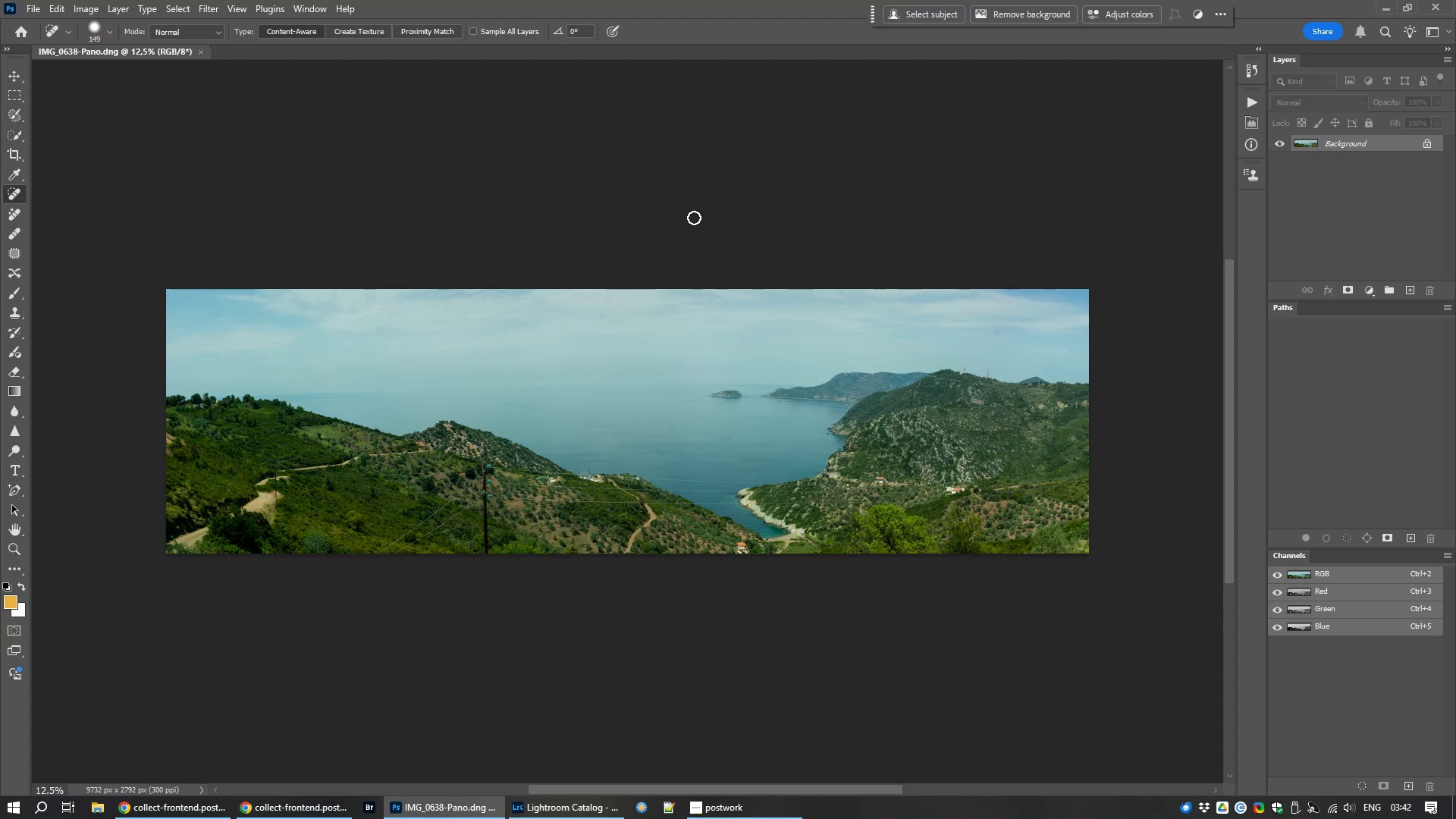 
key(Control+L)
 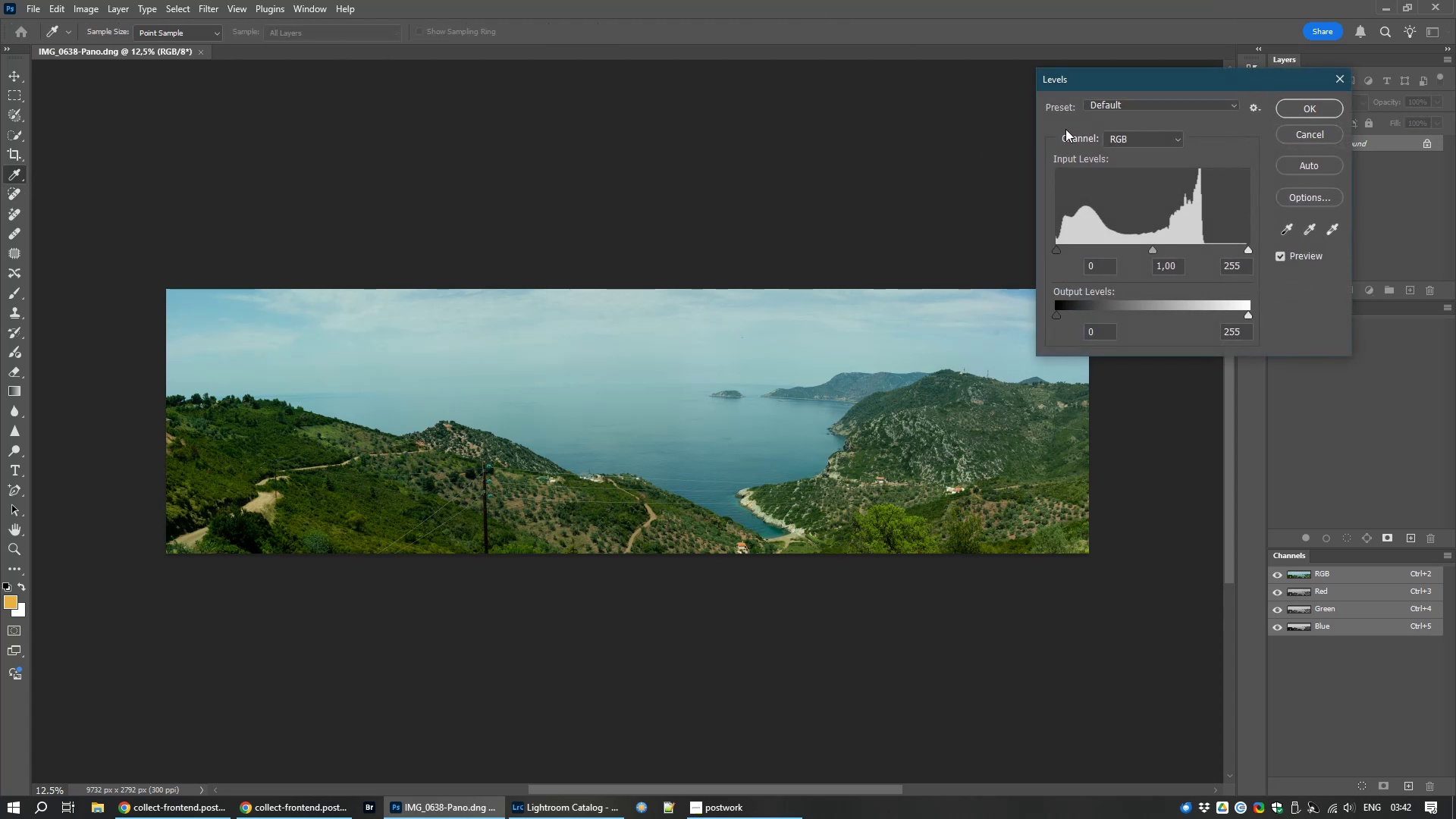 
mouse_move([1292, 205])
 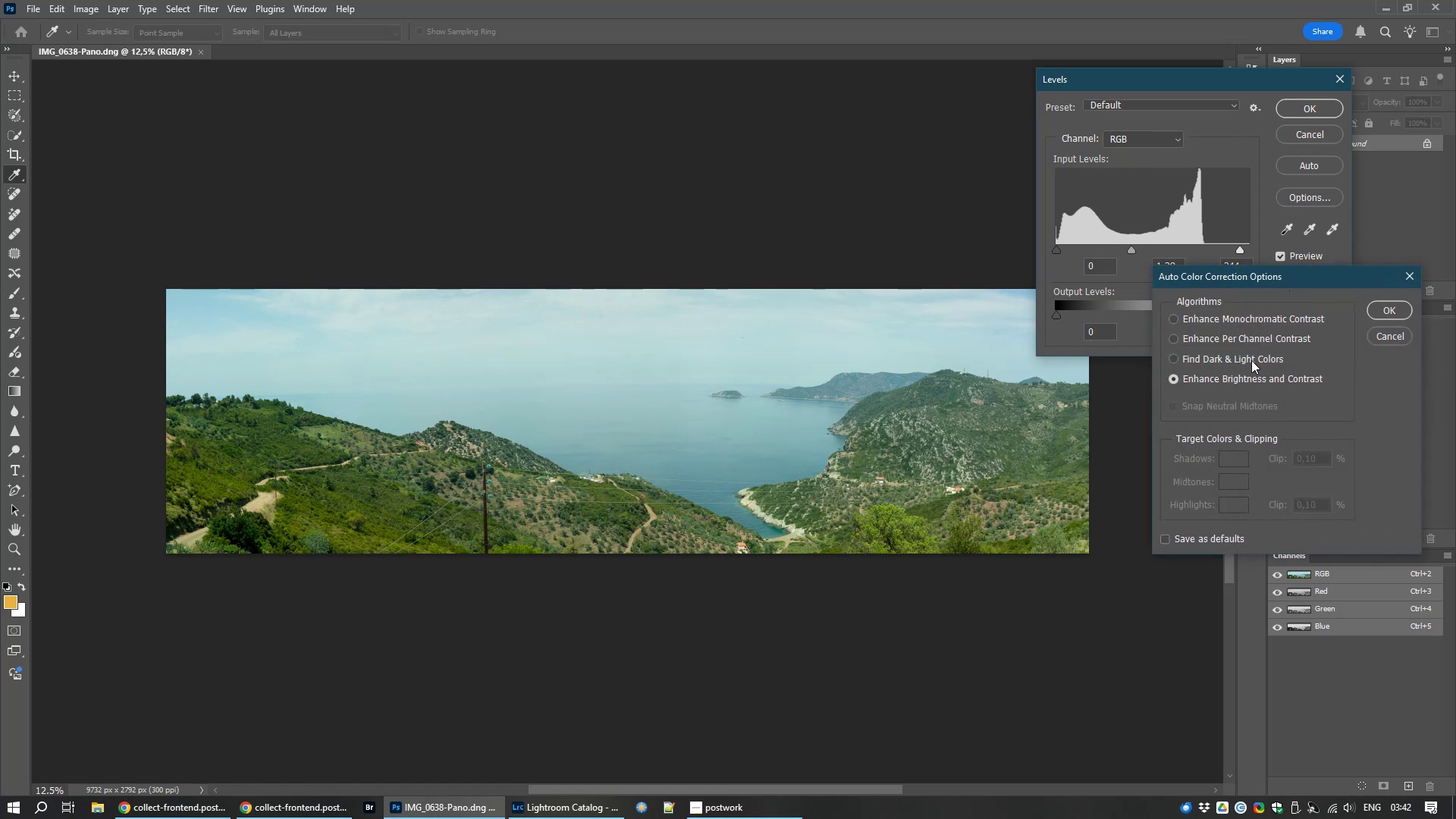 
left_click([1251, 360])
 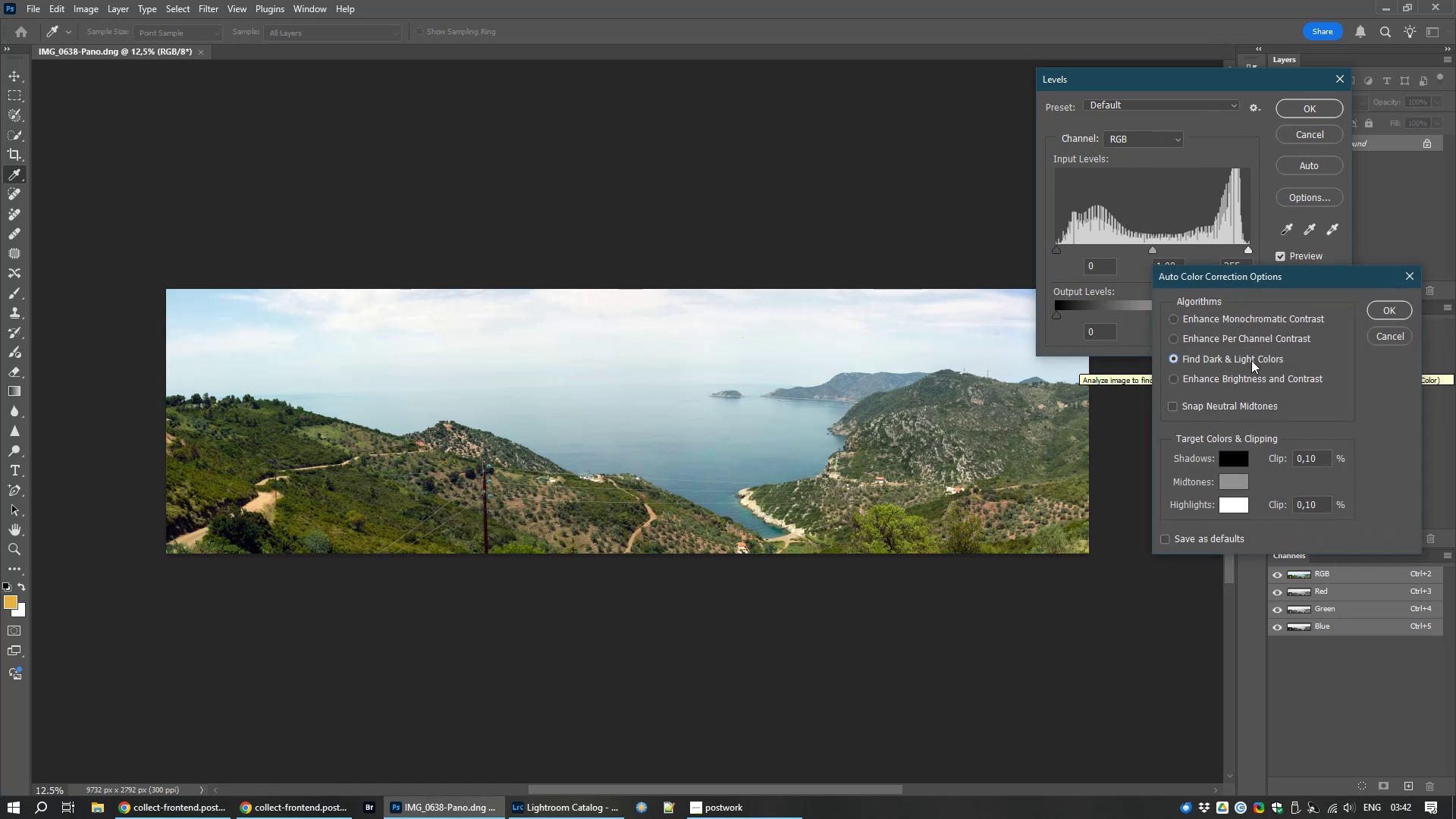 
left_click([1251, 331])
 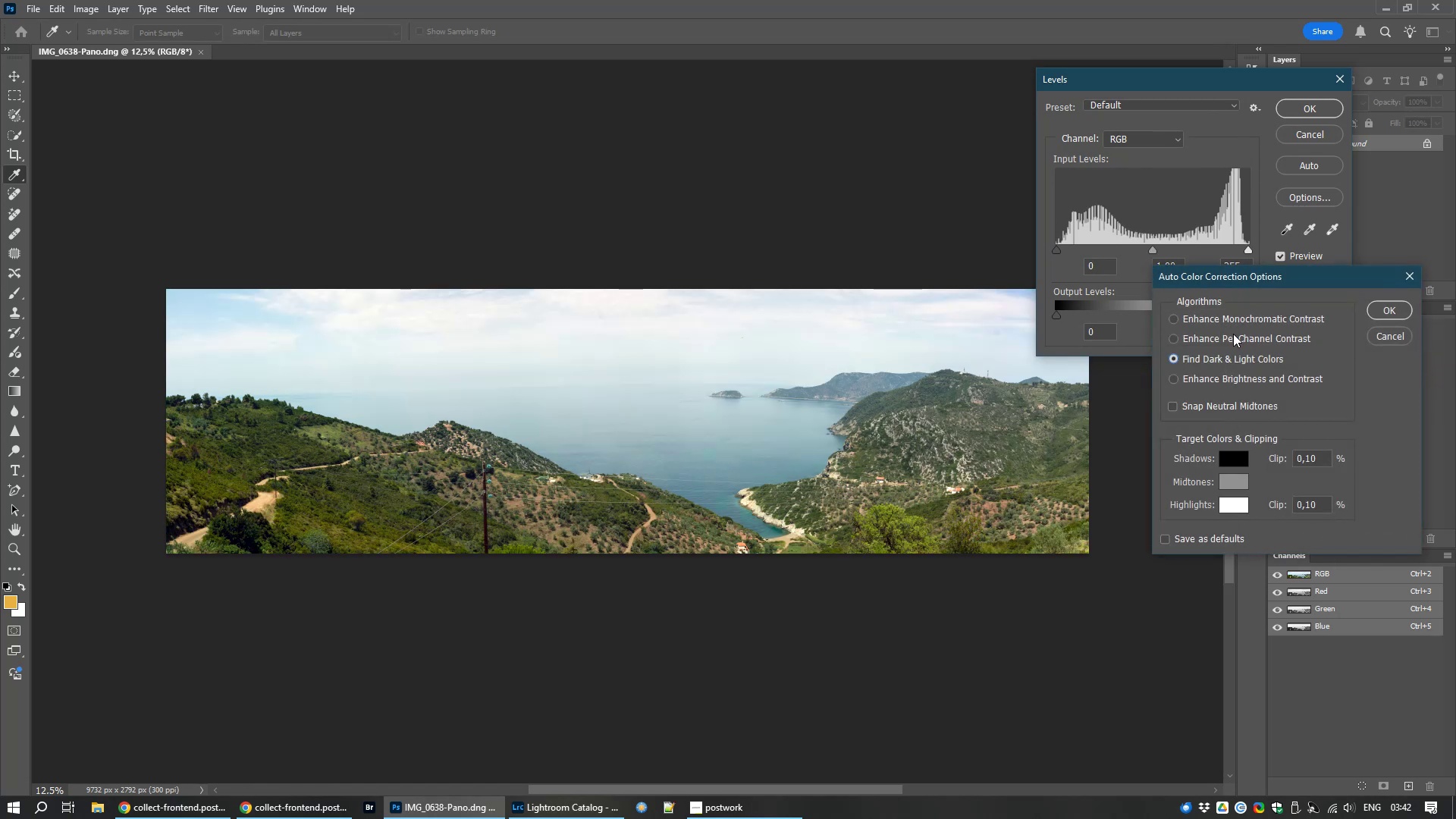 
left_click([1233, 334])
 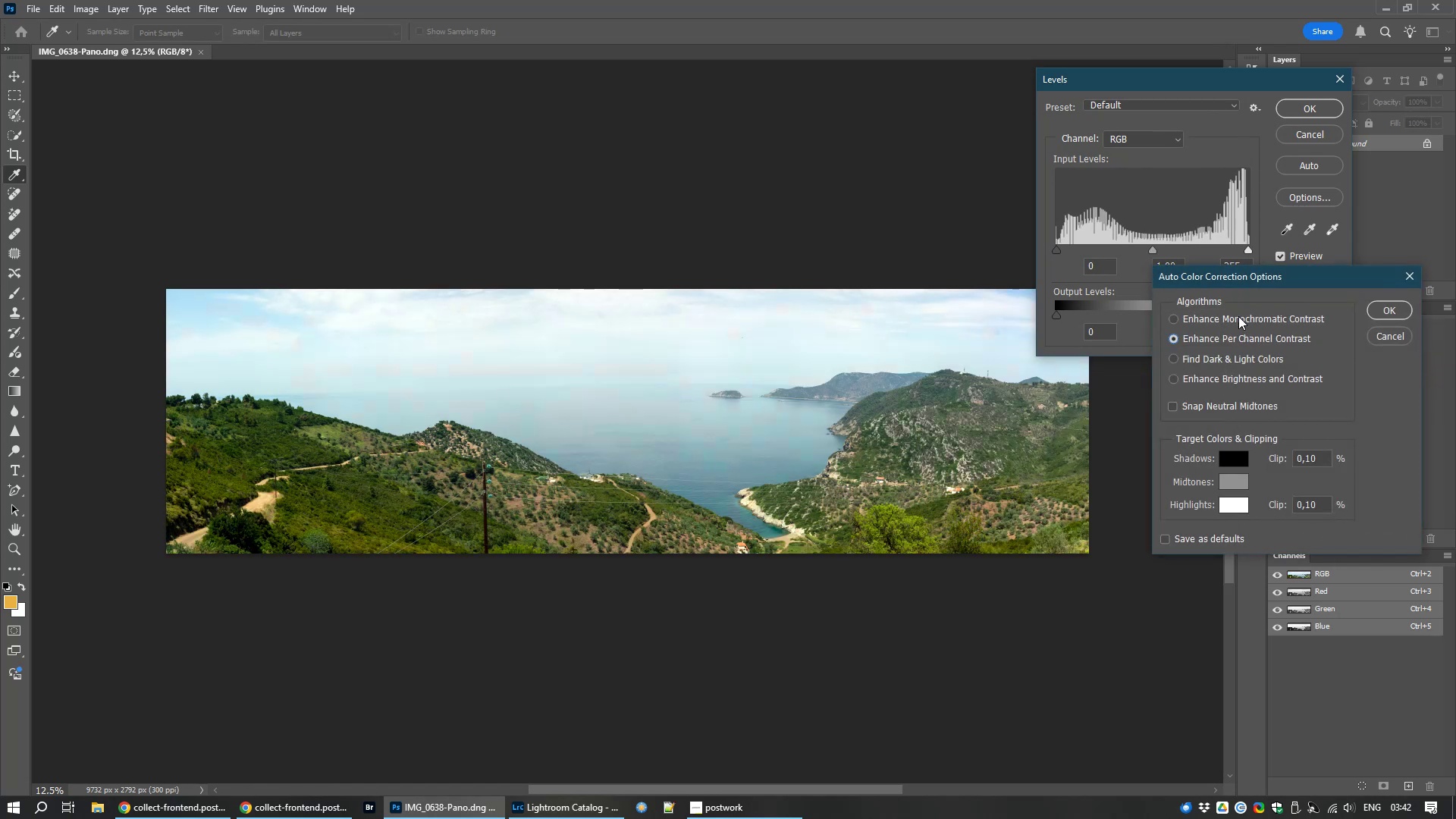 
left_click([1238, 316])
 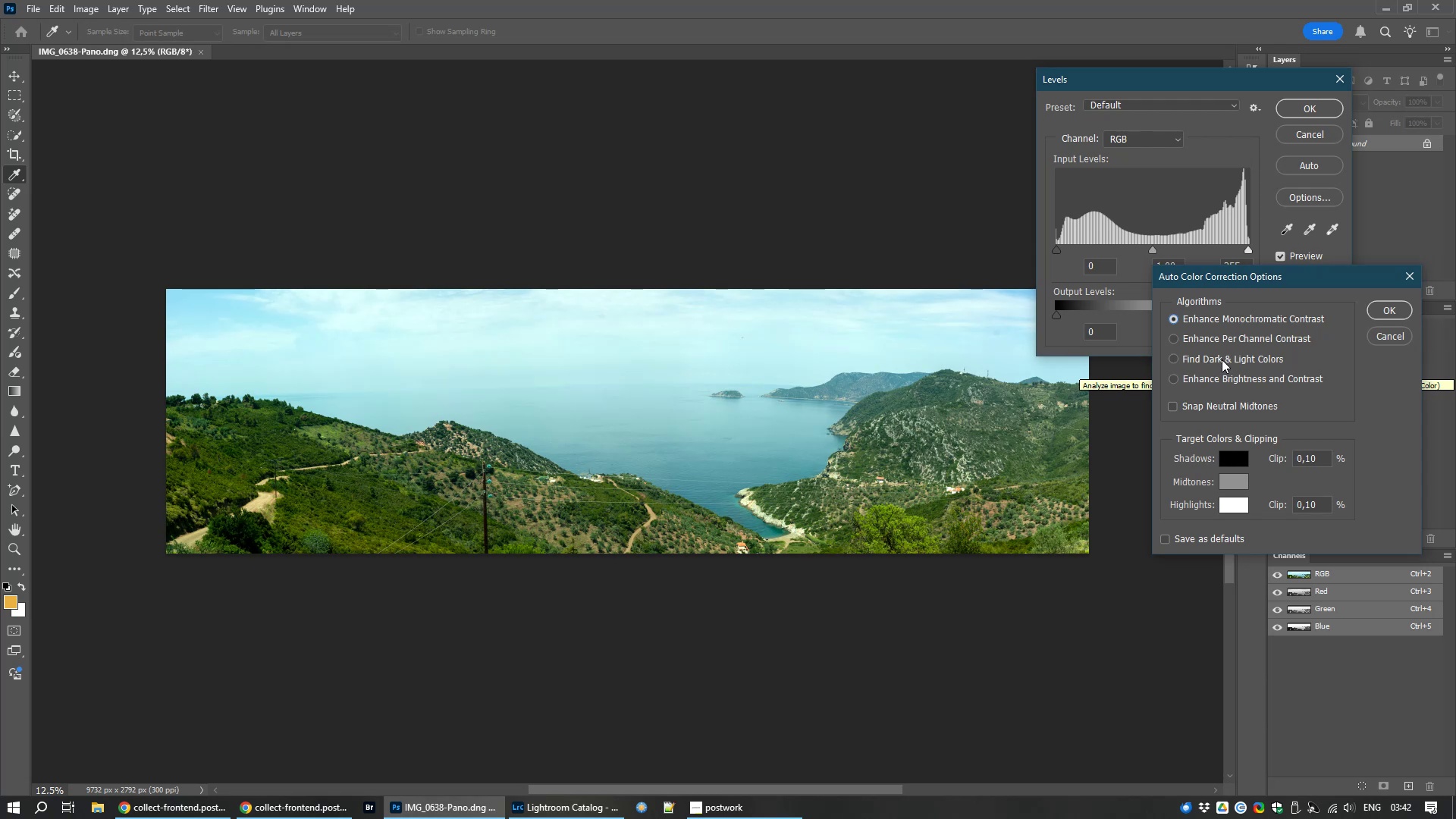 
left_click([1225, 351])
 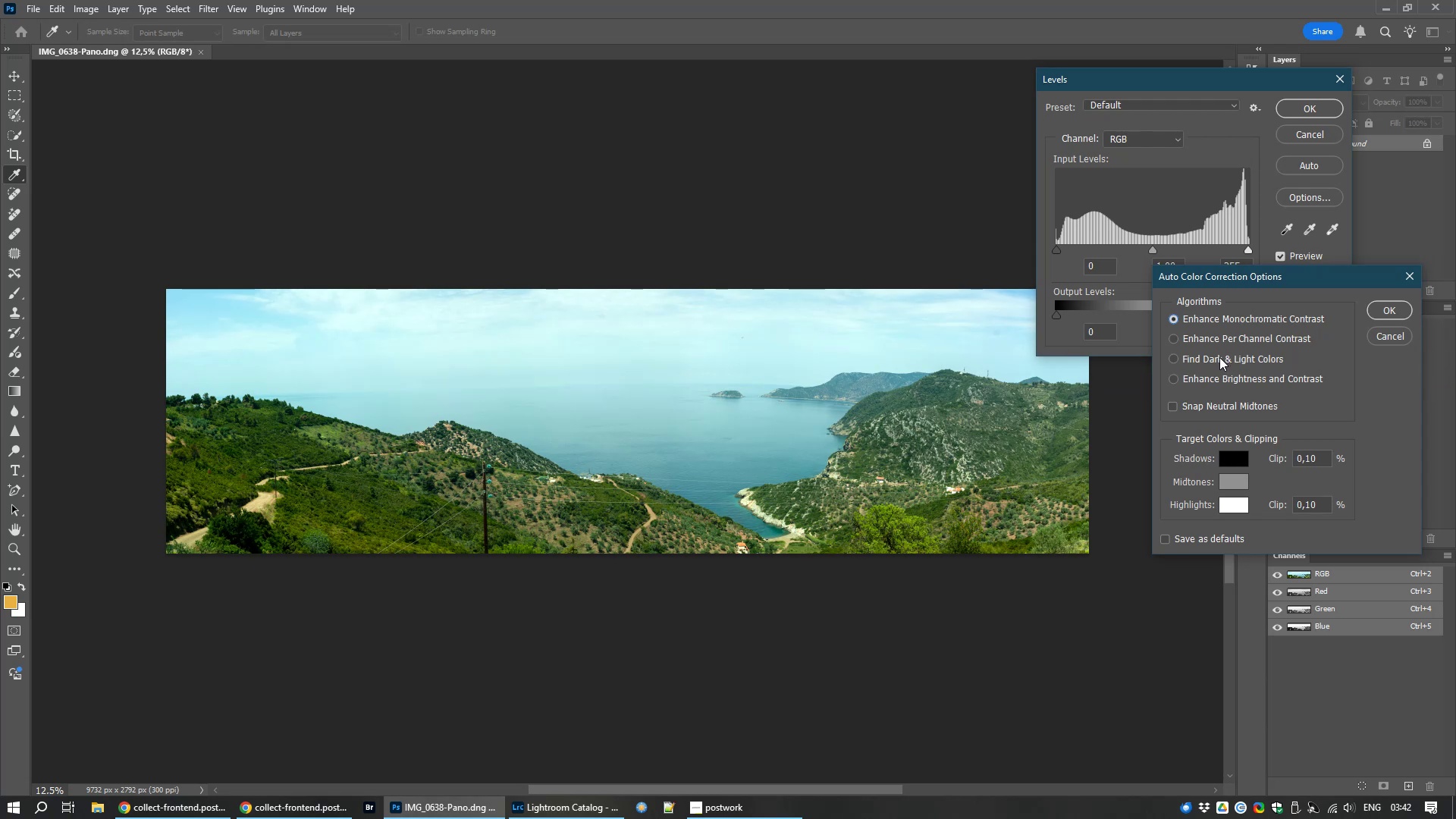 
left_click([1219, 357])
 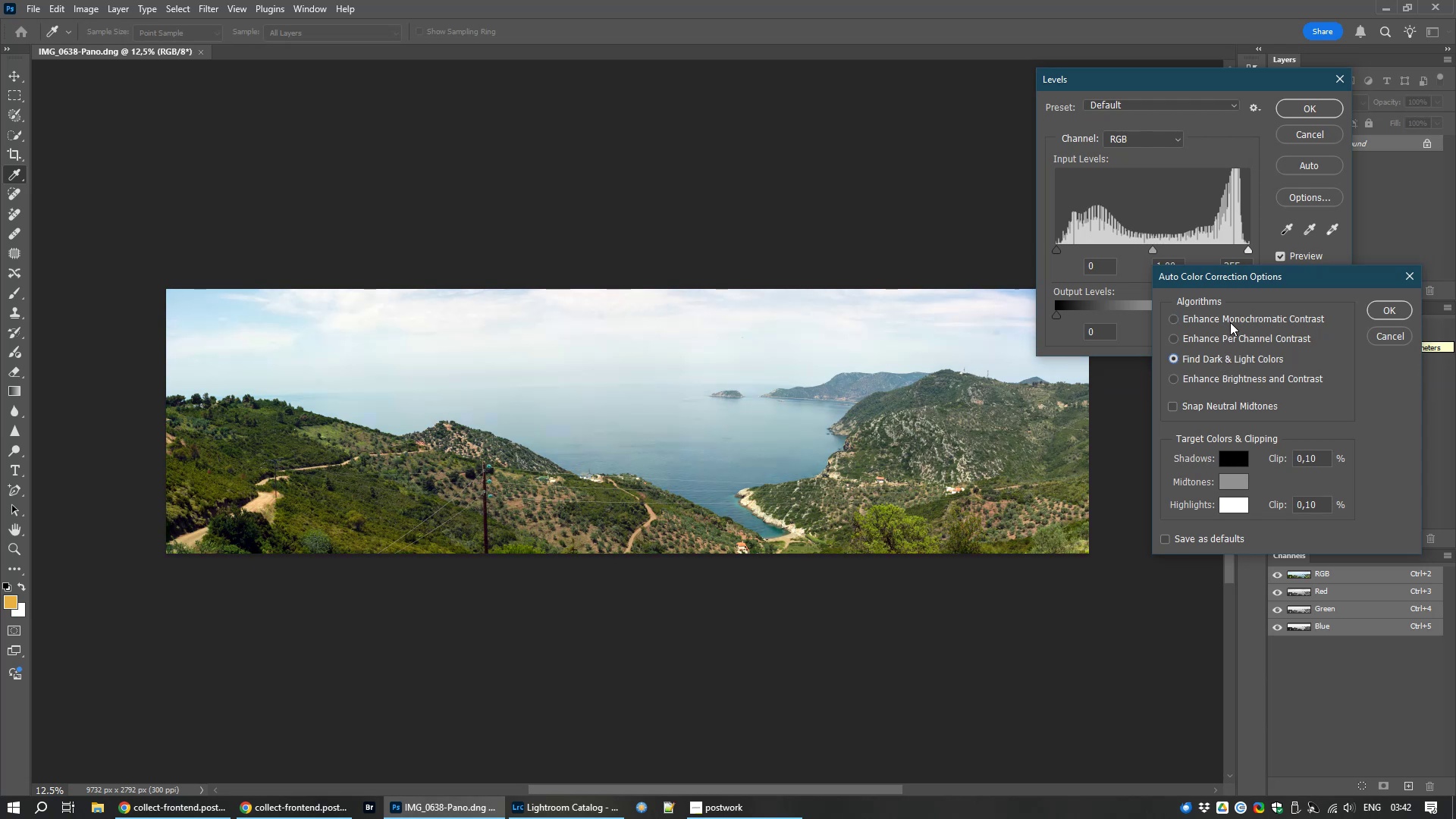 
left_click([1232, 319])
 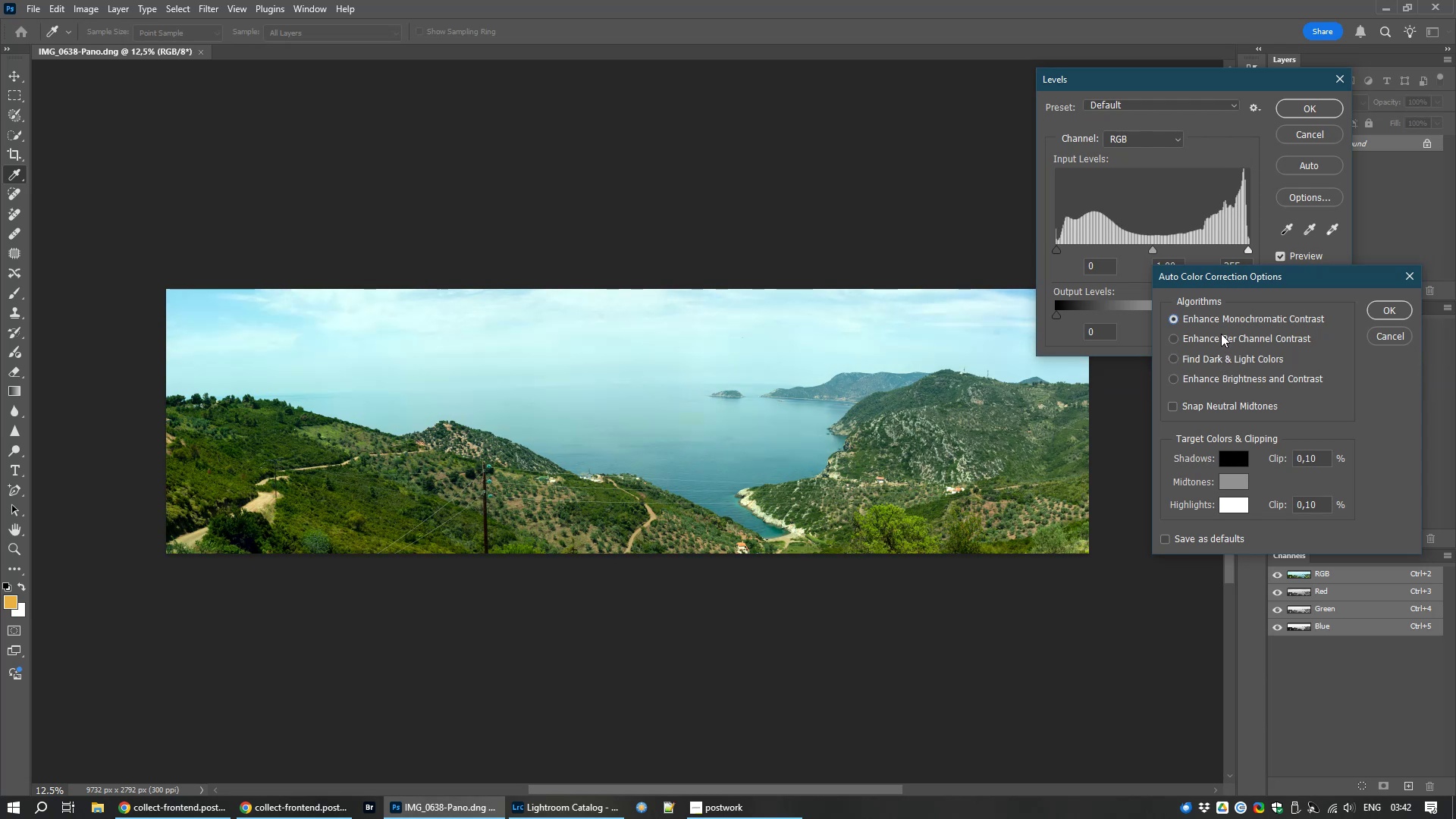 
left_click([1219, 337])
 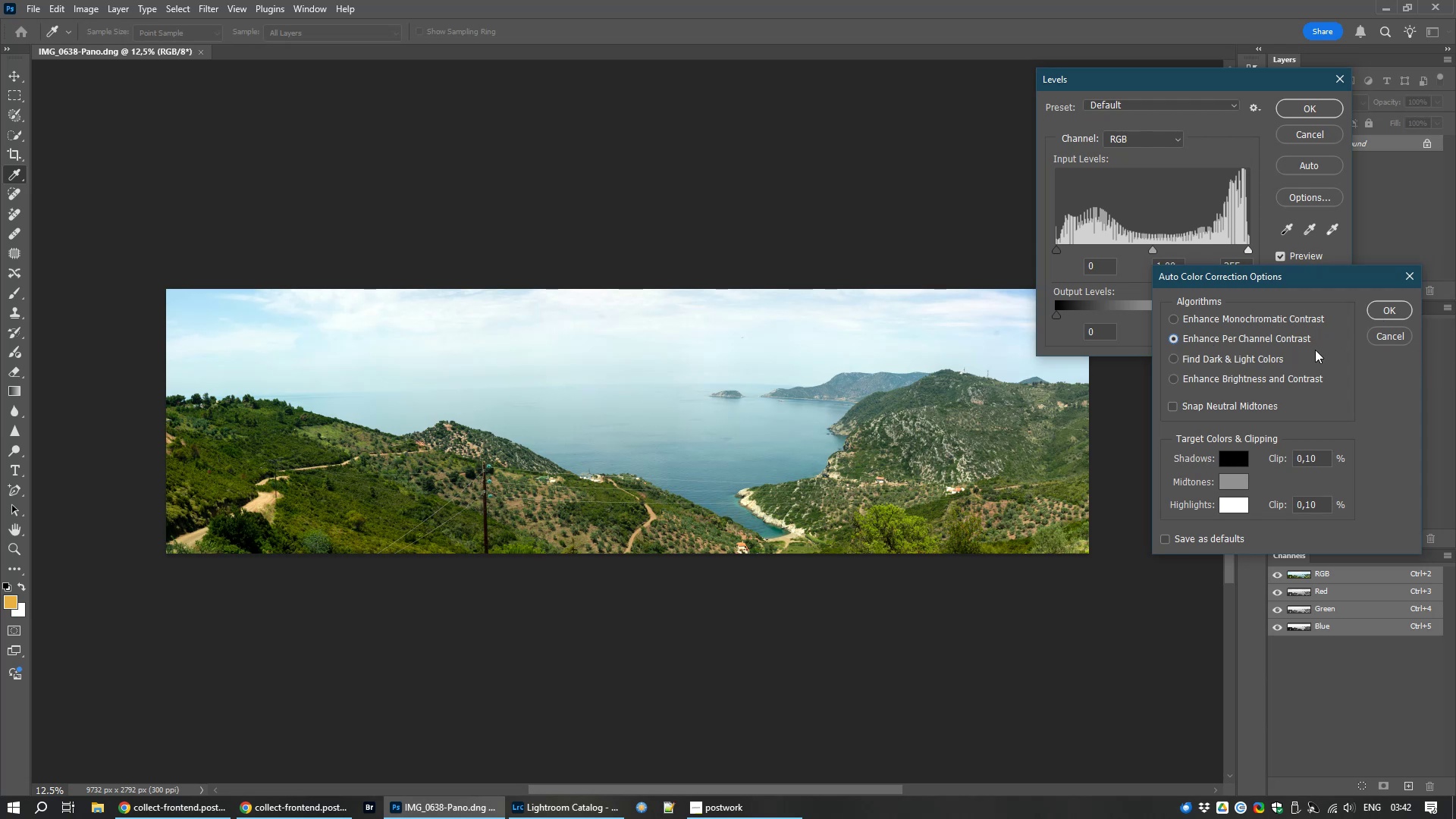 
wait(5.2)
 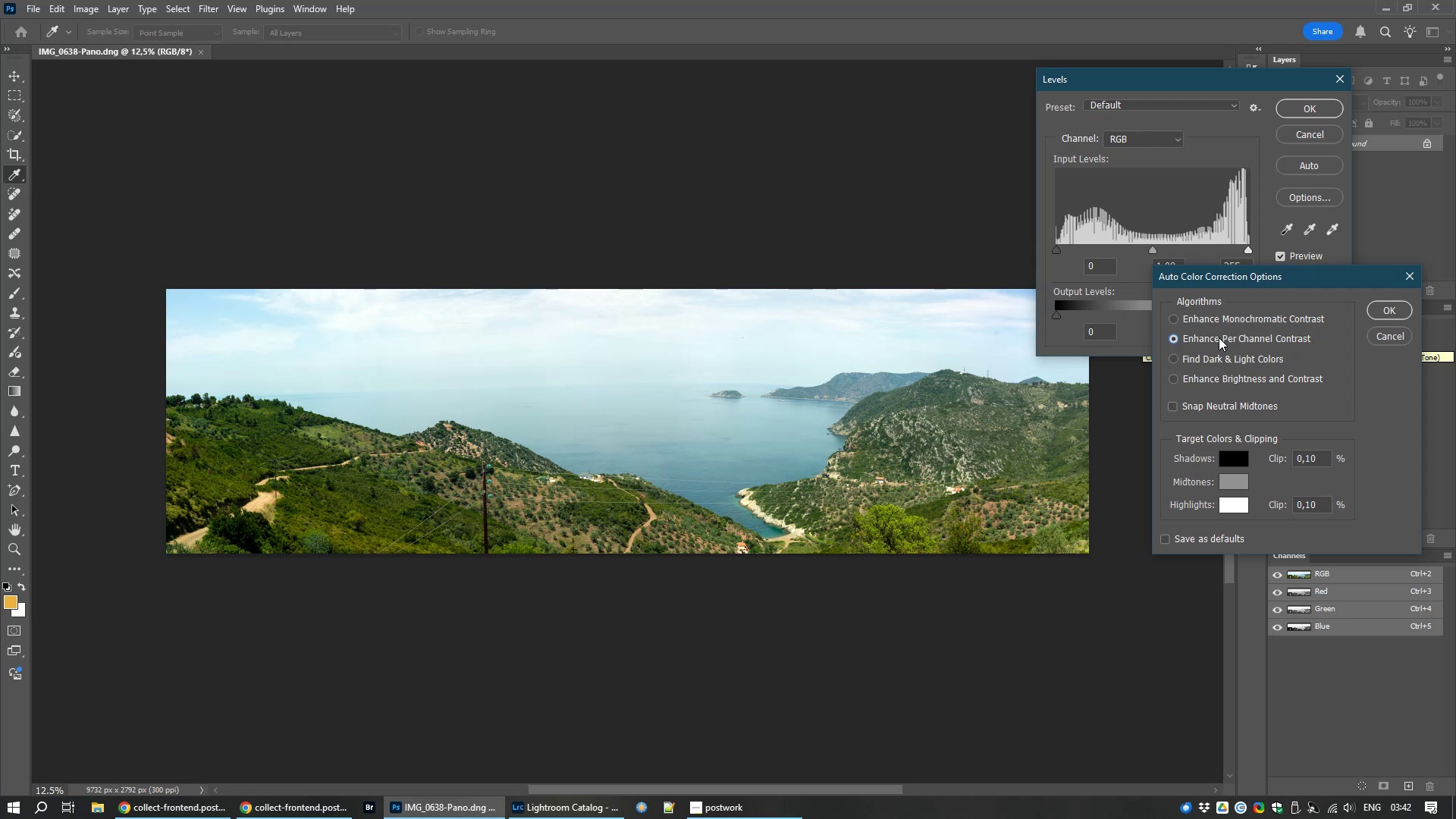 
left_click([1250, 362])
 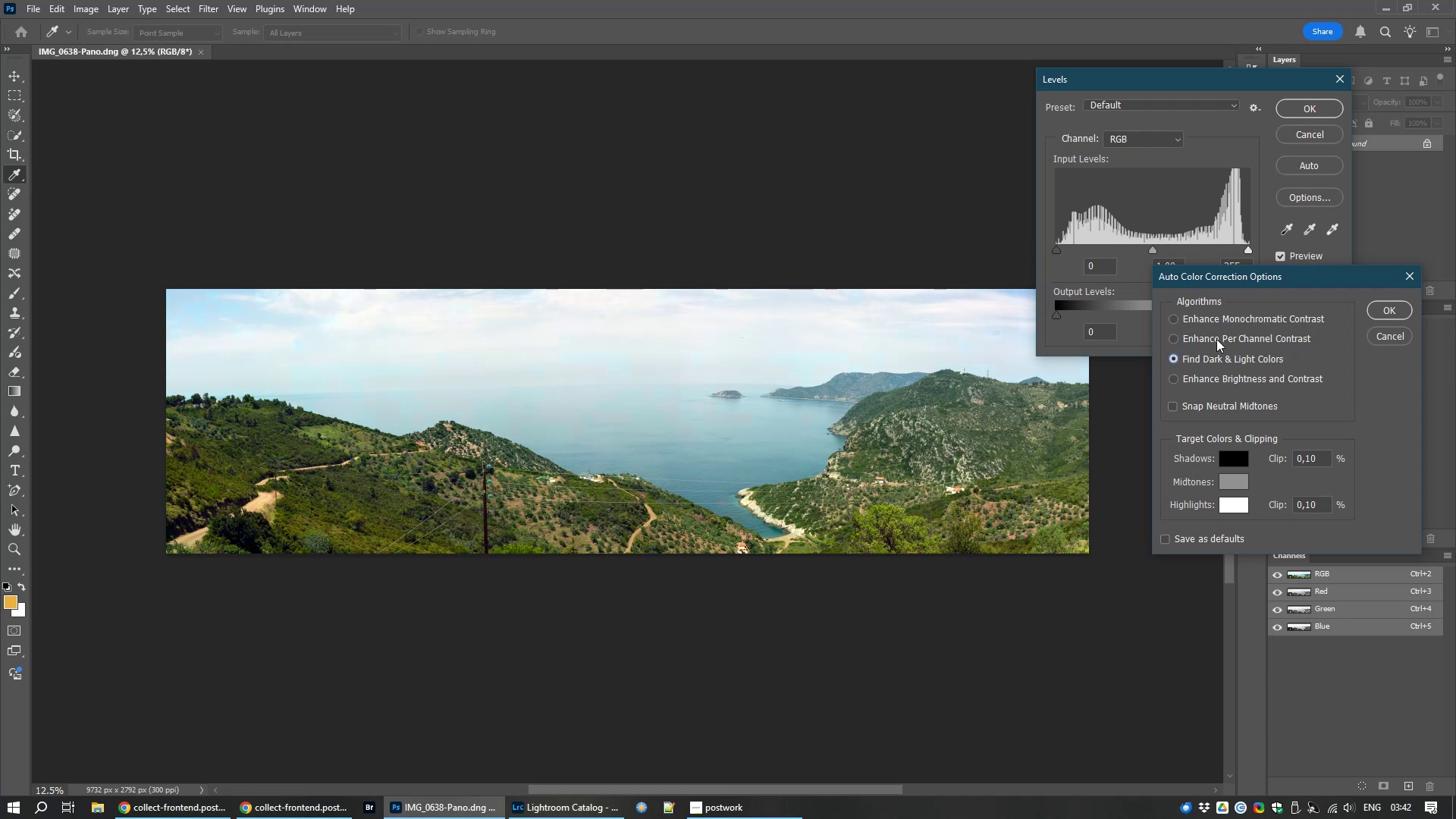 
left_click([1216, 337])
 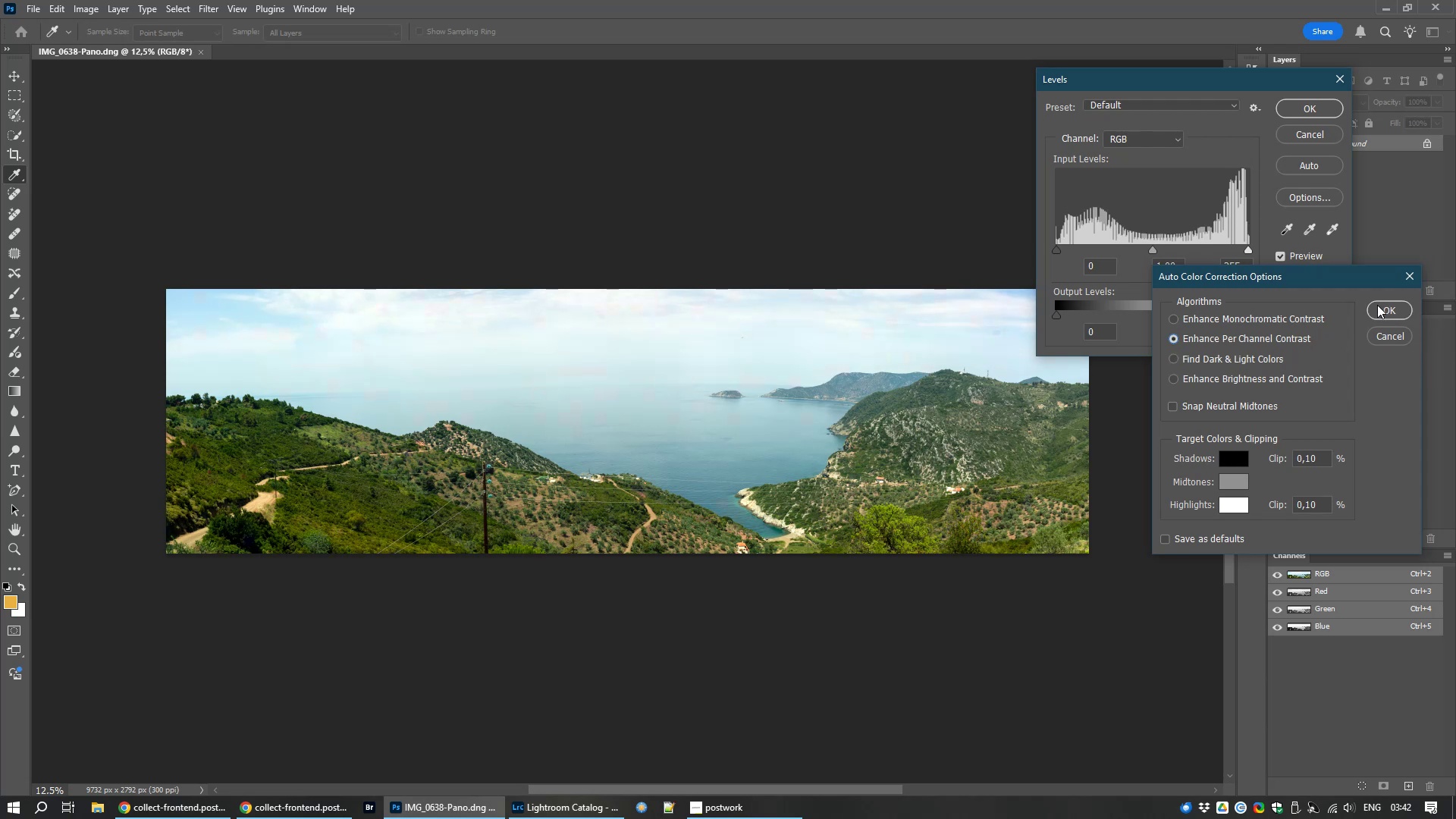 
left_click([1373, 309])
 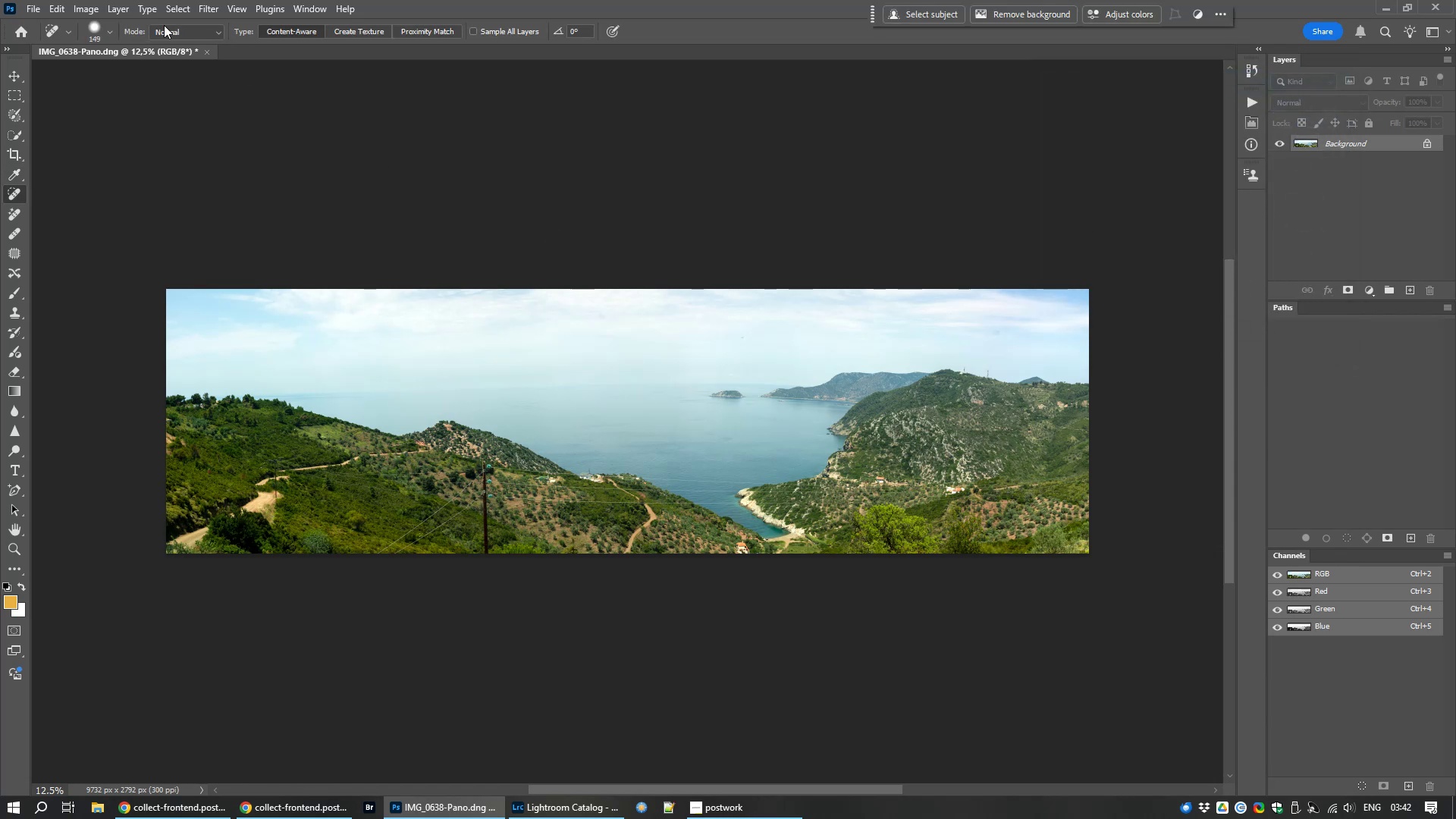 
left_click([208, 4])
 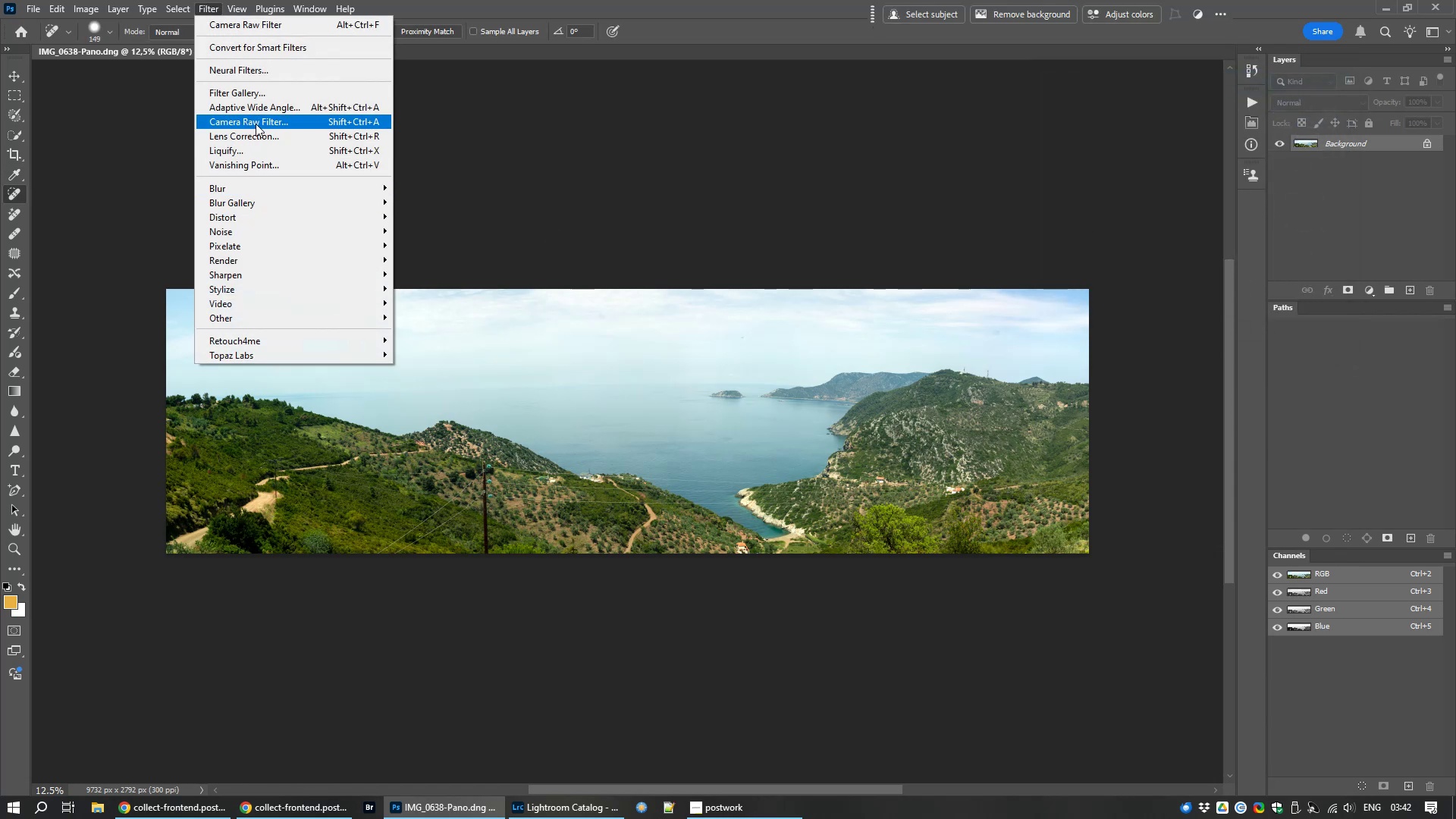 
left_click([256, 124])
 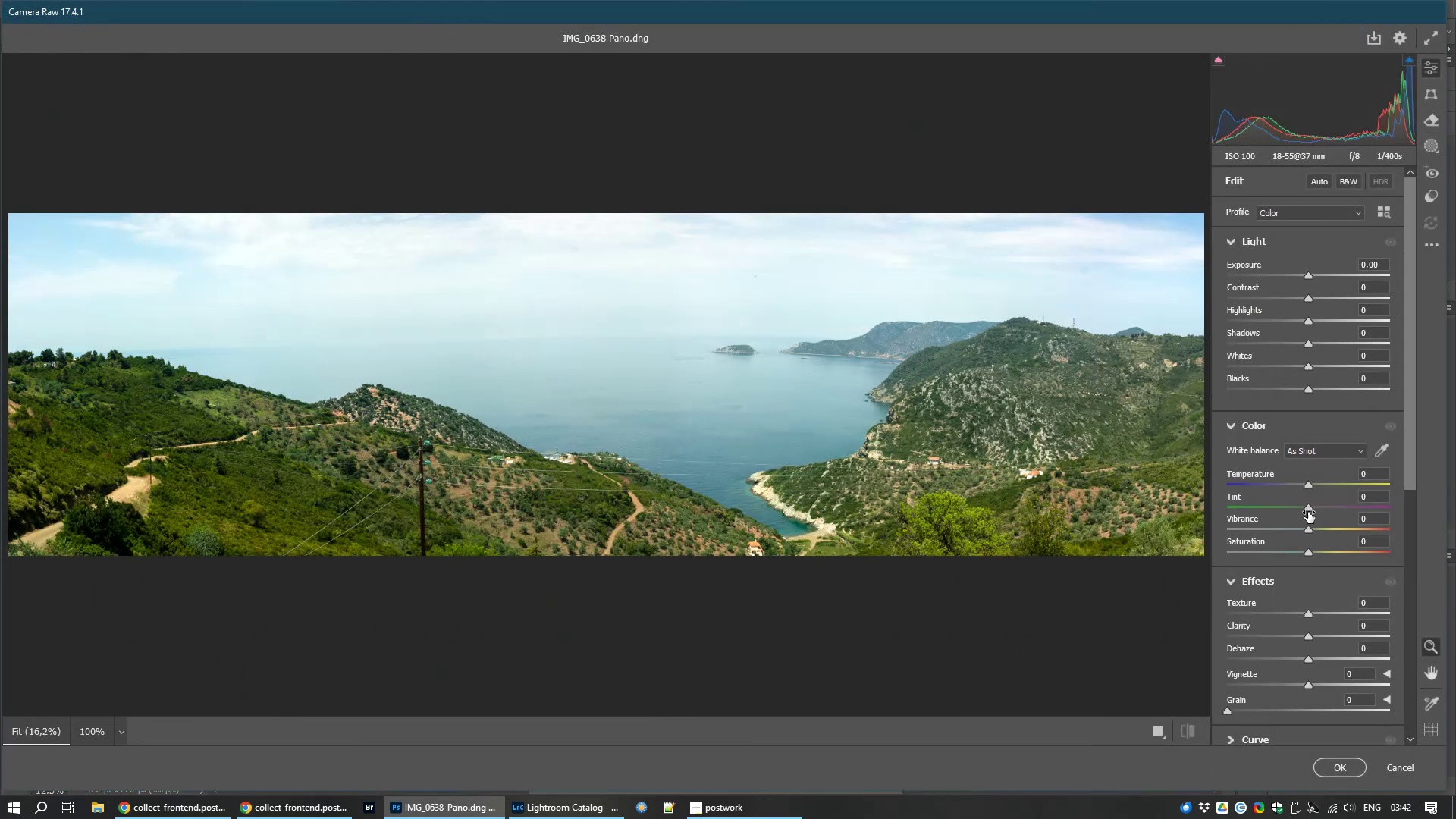 
wait(6.53)
 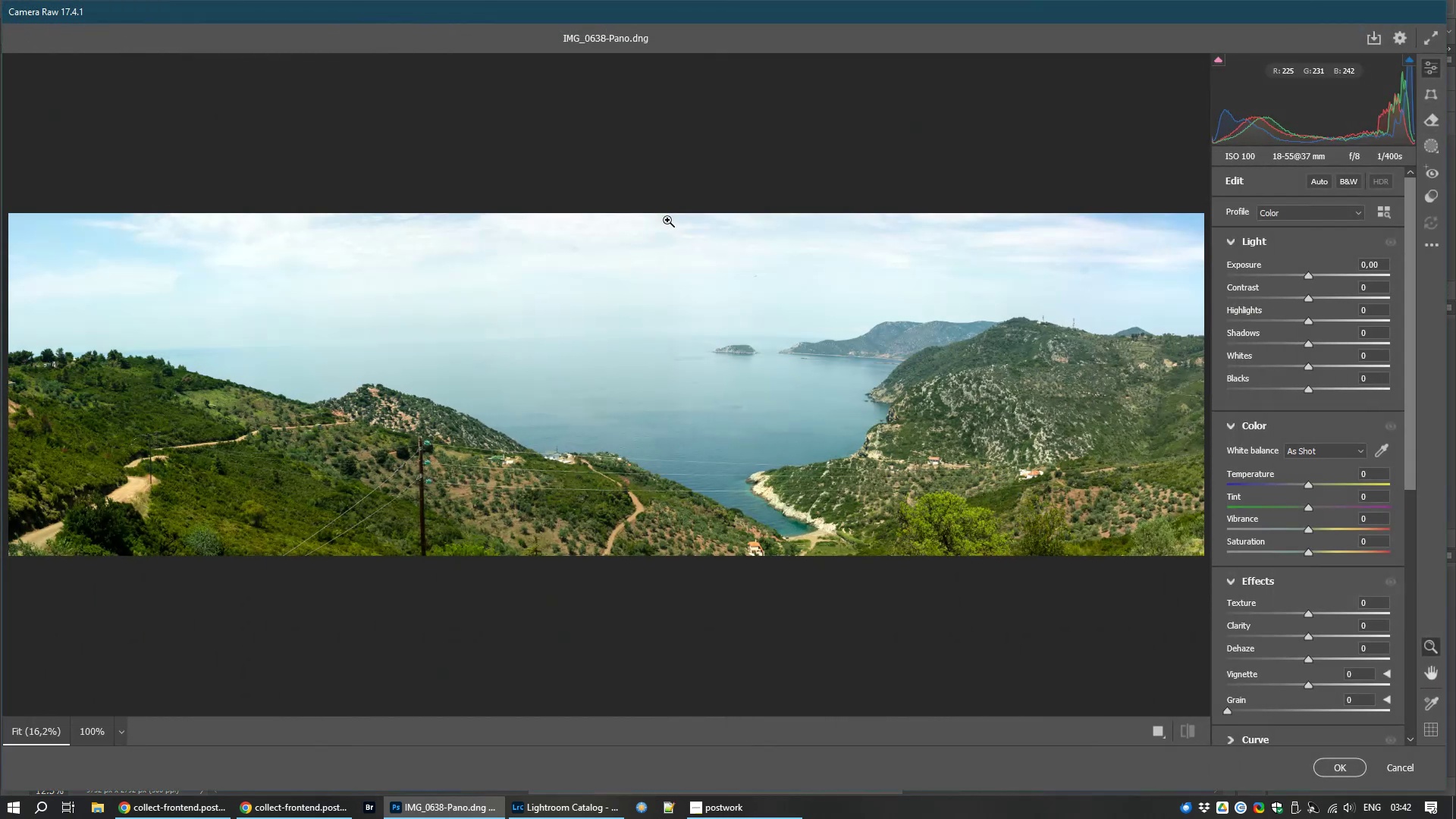 
left_click_drag(start_coordinate=[1310, 509], to_coordinate=[1330, 507])
 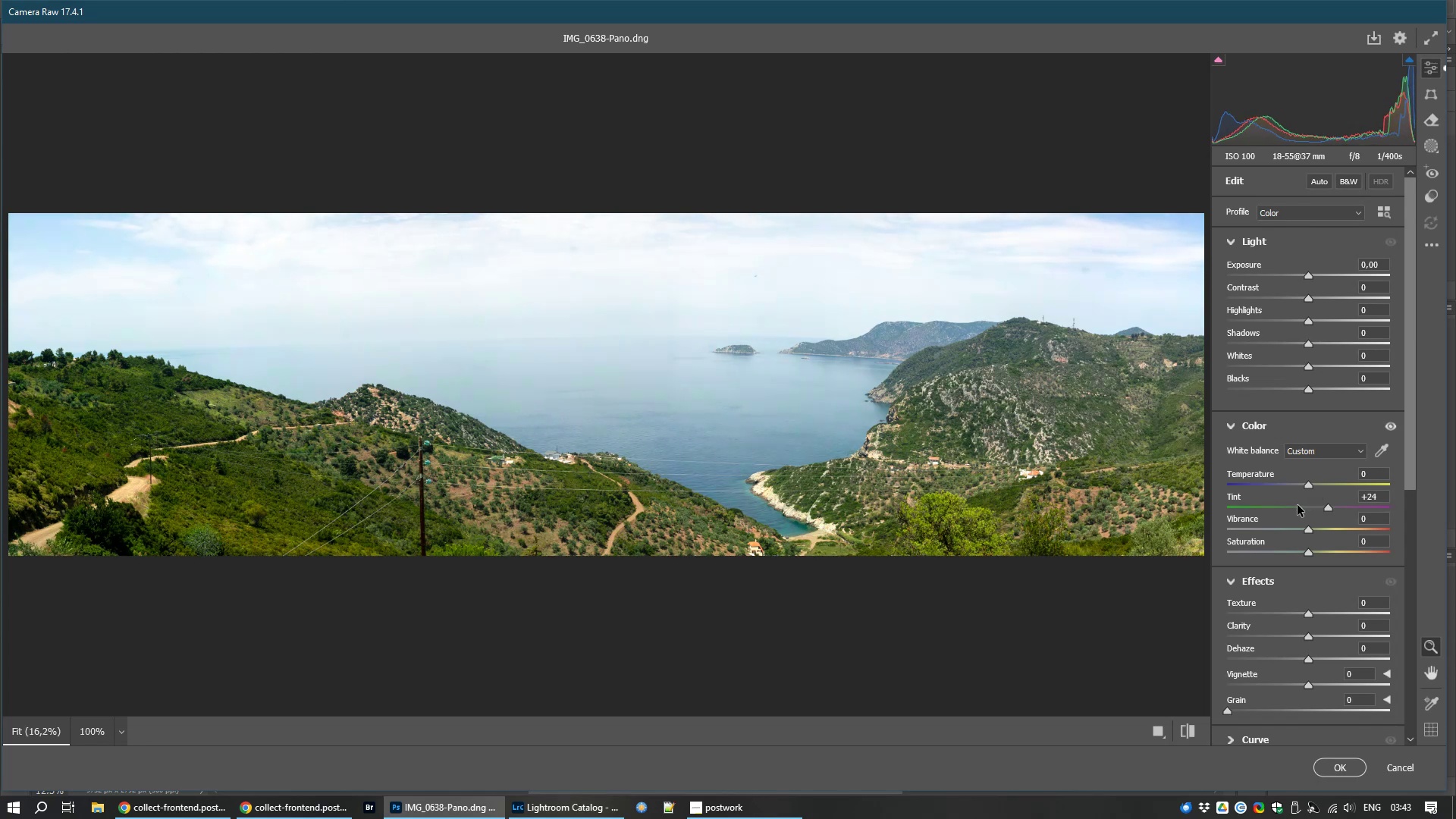 
wait(5.58)
 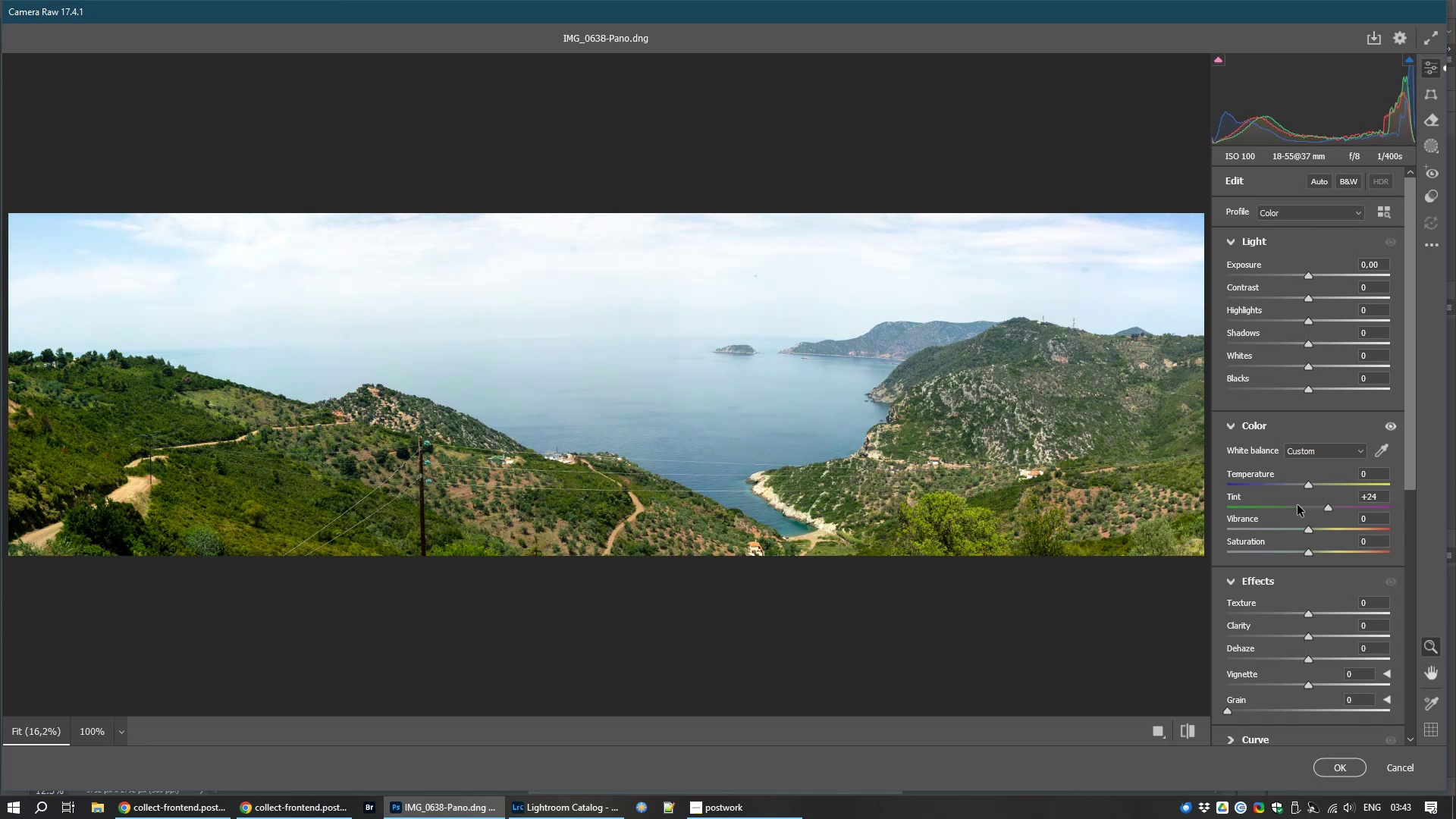 
scroll: coordinate [1289, 518], scroll_direction: down, amount: 4.0
 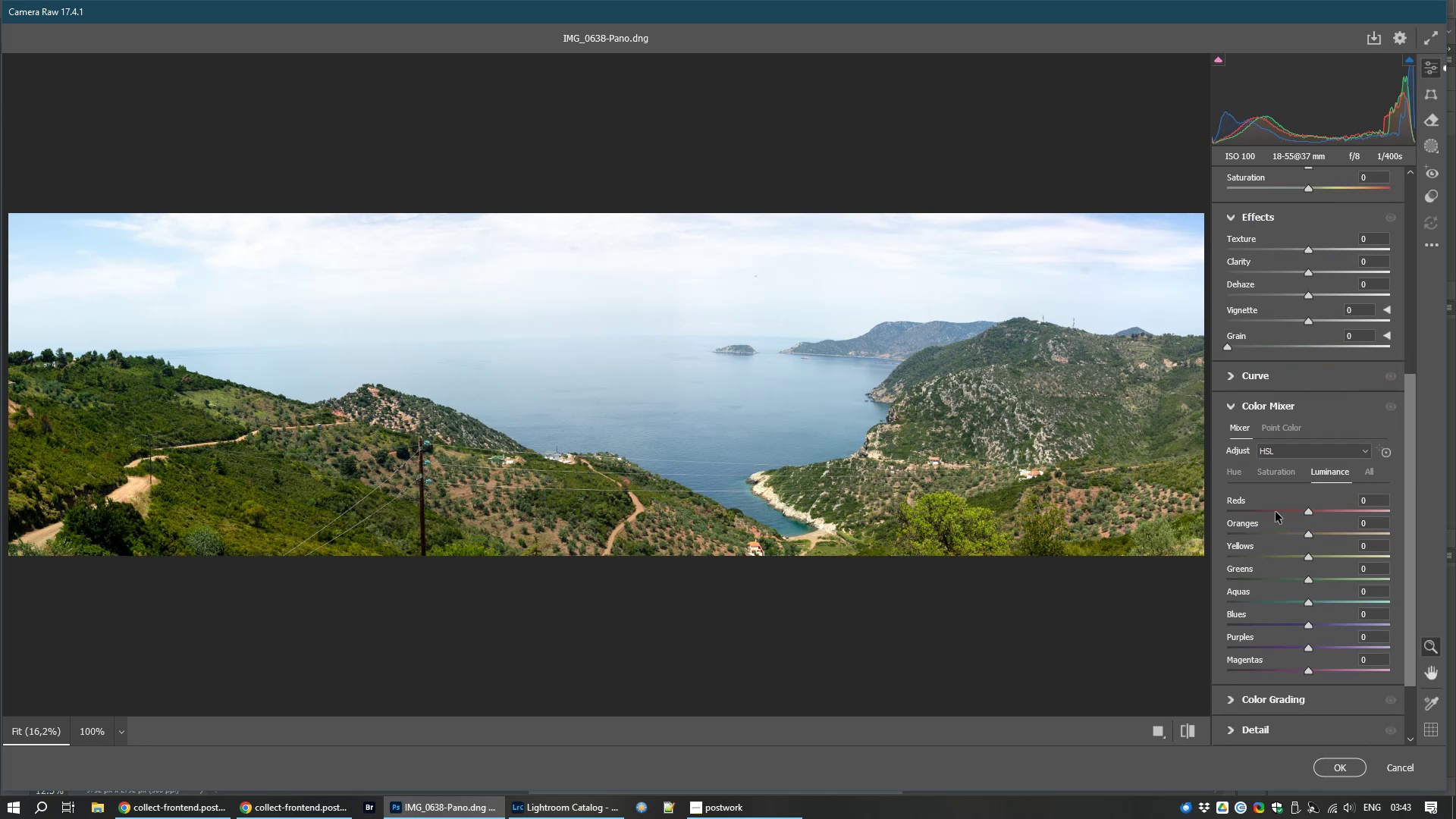 
scroll: coordinate [1270, 496], scroll_direction: up, amount: 6.0
 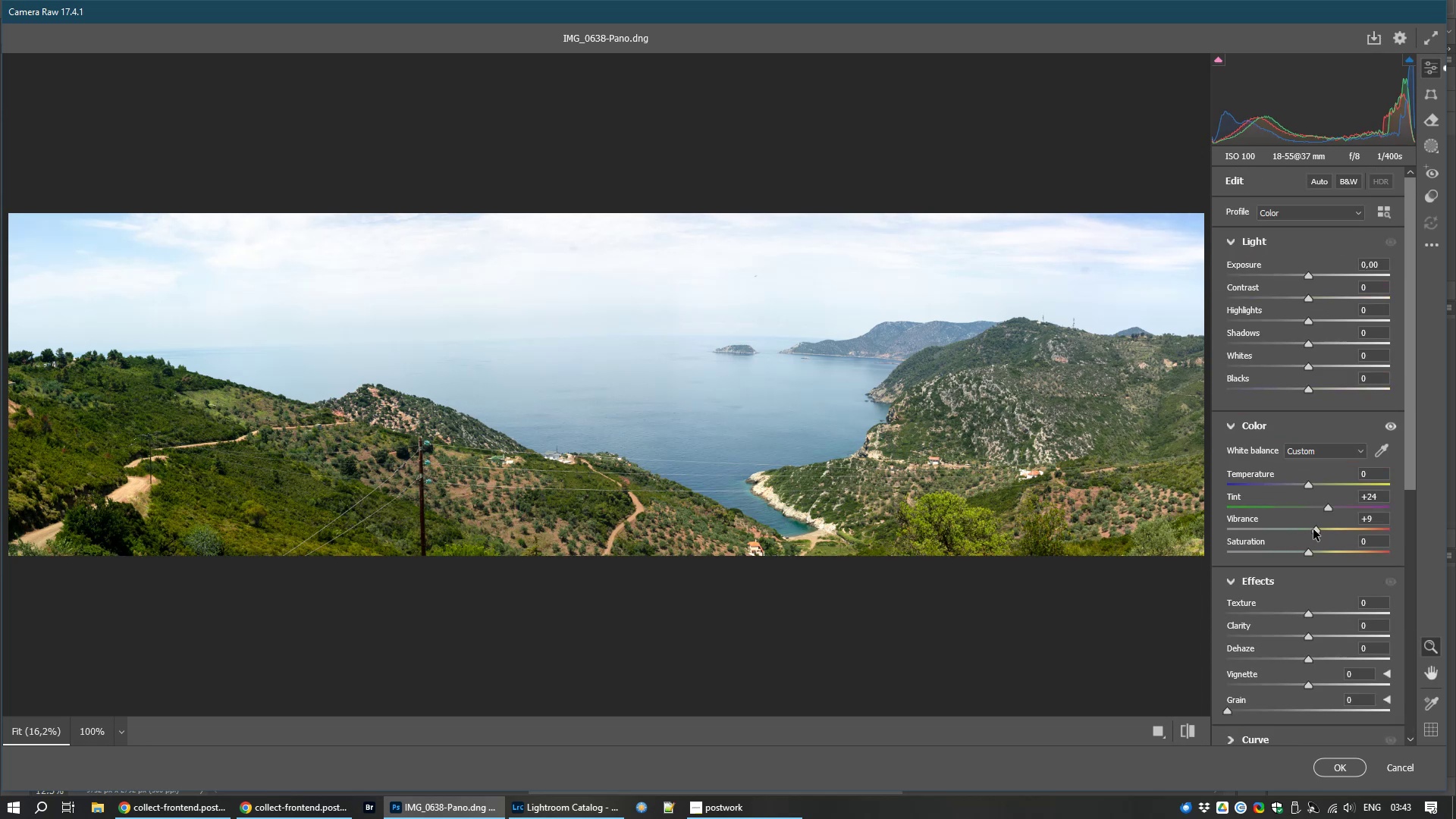 
left_click_drag(start_coordinate=[1315, 532], to_coordinate=[1366, 519])
 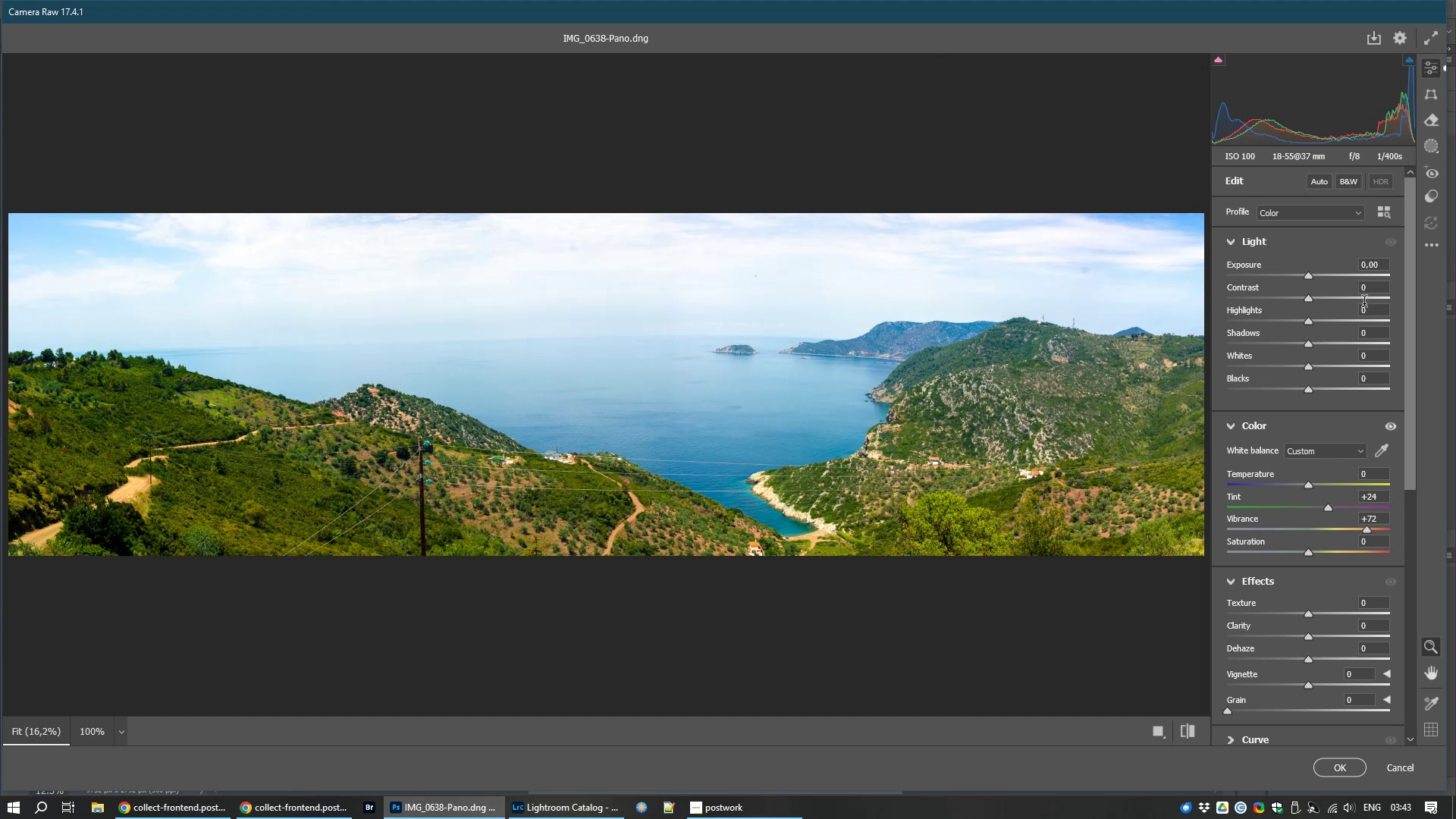 
wait(6.53)
 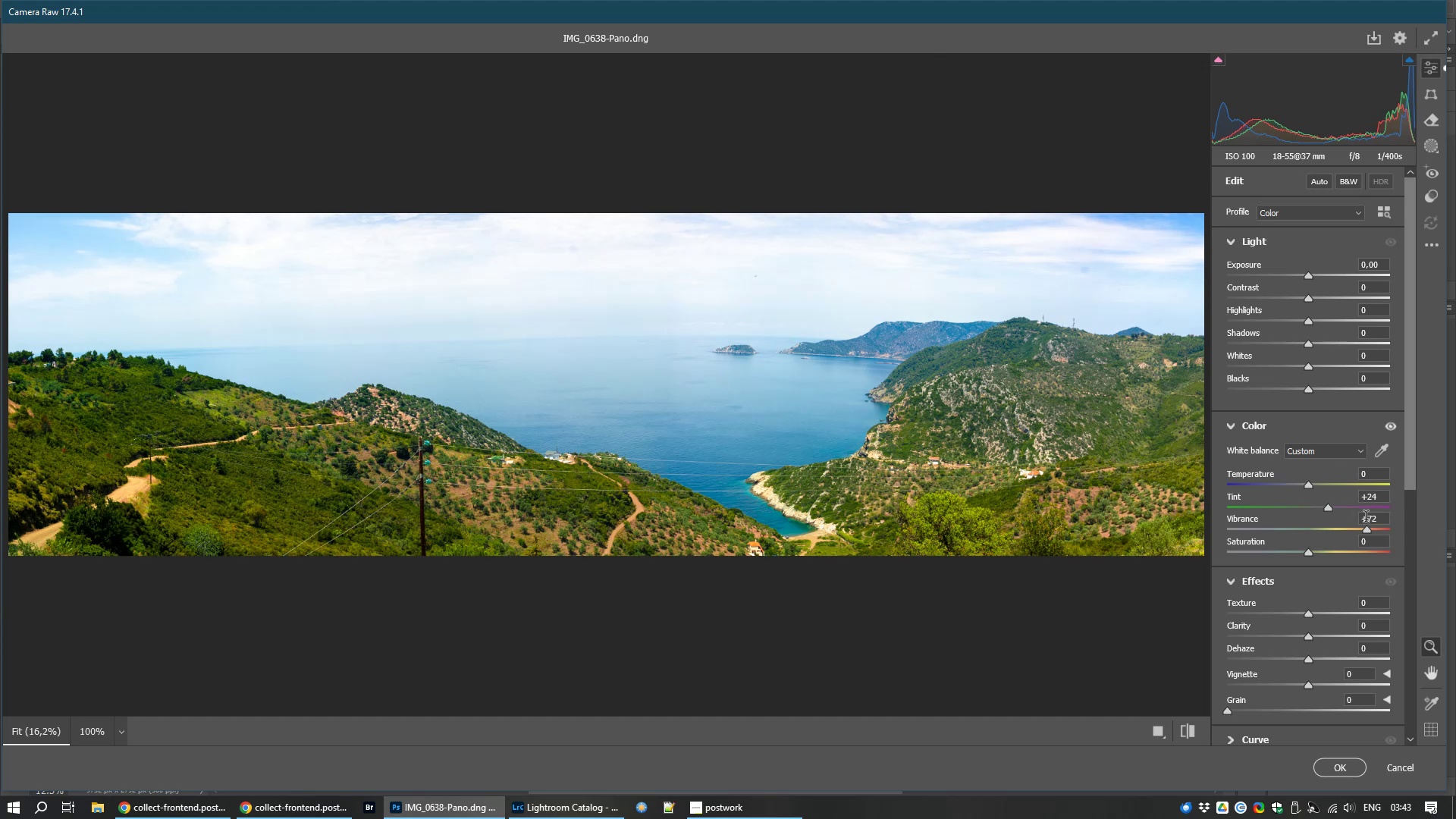 
left_click([1431, 149])
 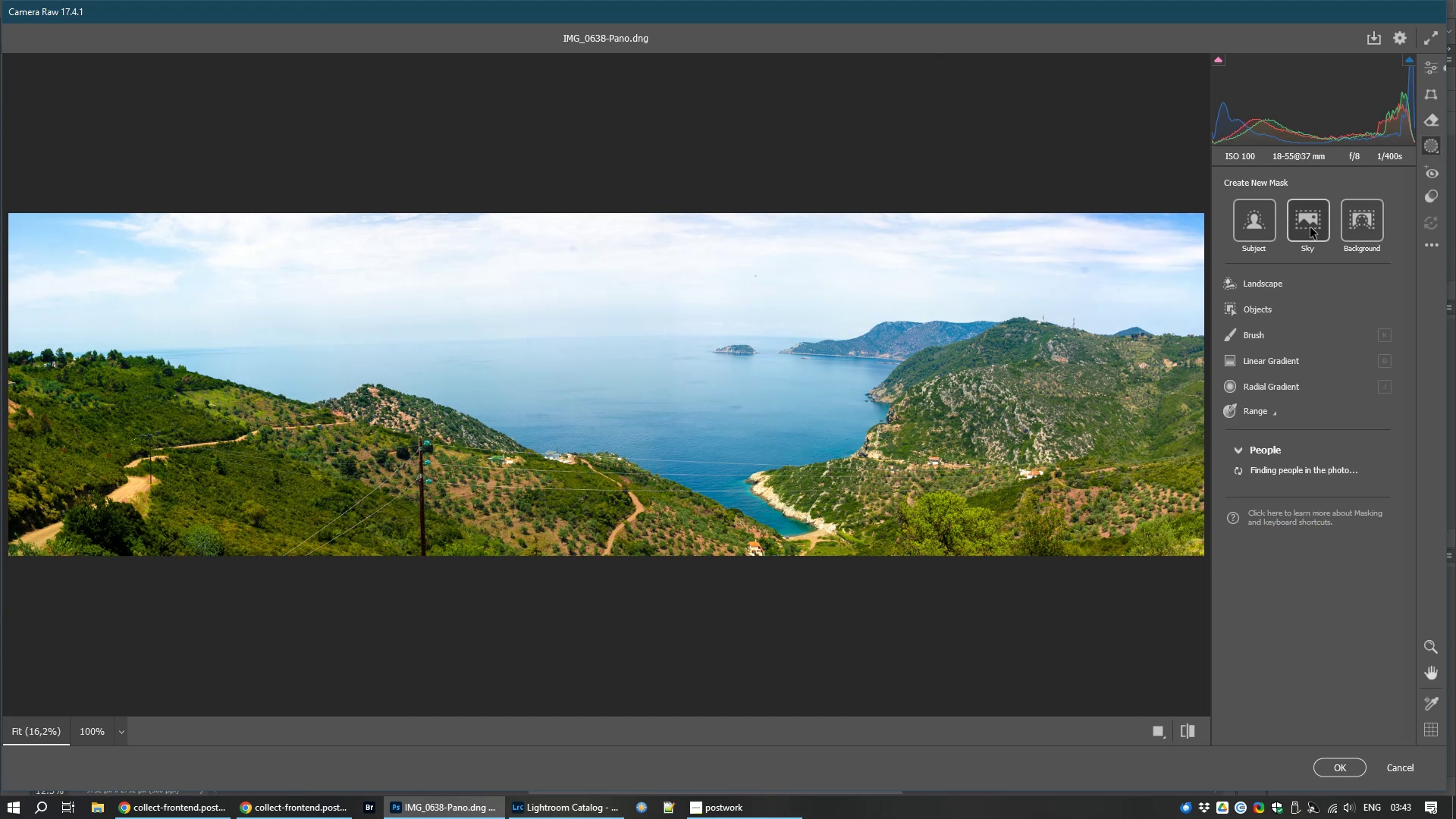 
left_click([1310, 217])
 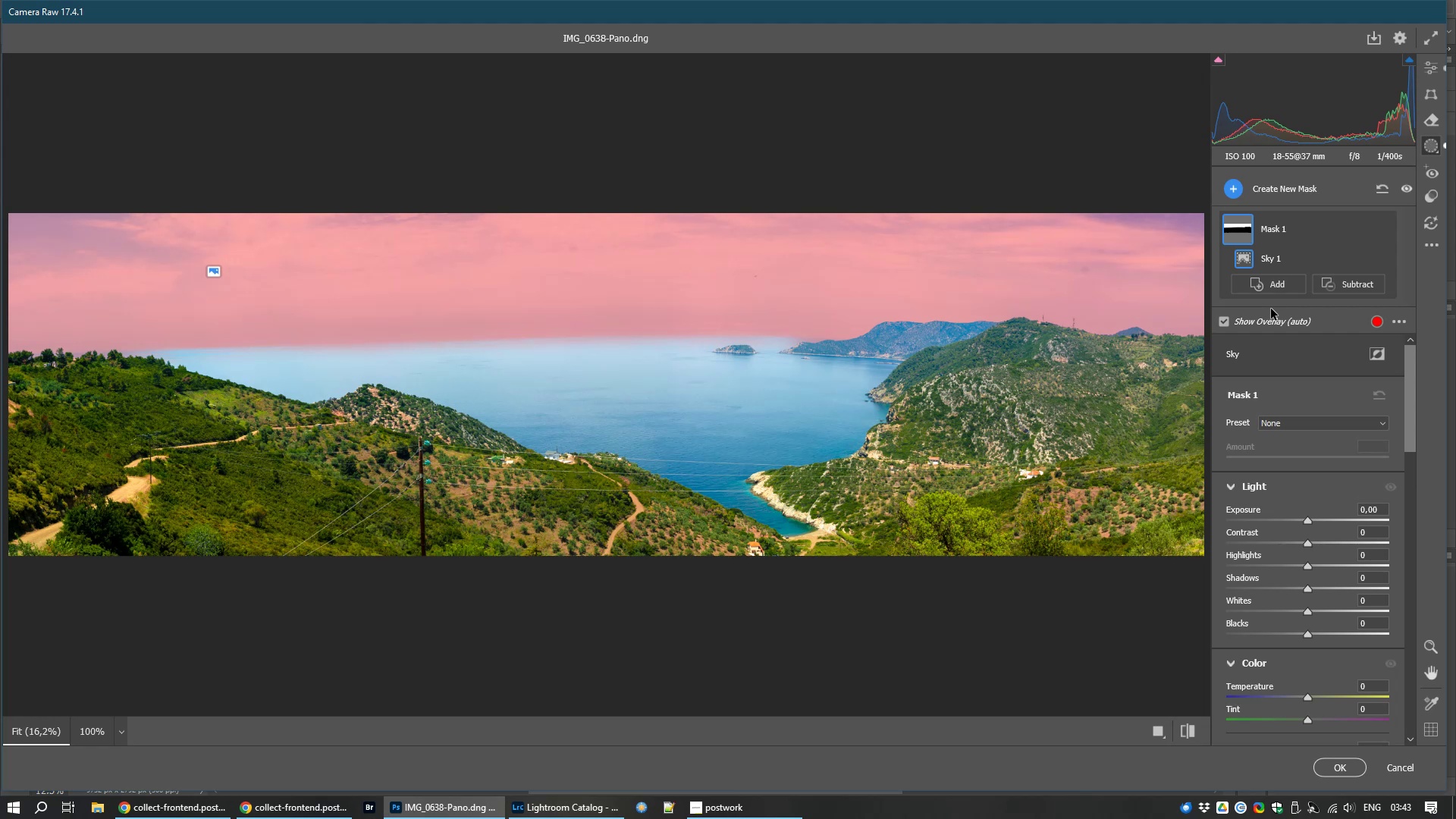 
wait(17.79)
 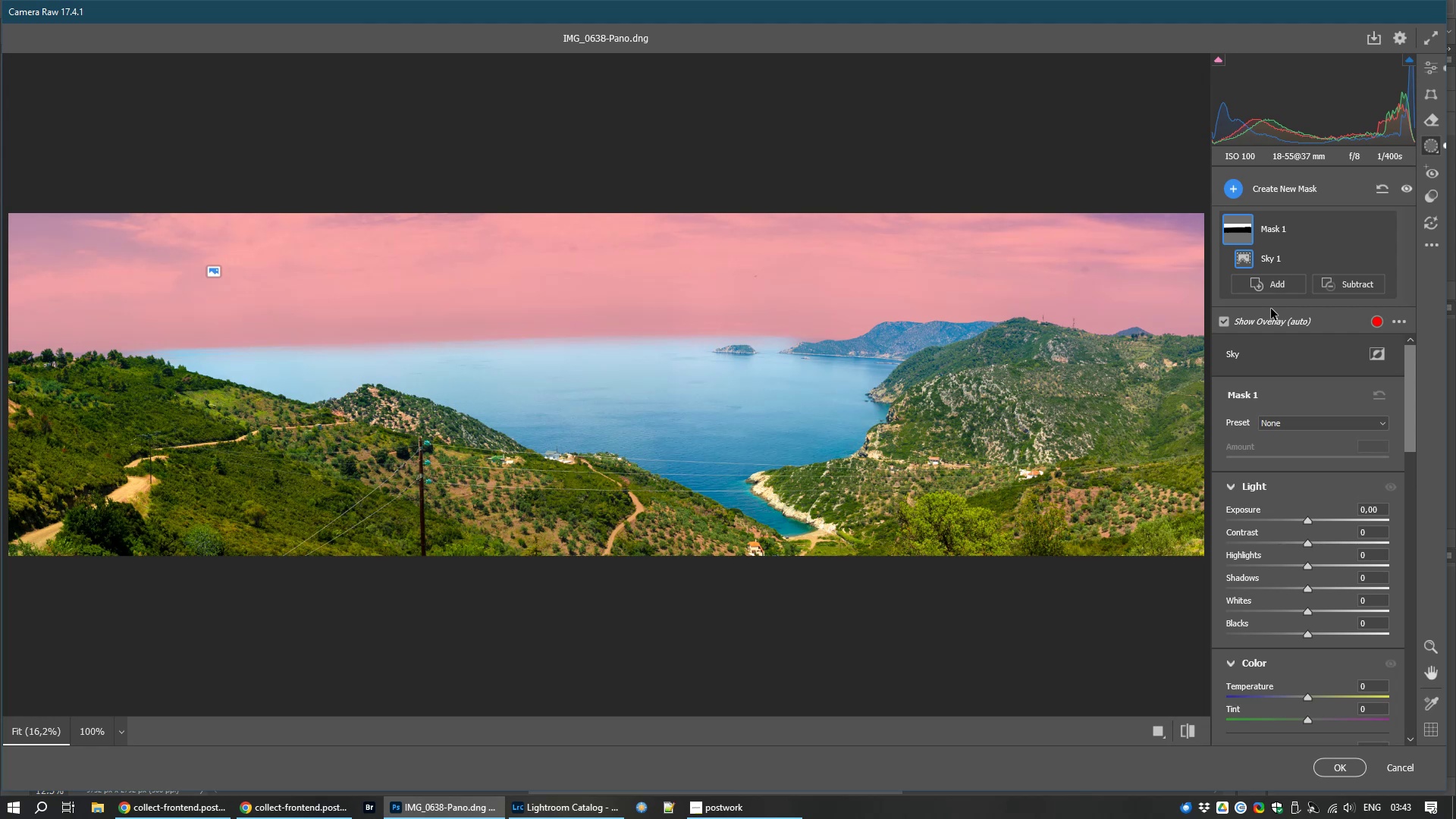 
left_click_drag(start_coordinate=[1310, 519], to_coordinate=[1301, 517])
 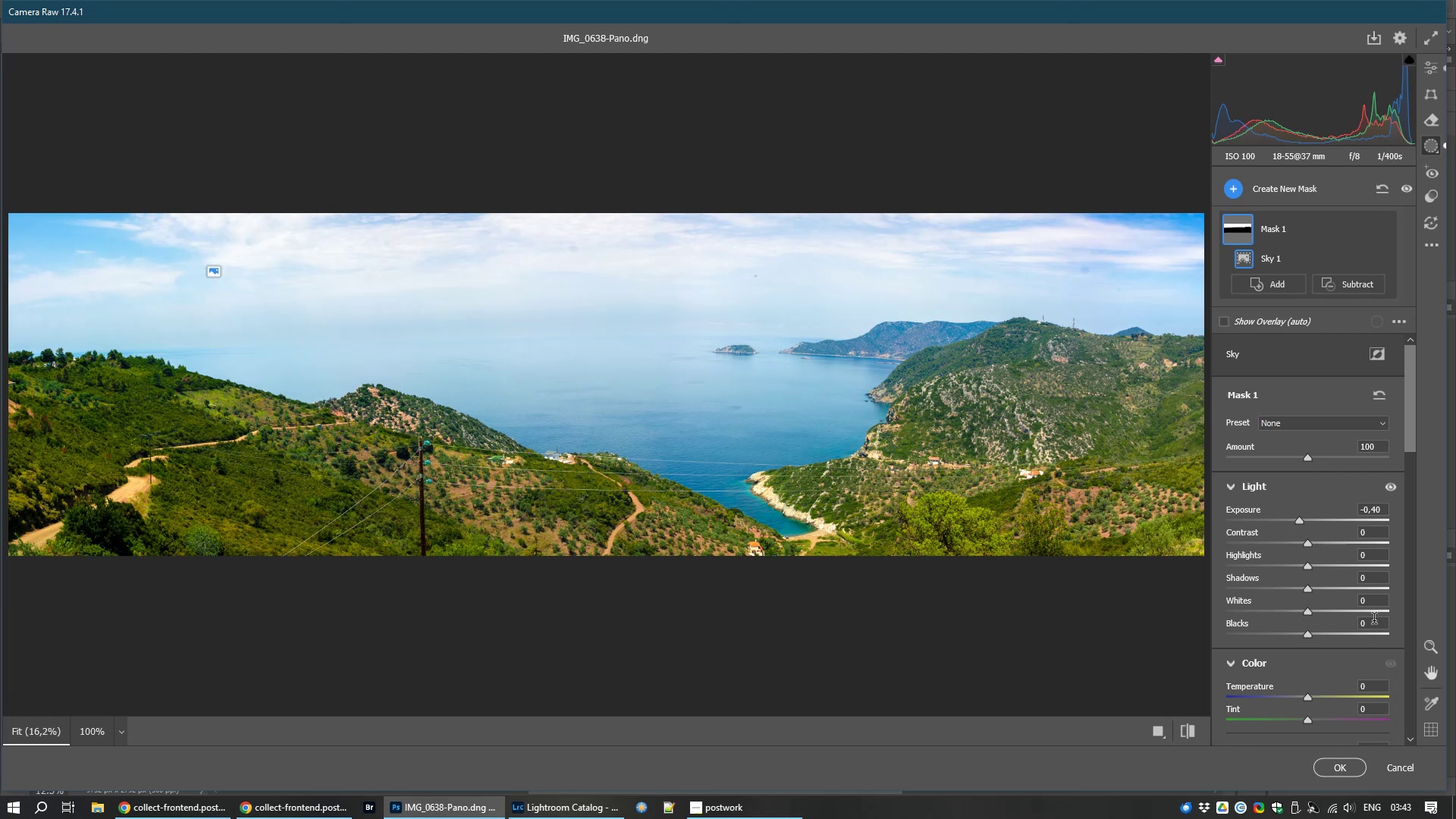 
scroll: coordinate [1326, 610], scroll_direction: down, amount: 3.0
 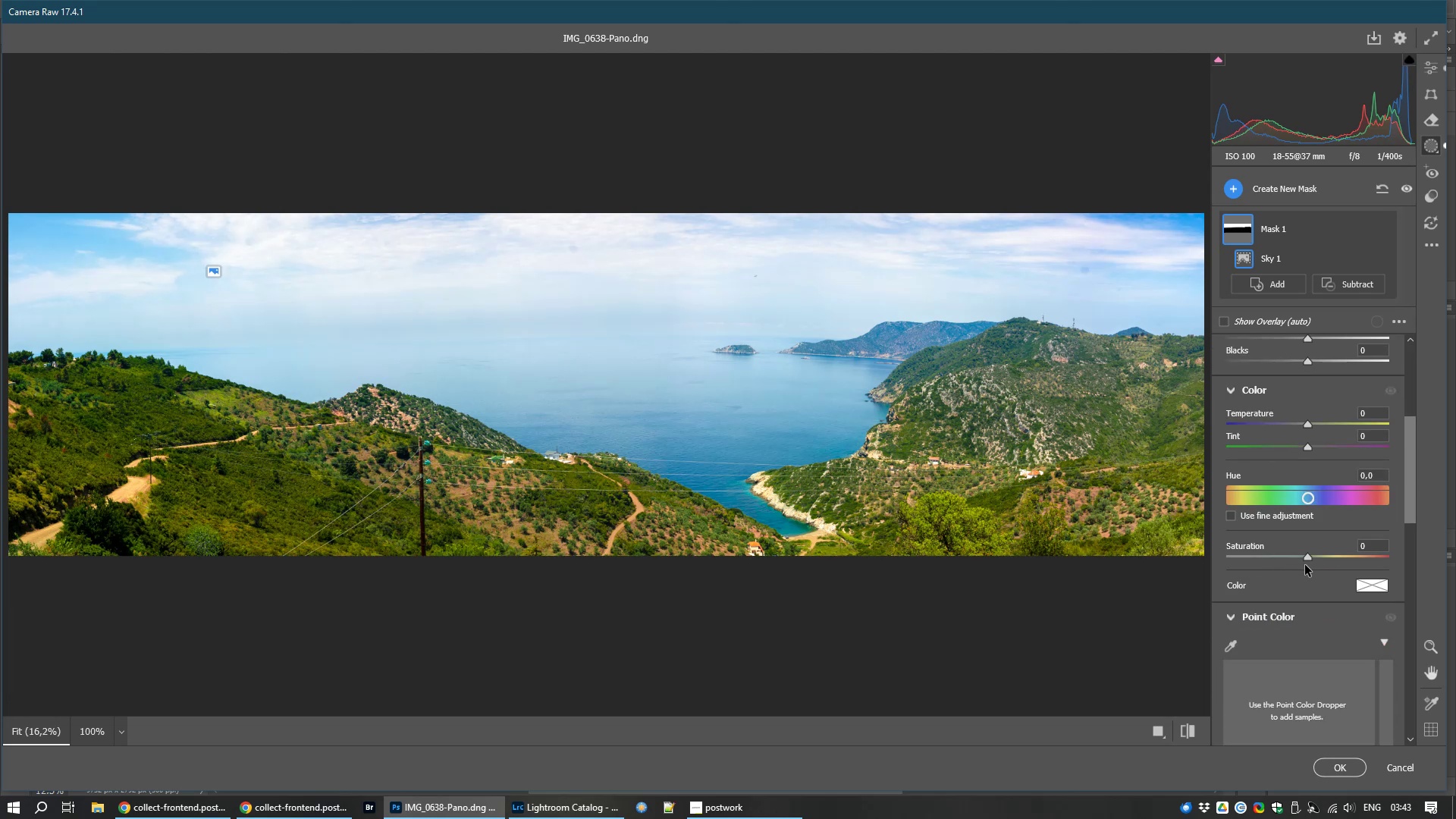 
left_click_drag(start_coordinate=[1310, 560], to_coordinate=[1323, 570])
 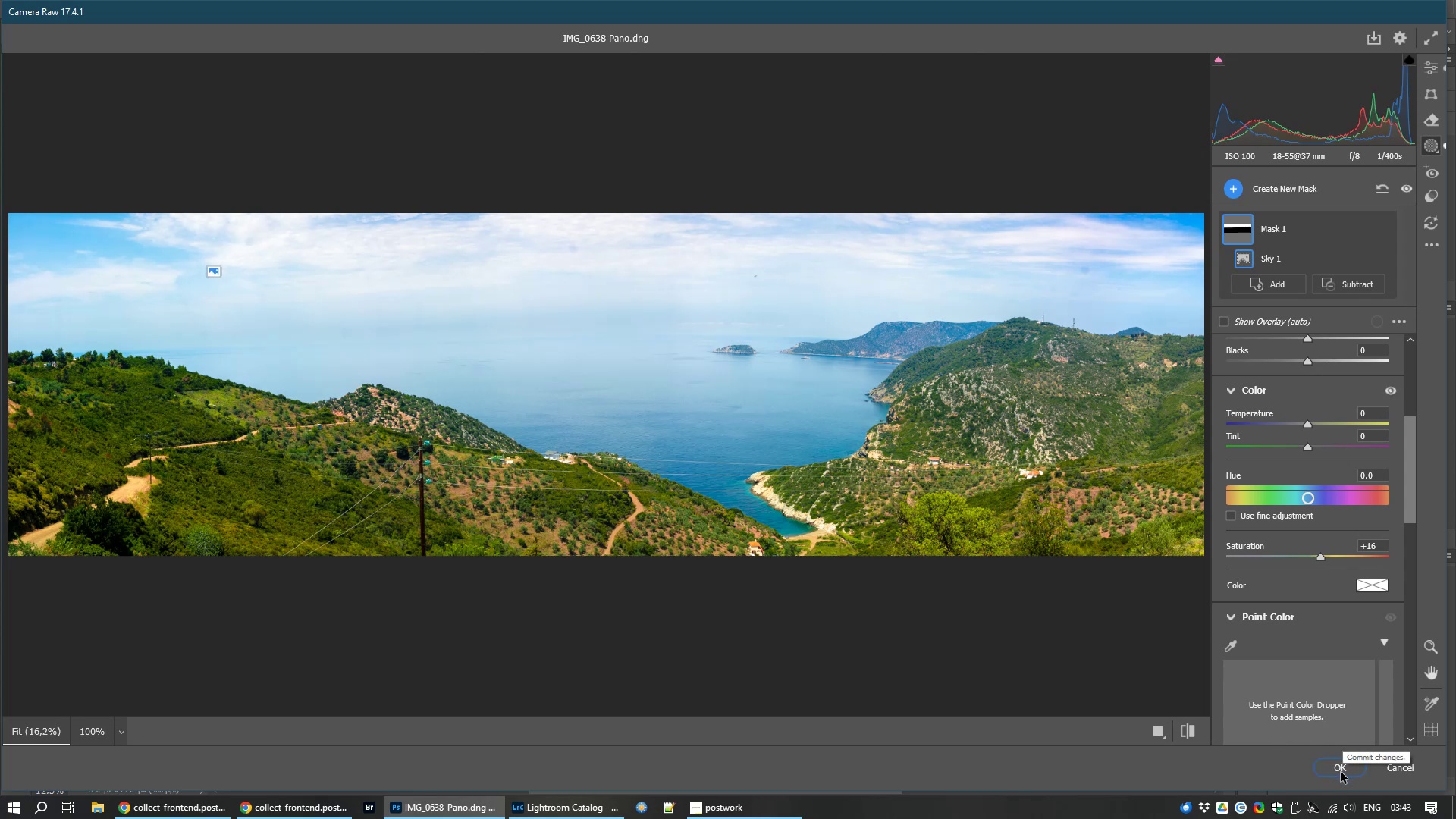 
left_click([1341, 772])
 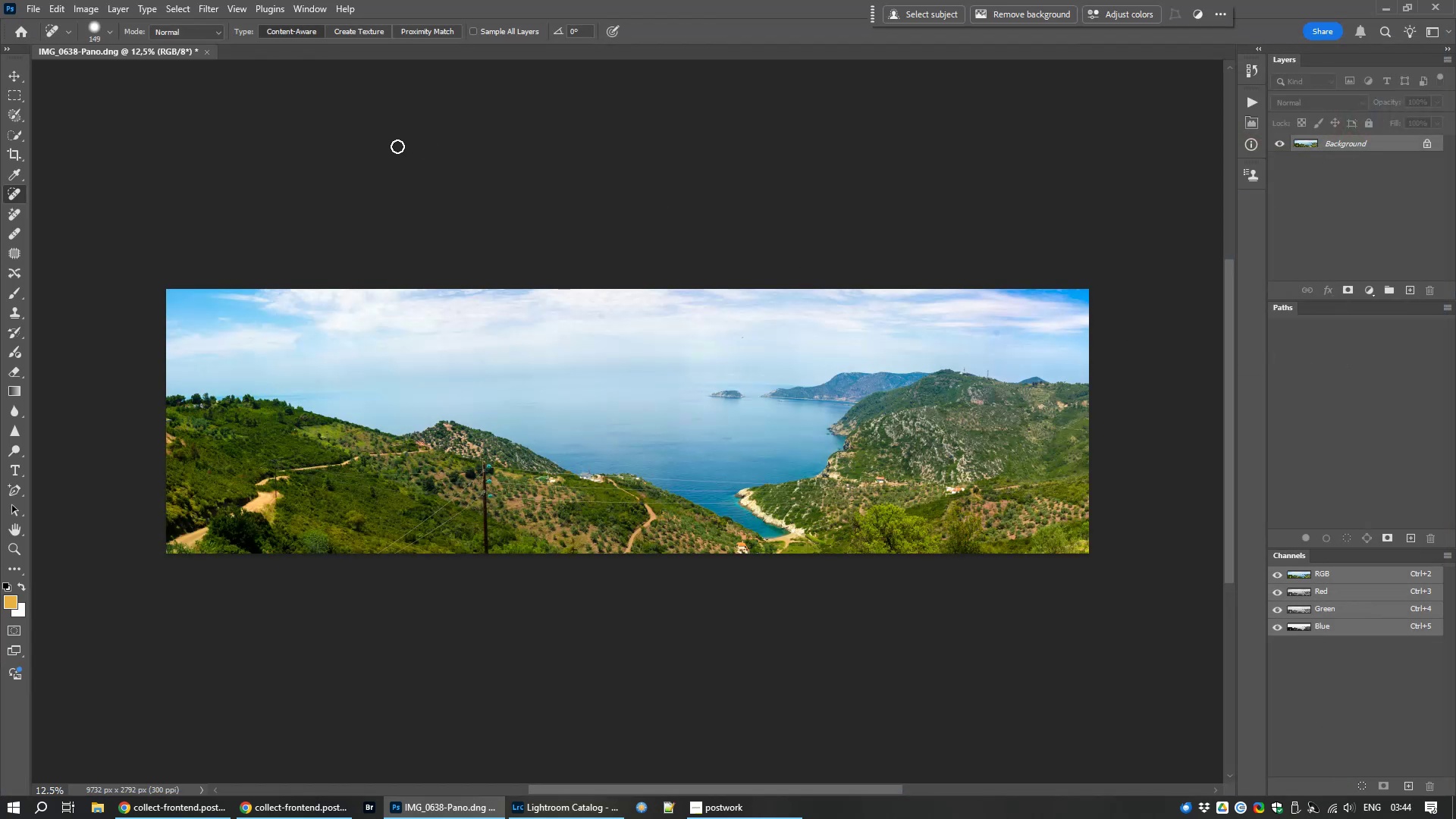 
wait(7.59)
 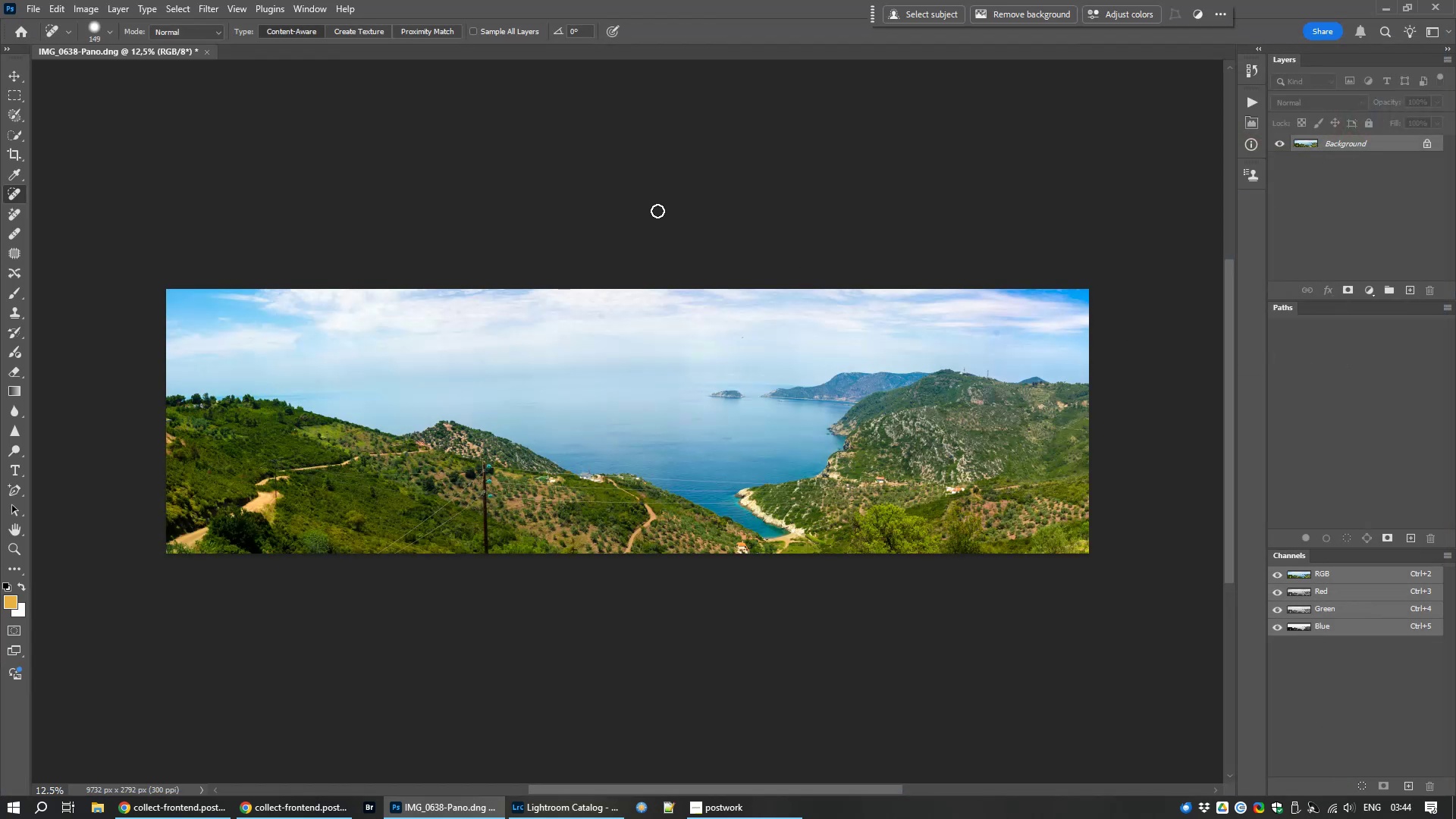 
key(Control+S)
 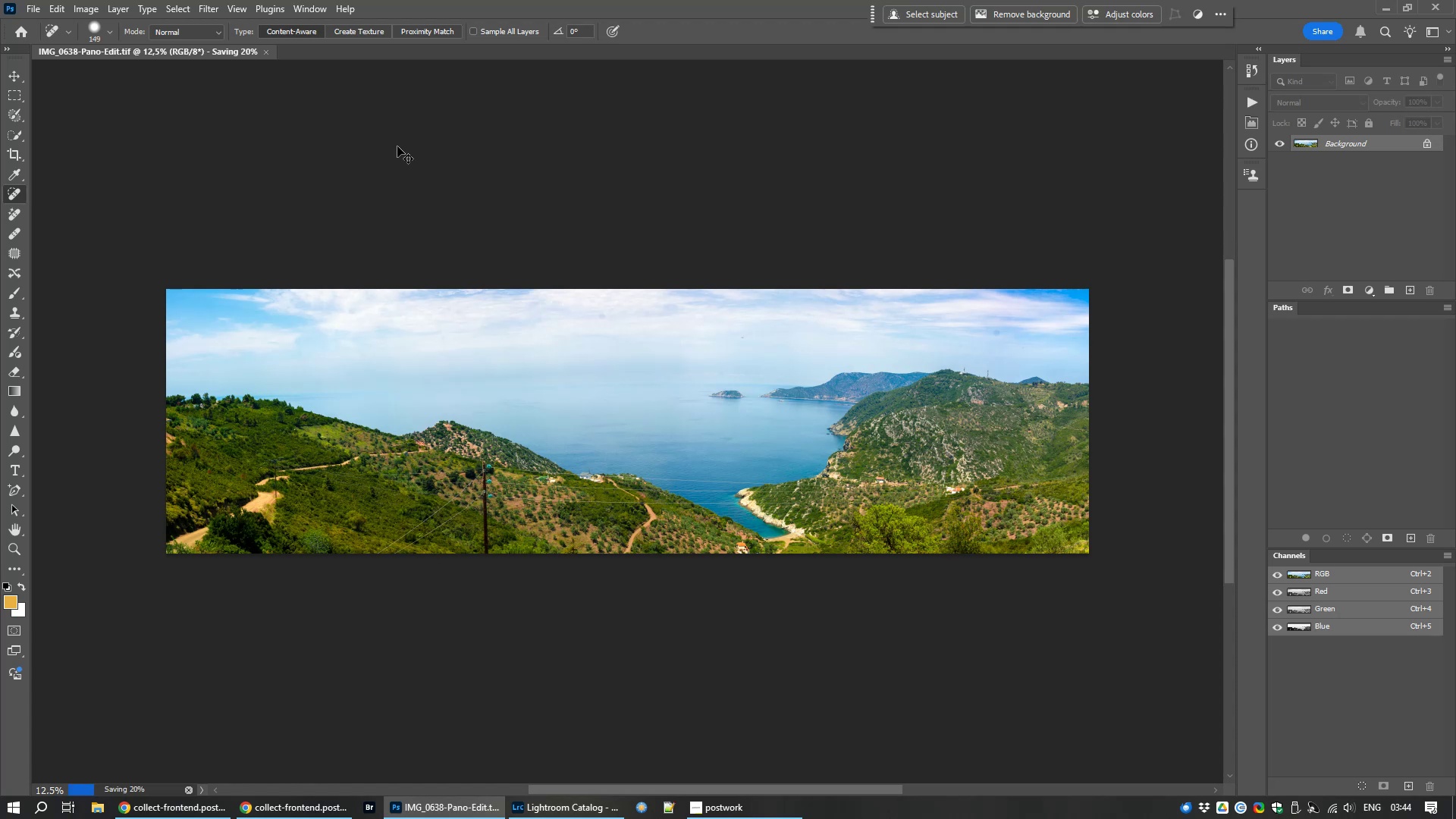 
key(Control+W)
 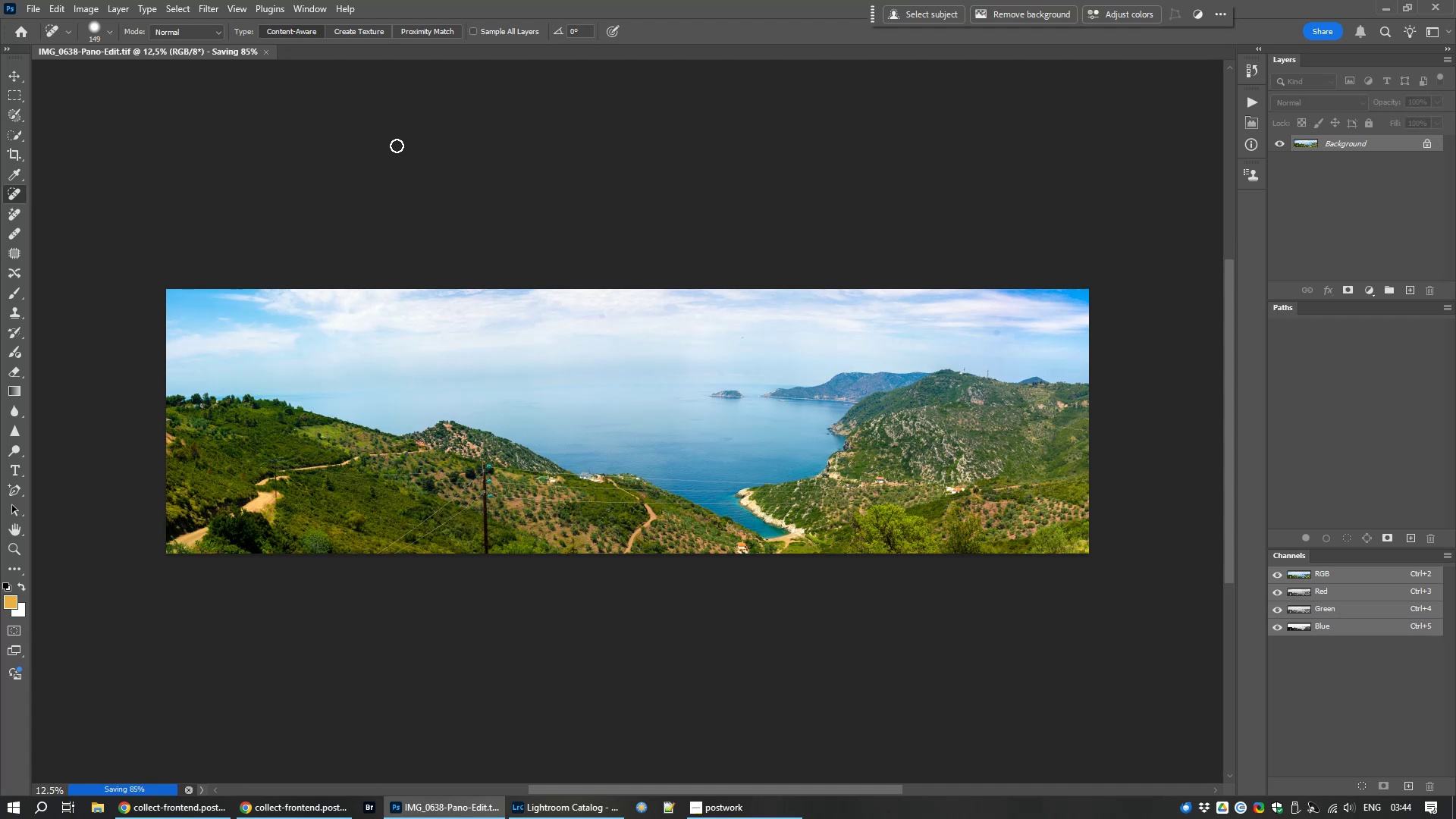 
wait(25.14)
 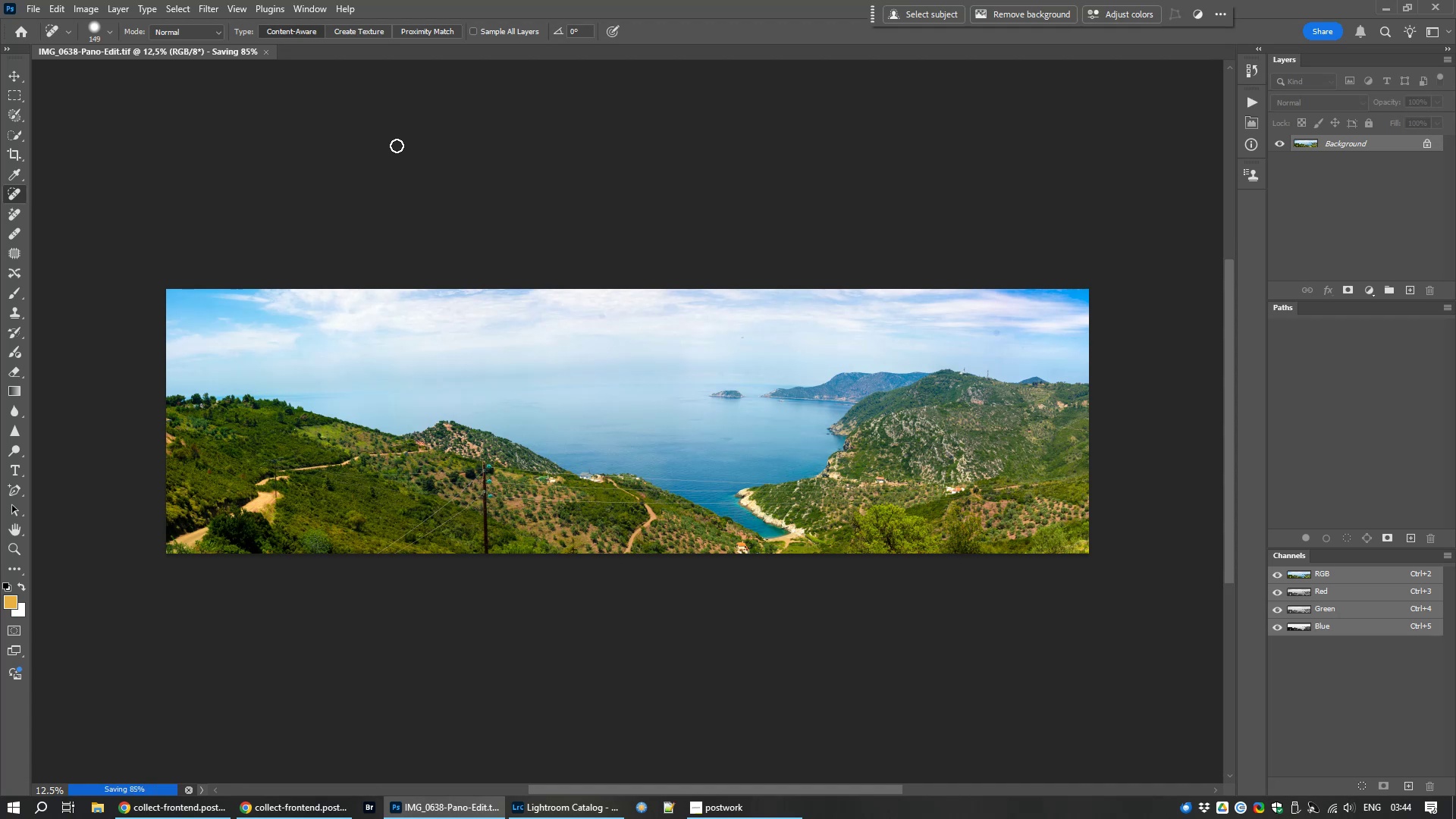 
left_click([573, 817])
 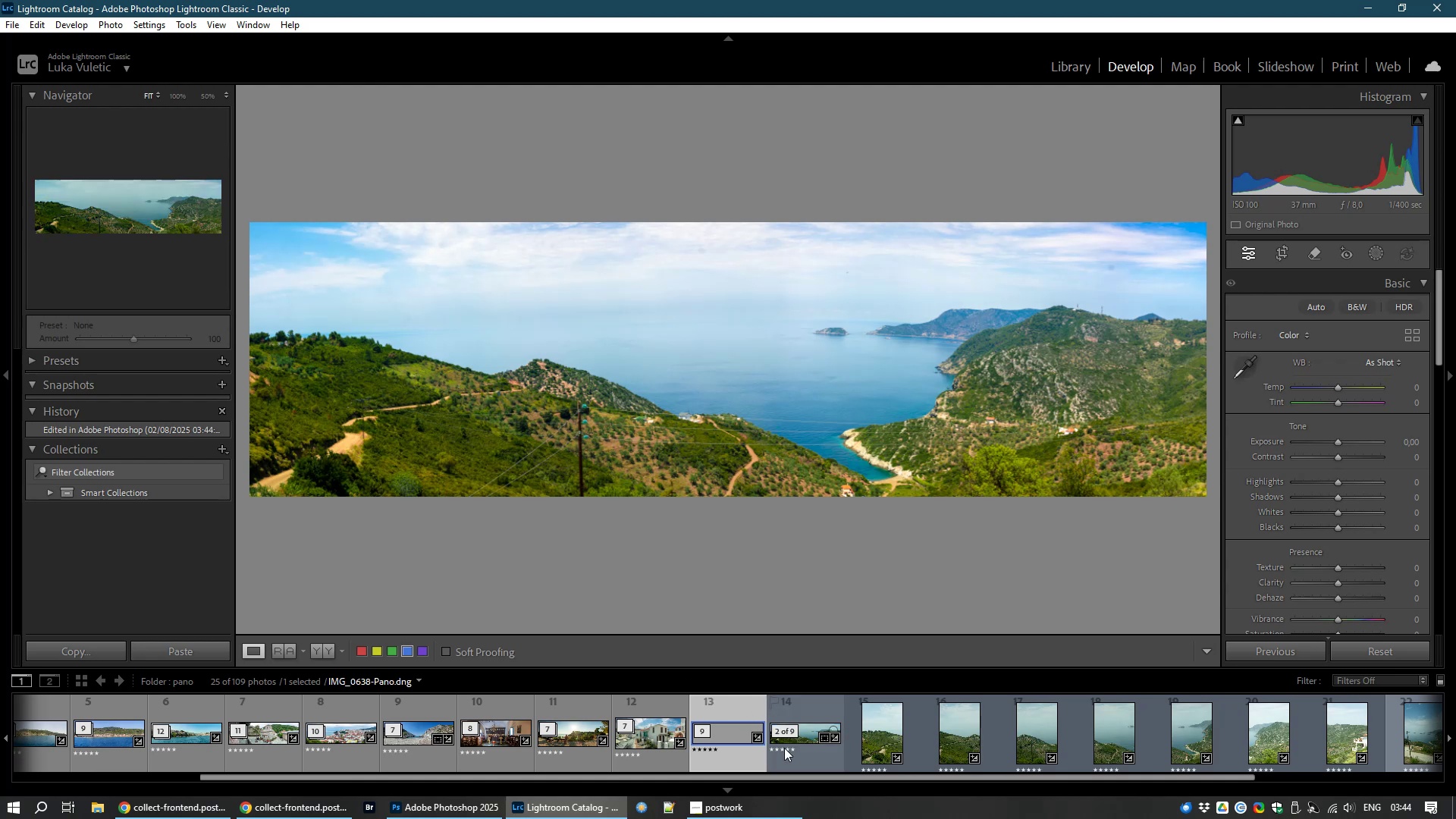 
left_click([808, 746])
 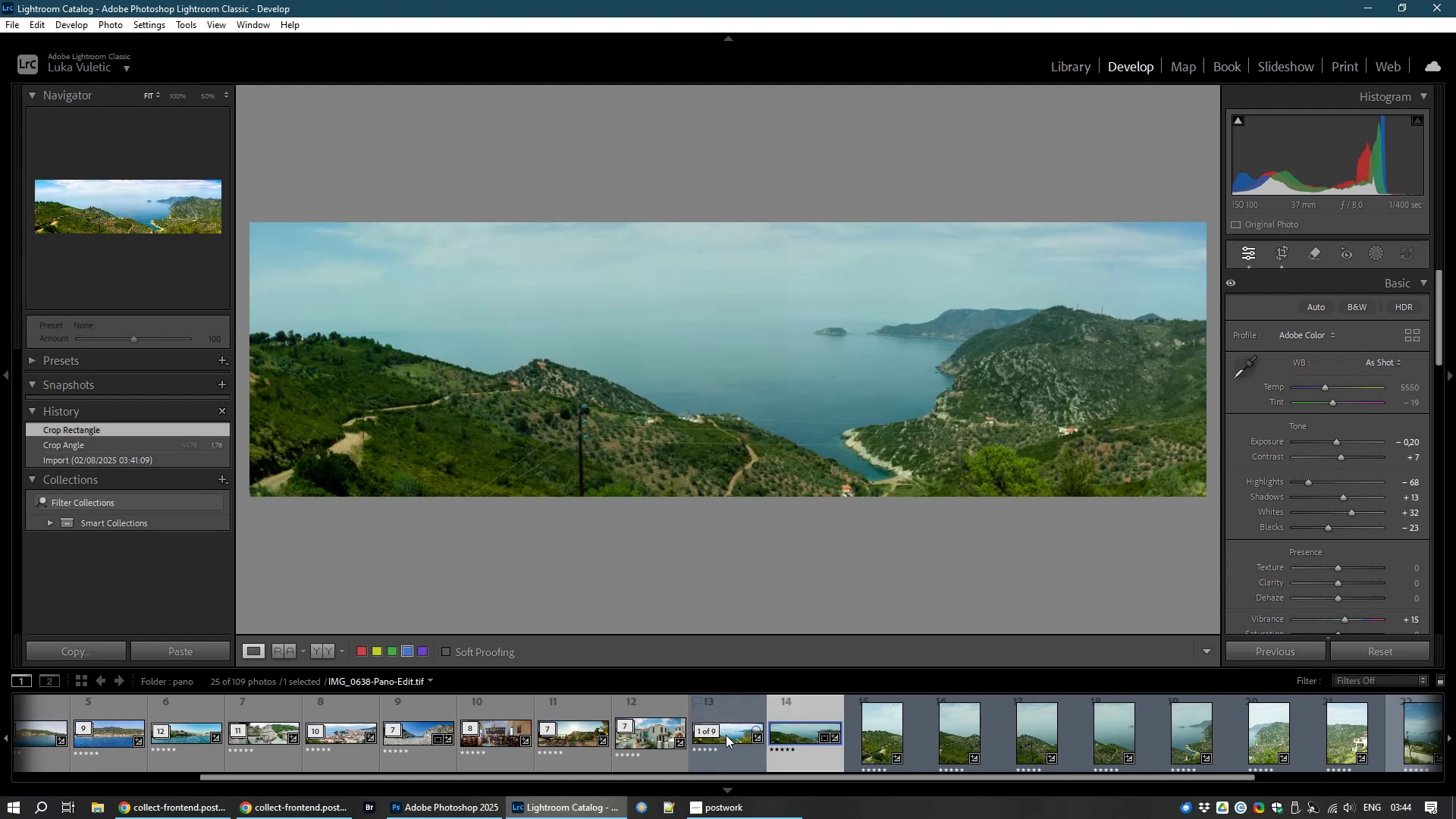 
left_click([726, 735])
 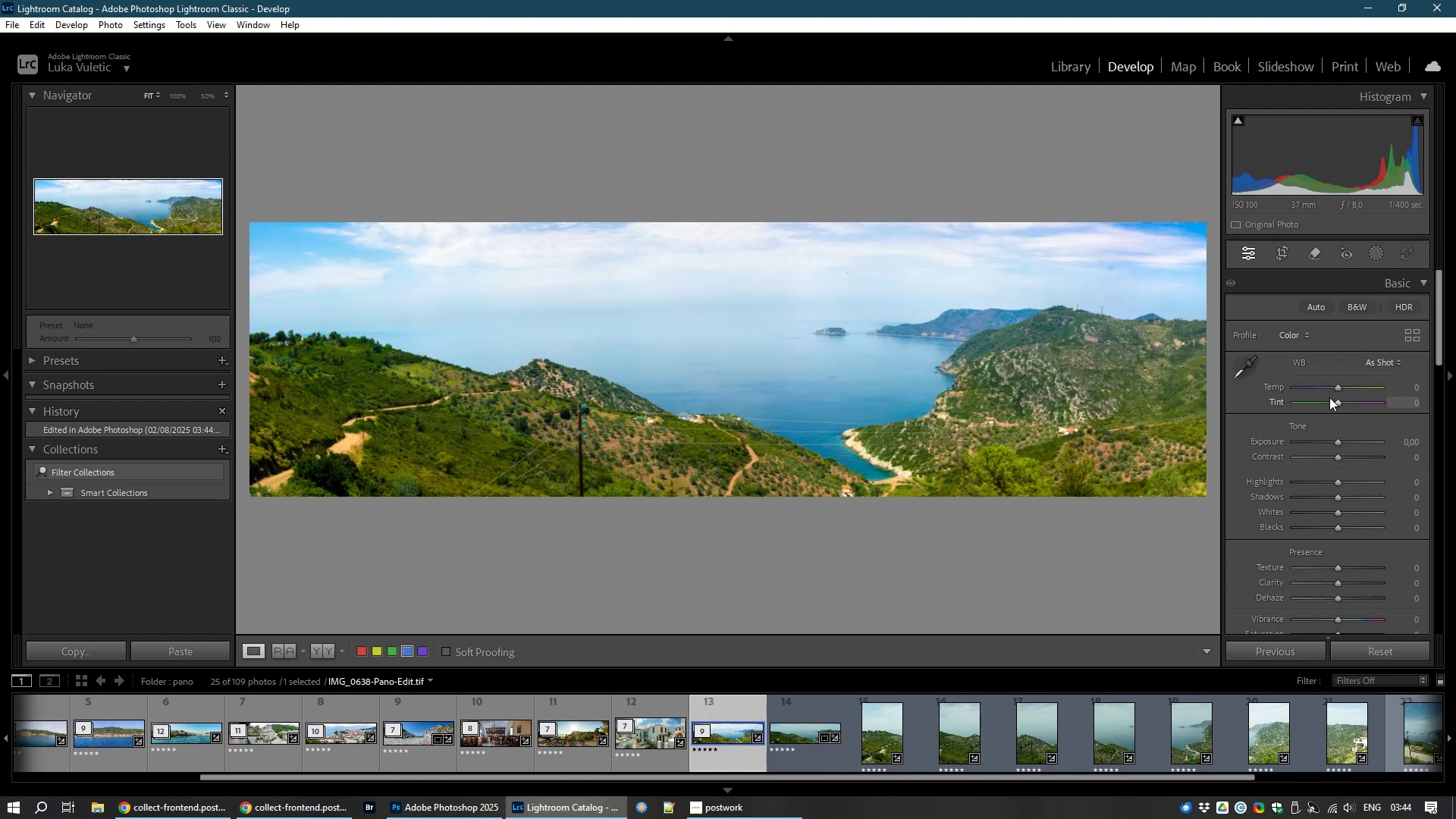 
left_click_drag(start_coordinate=[1339, 387], to_coordinate=[1335, 387])
 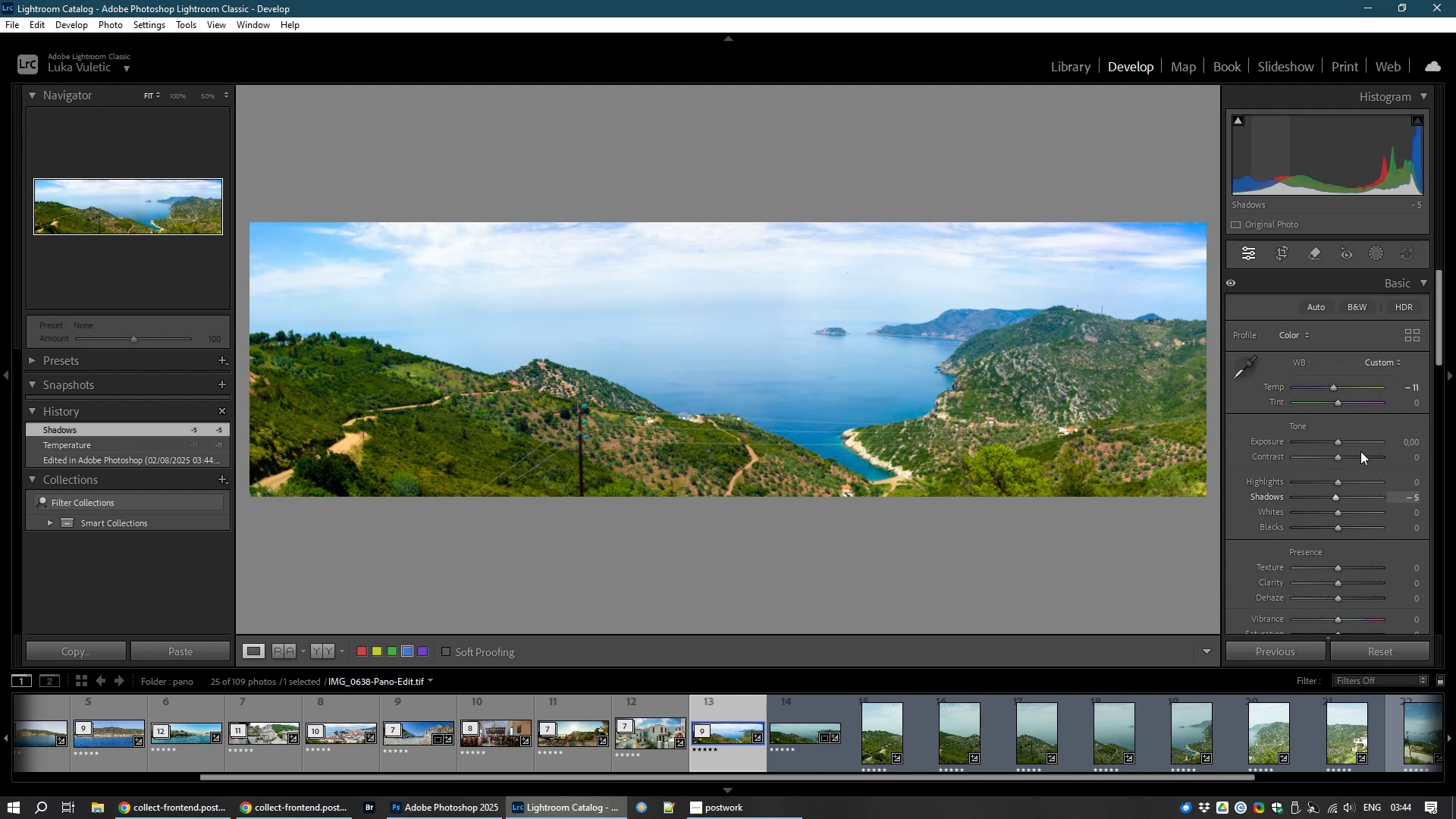 
wait(7.57)
 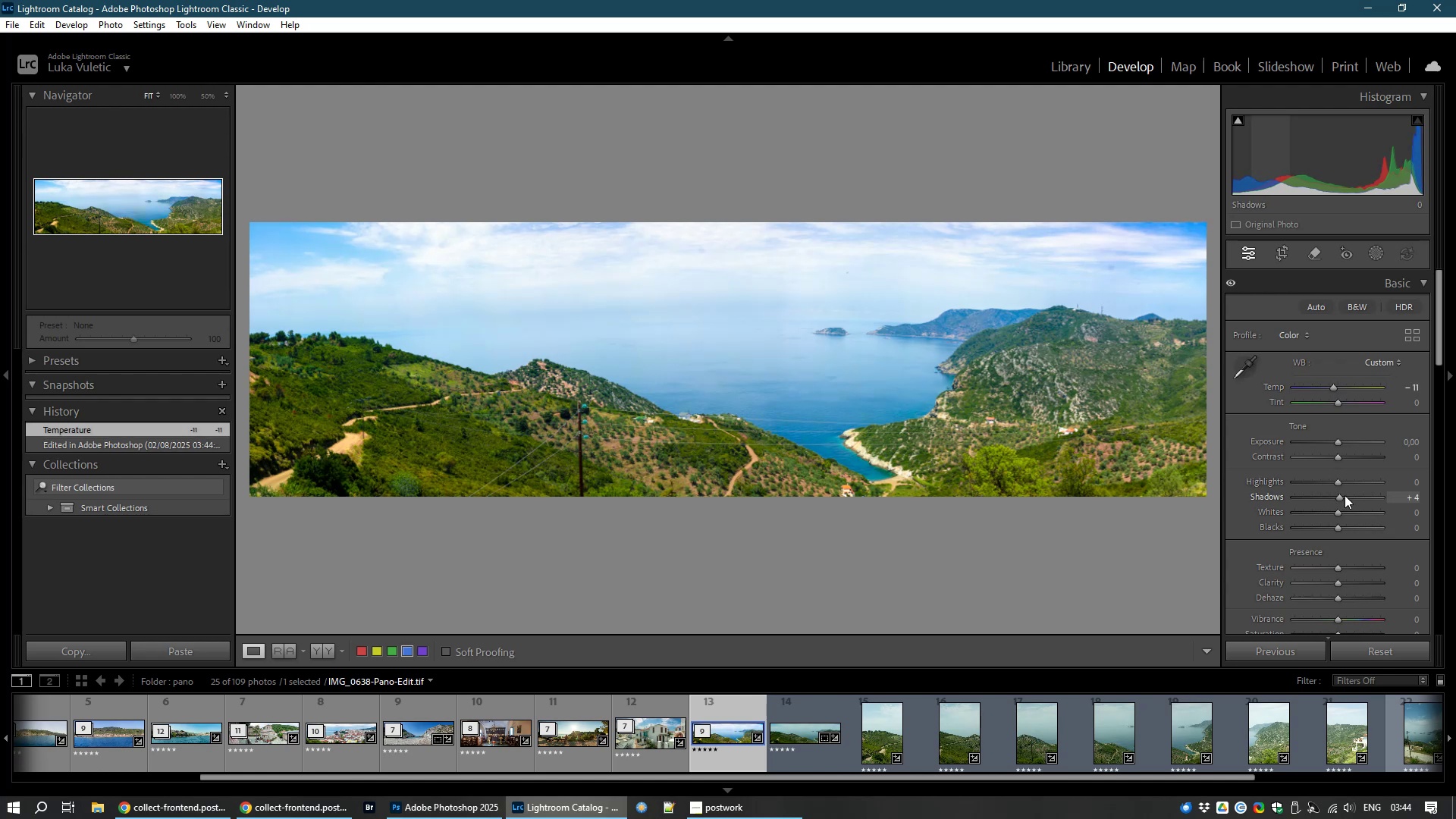 
left_click_drag(start_coordinate=[1438, 329], to_coordinate=[1450, 392])
 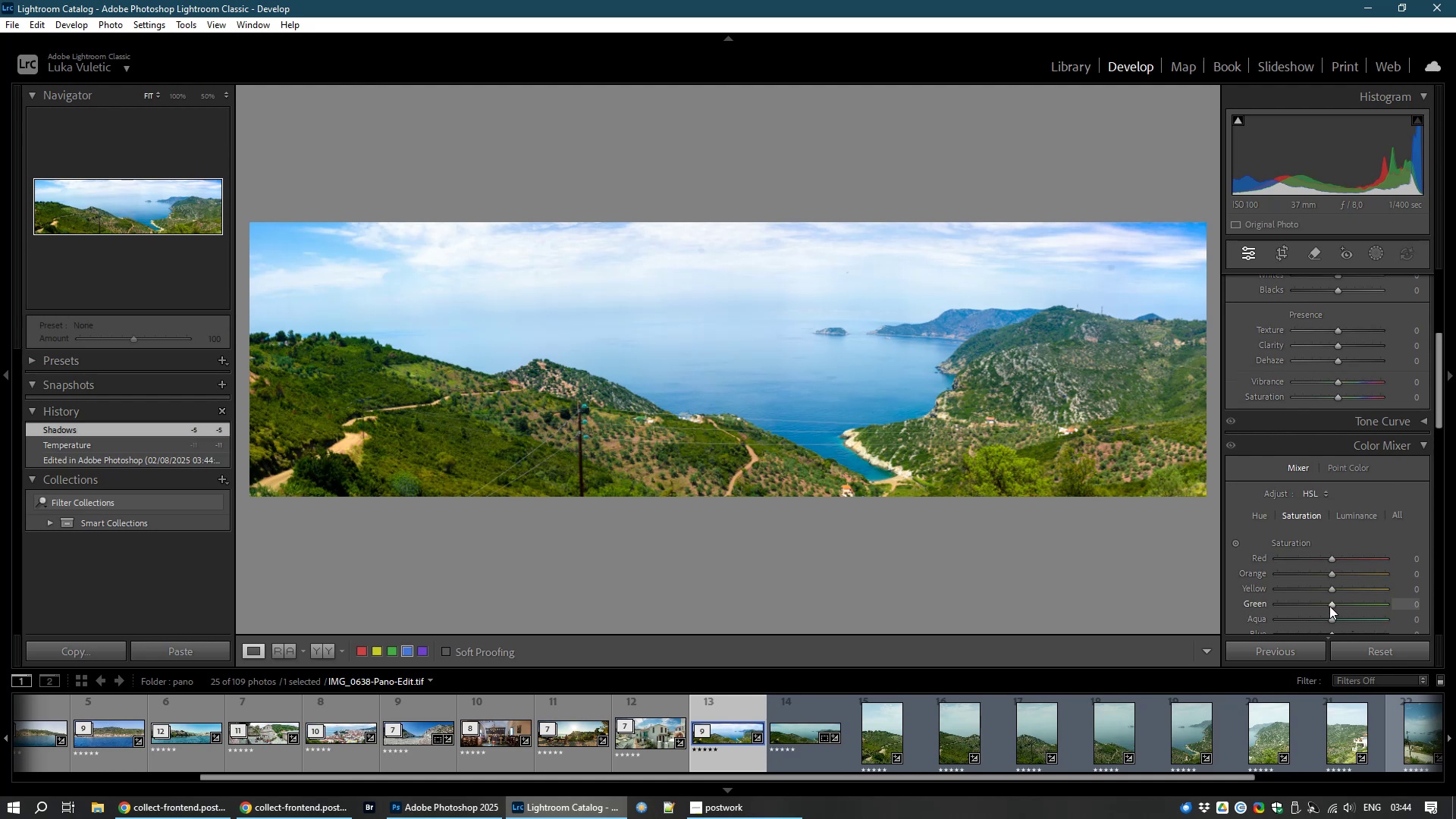 
left_click_drag(start_coordinate=[1333, 604], to_coordinate=[1319, 599])
 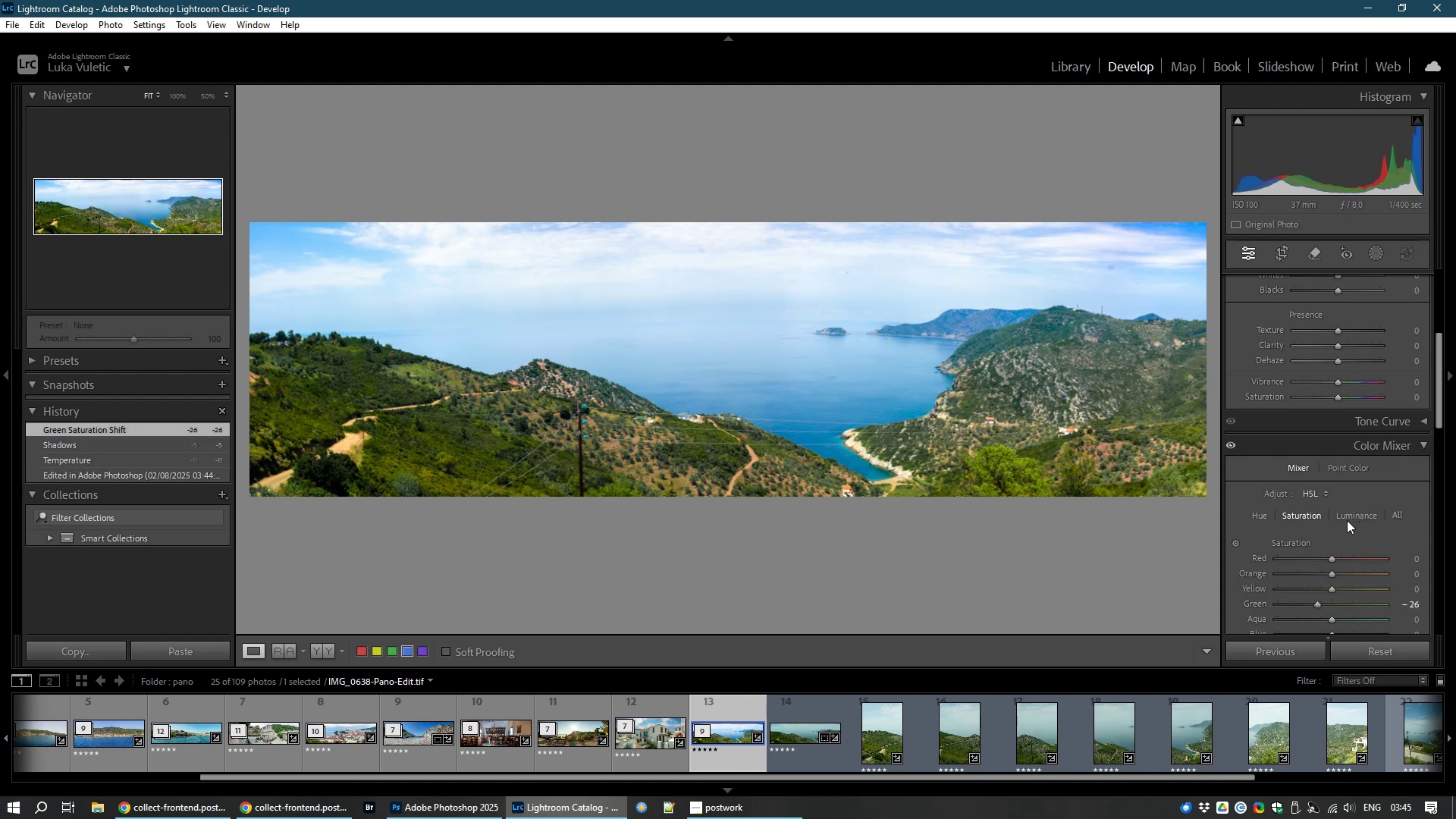 
left_click([1347, 520])
 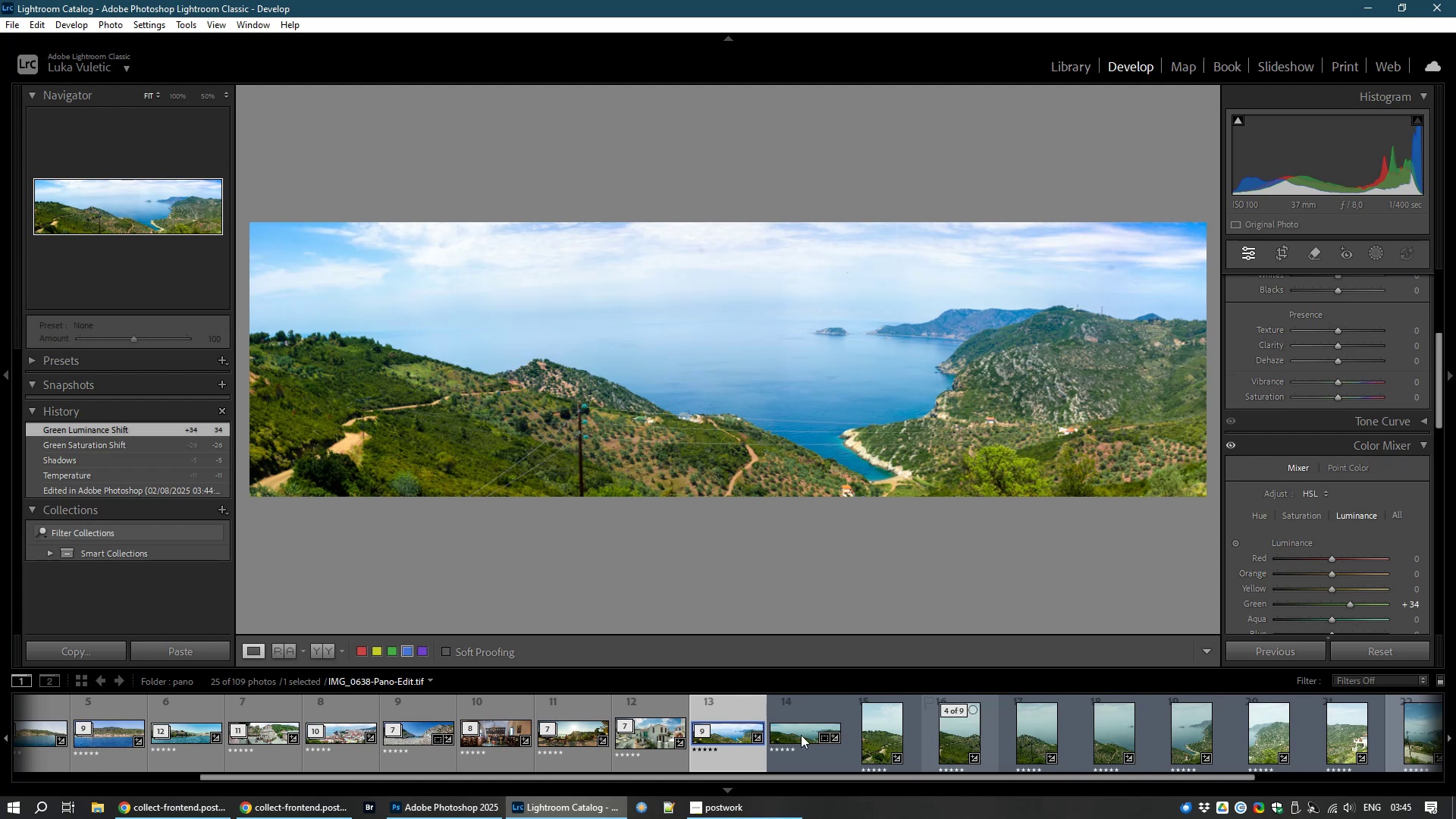 
wait(7.6)
 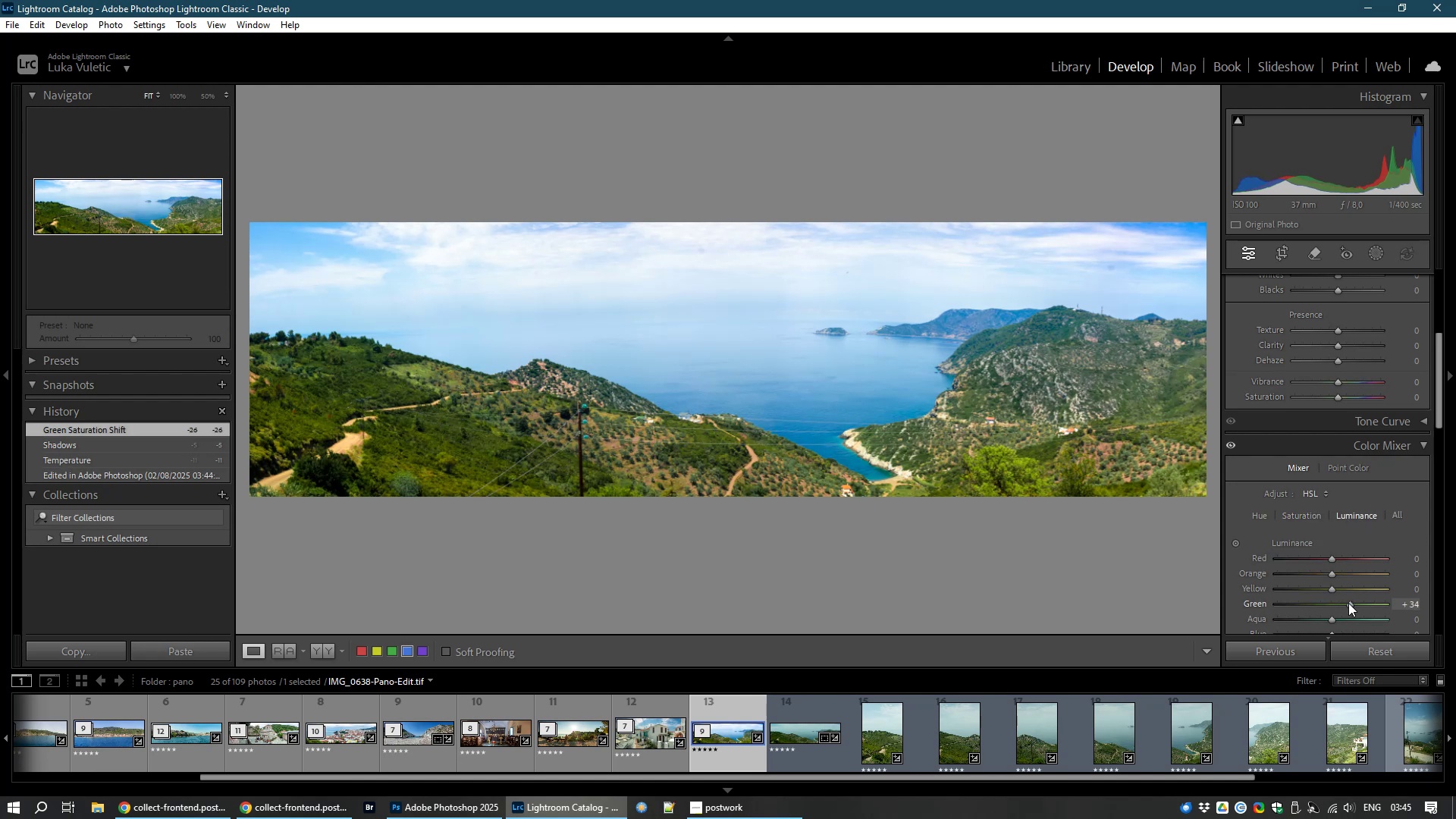 
right_click([726, 737])
 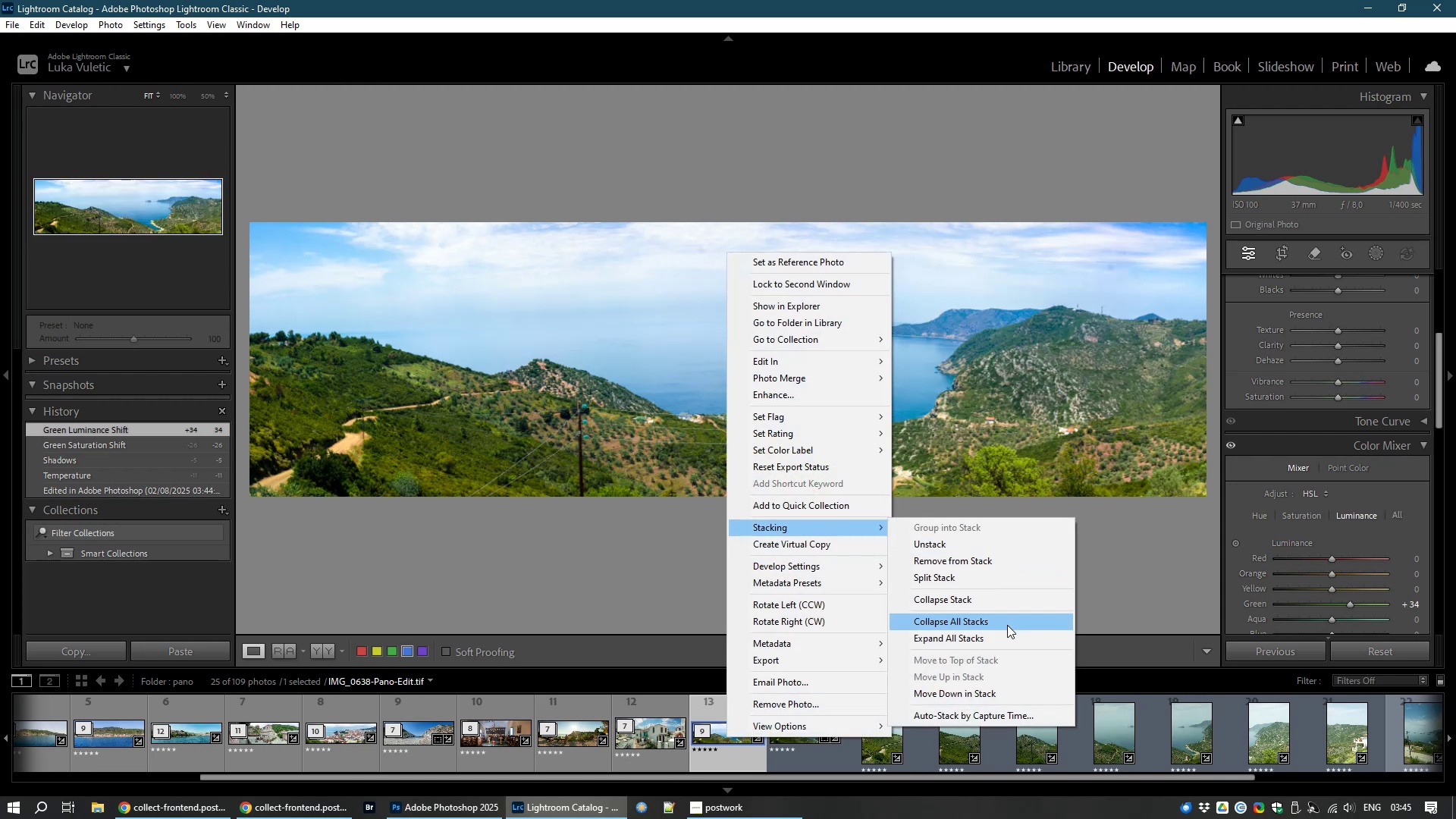 
left_click([1000, 605])
 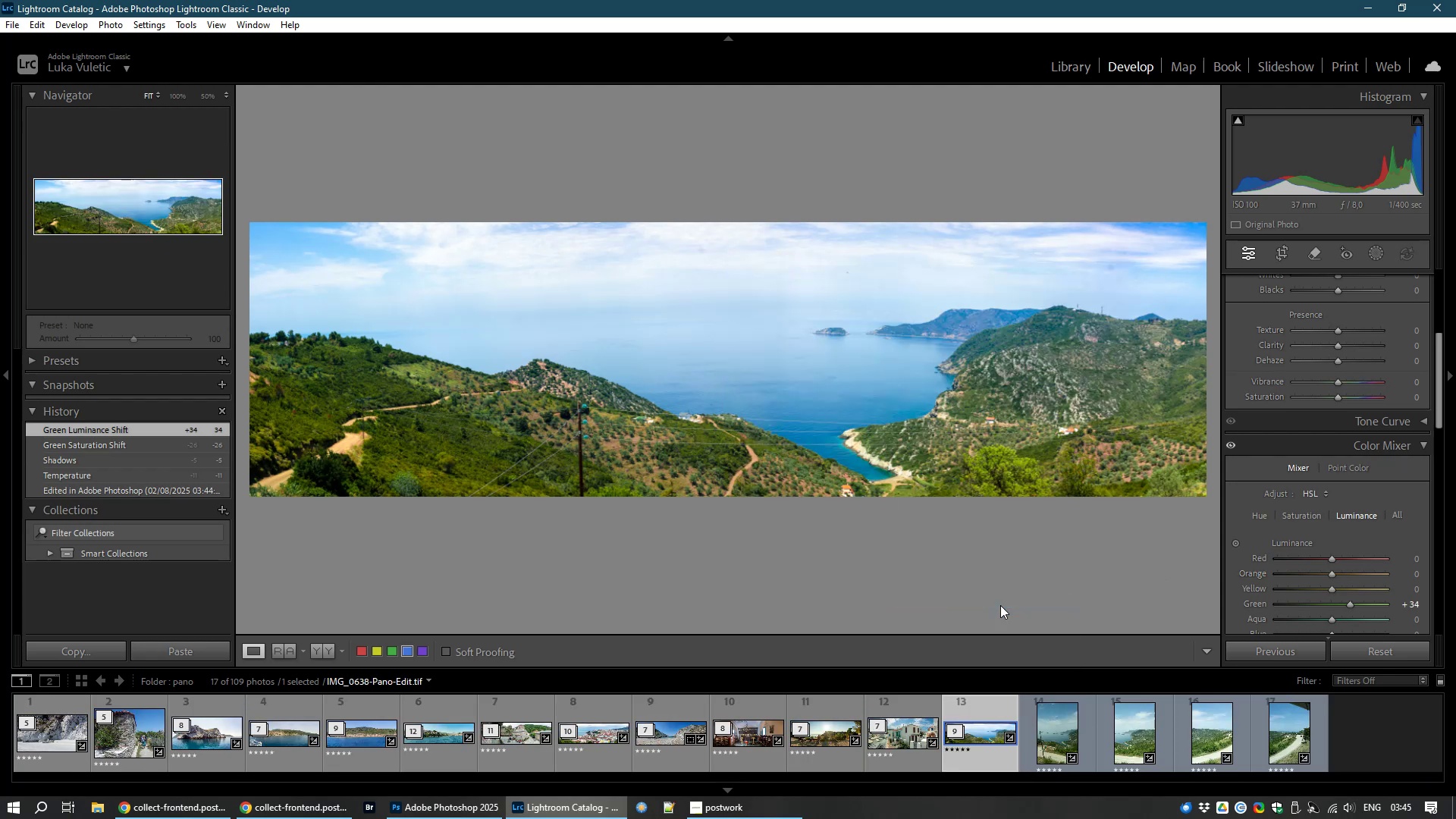 
key(9)
 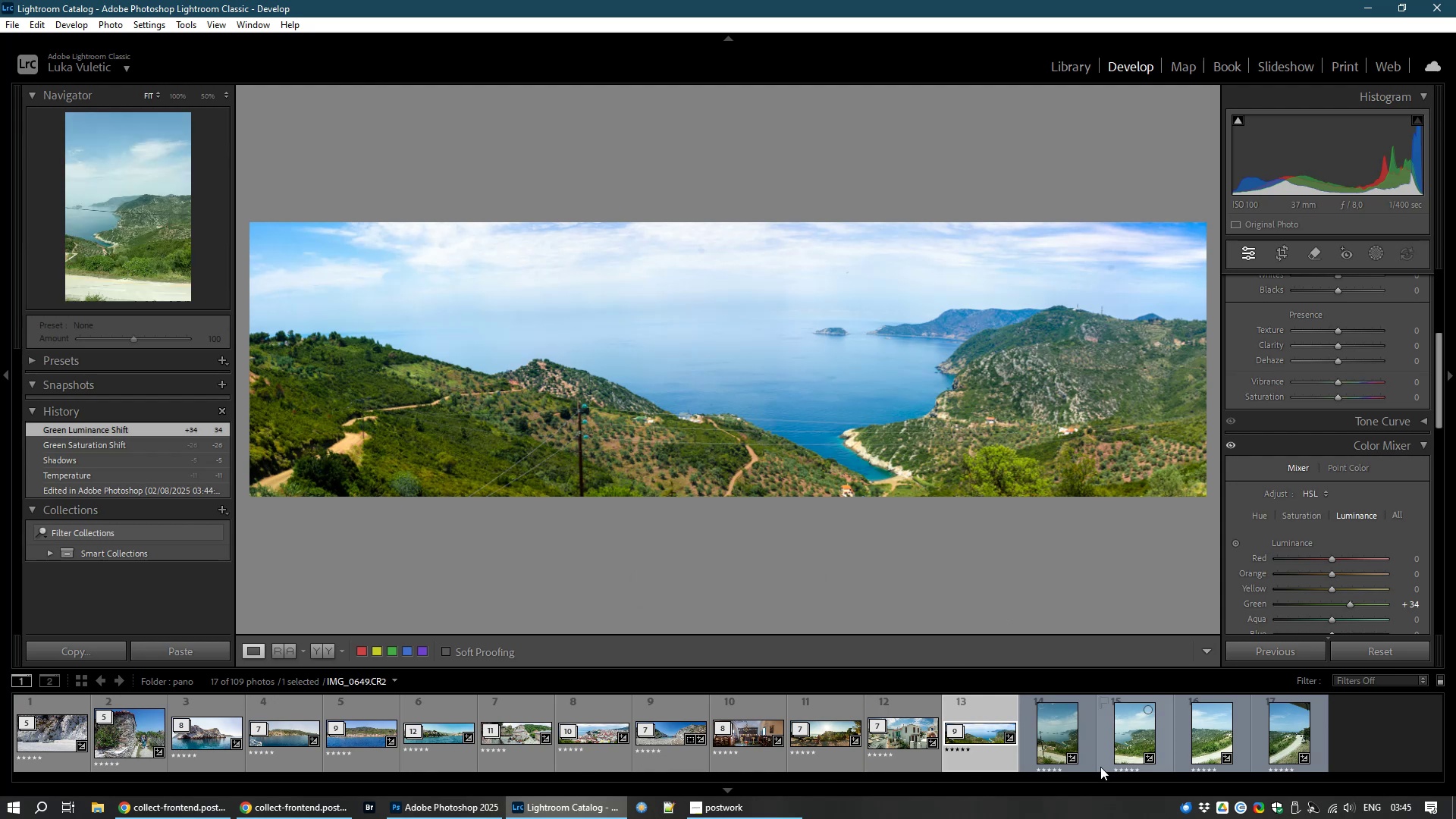 
left_click([1077, 725])
 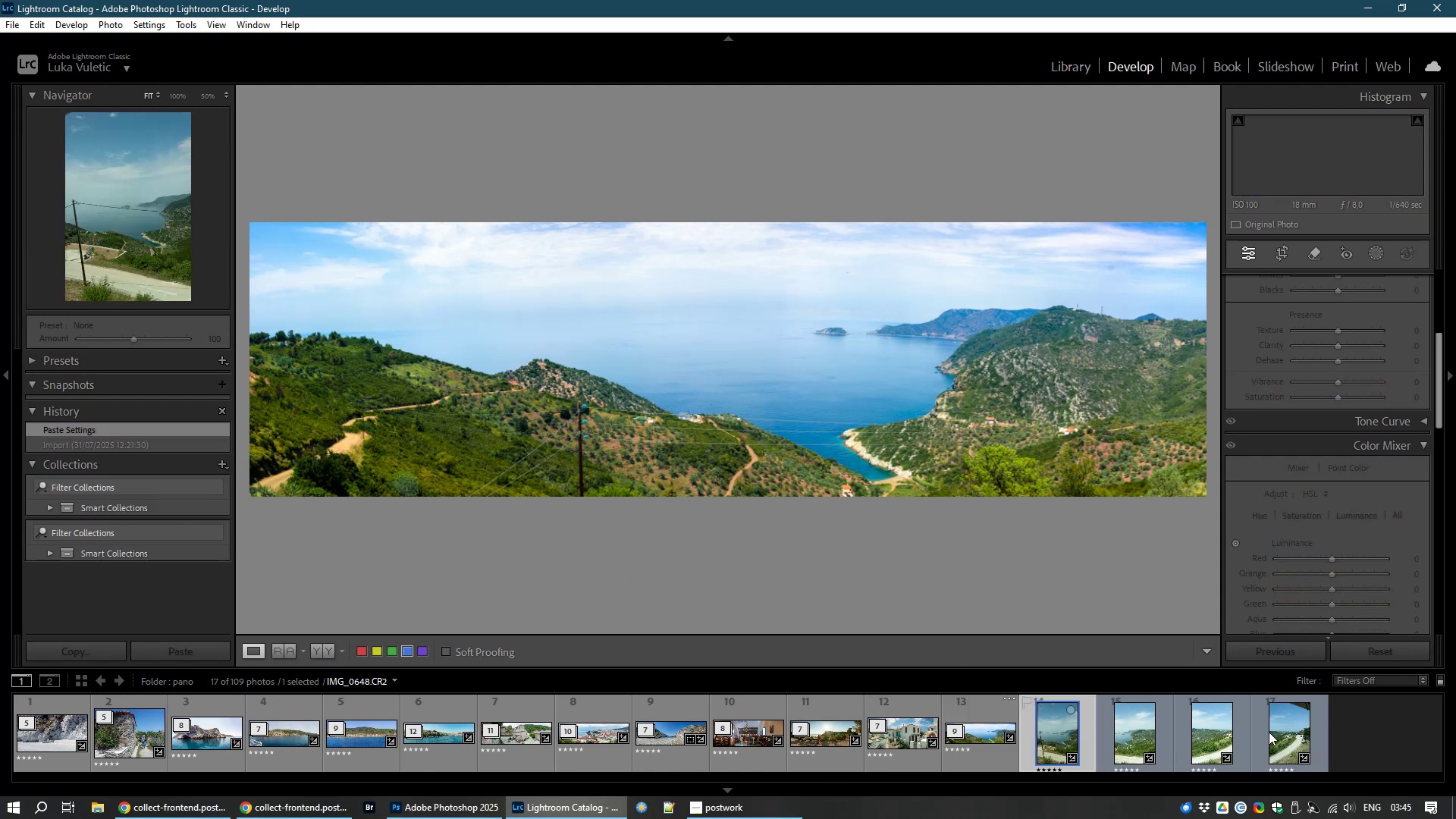 
hold_key(key=ShiftLeft, duration=1.5)
left_click([1282, 739])
 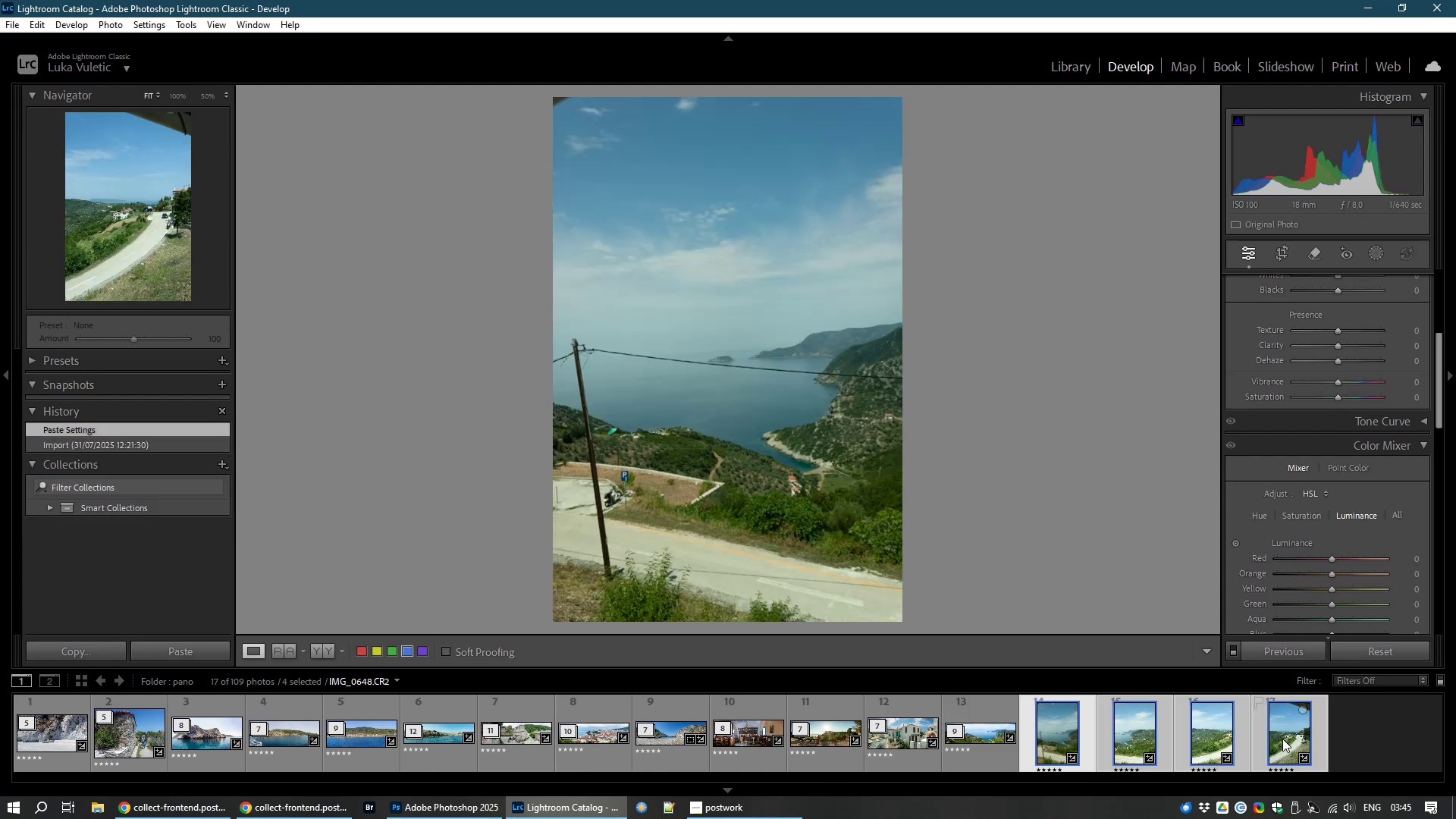 
key(Shift+ShiftLeft)
 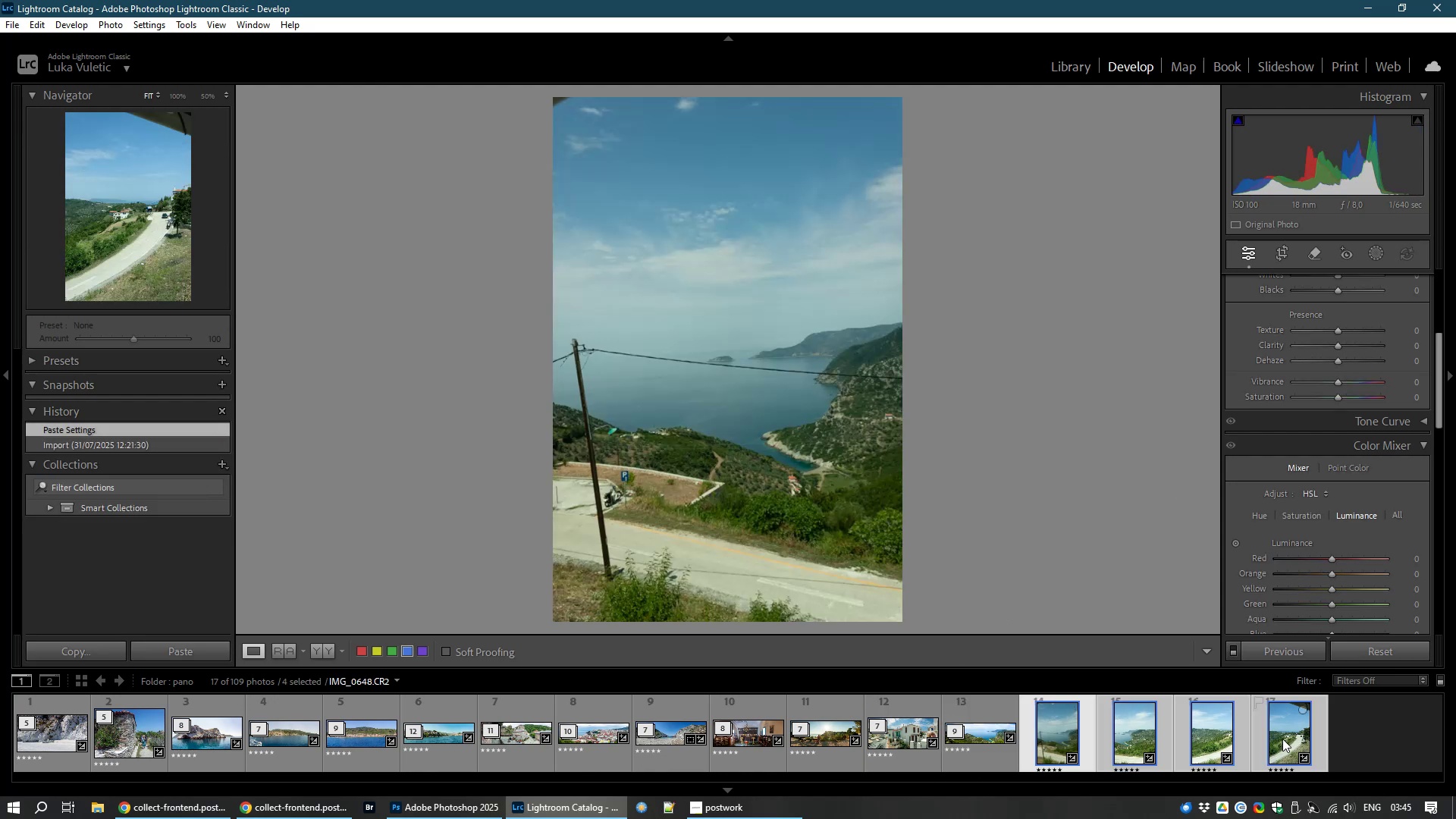 
key(Shift+ShiftLeft)
 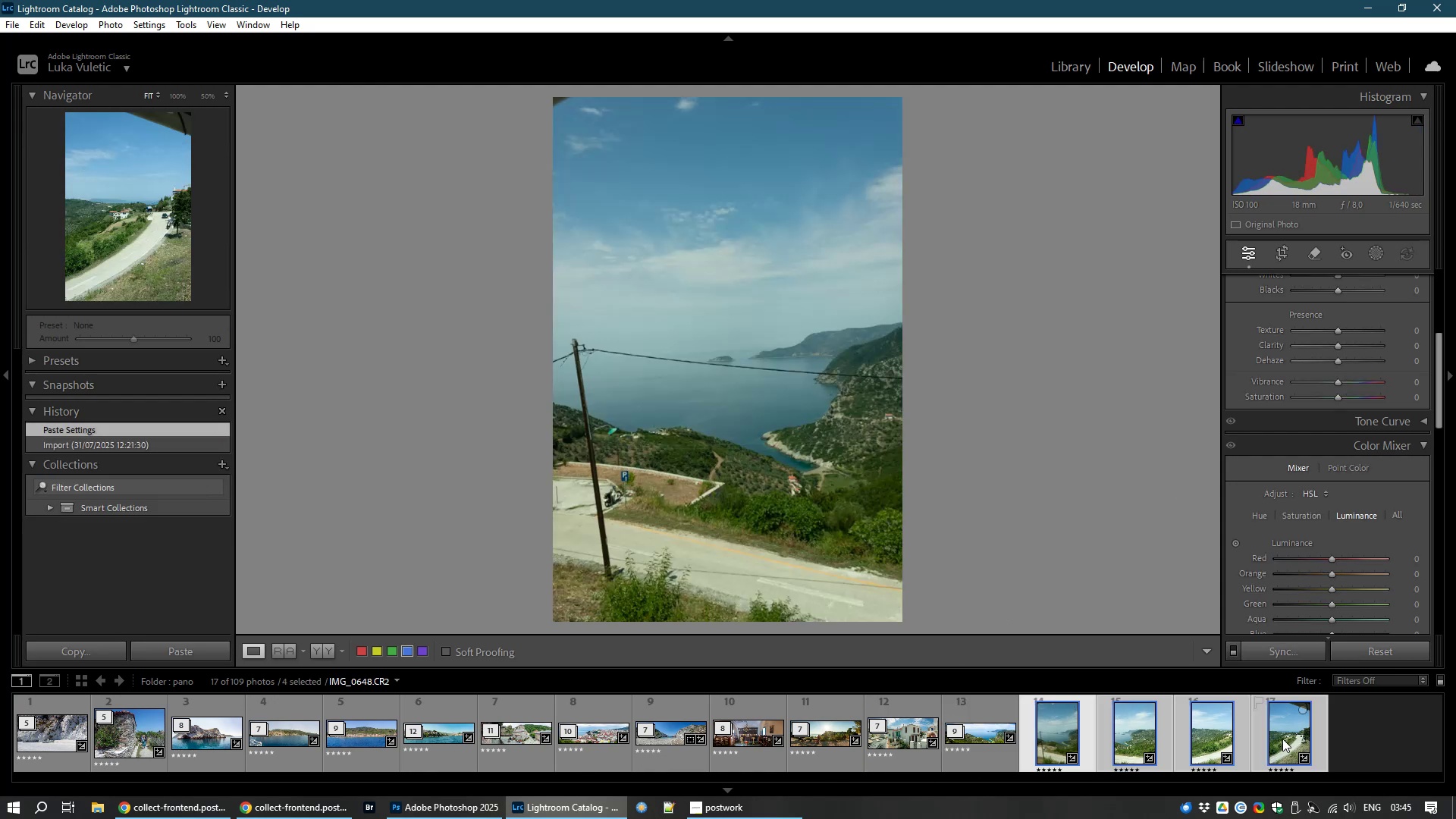 
key(Shift+ShiftLeft)
 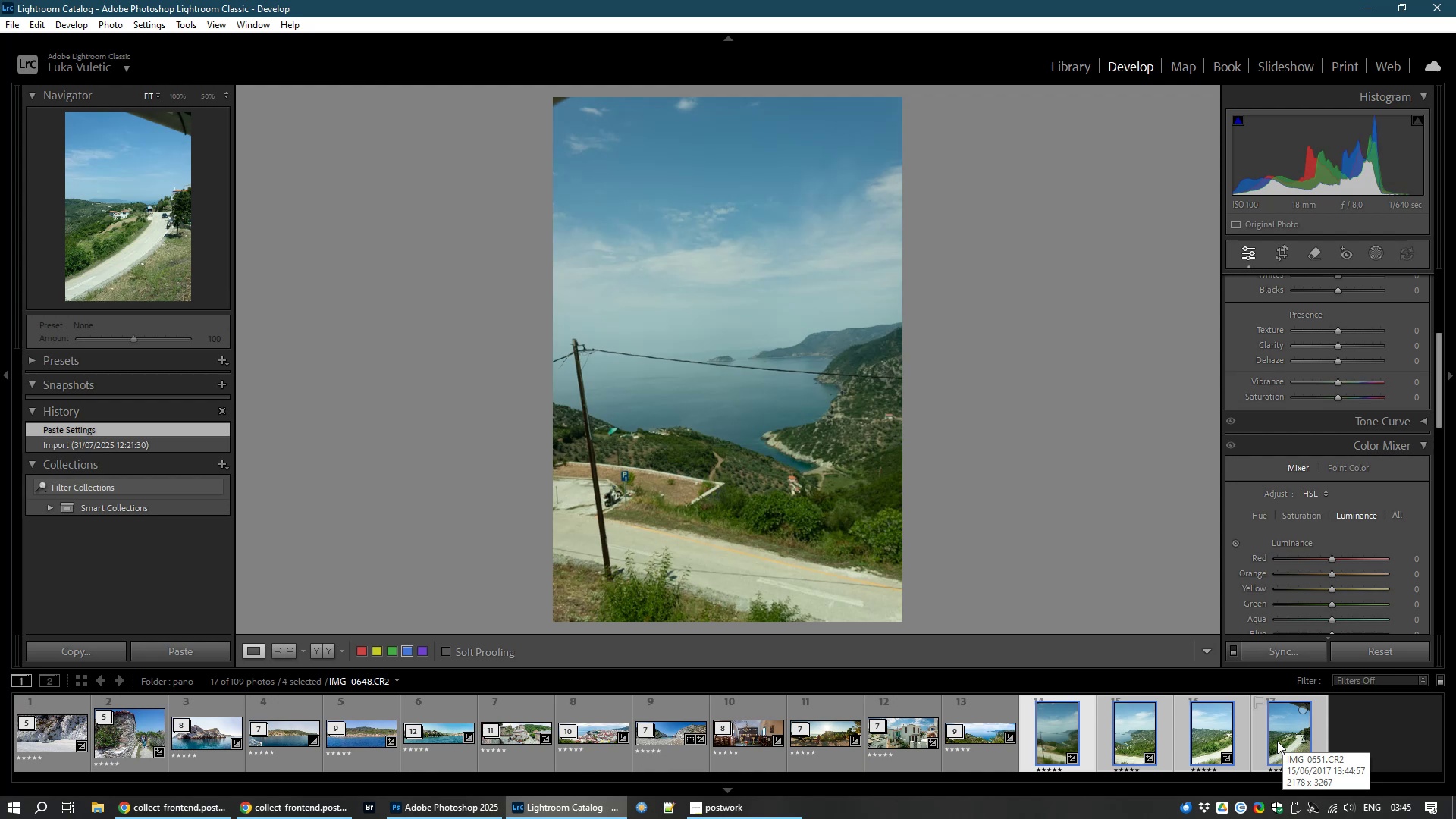 
wait(7.14)
 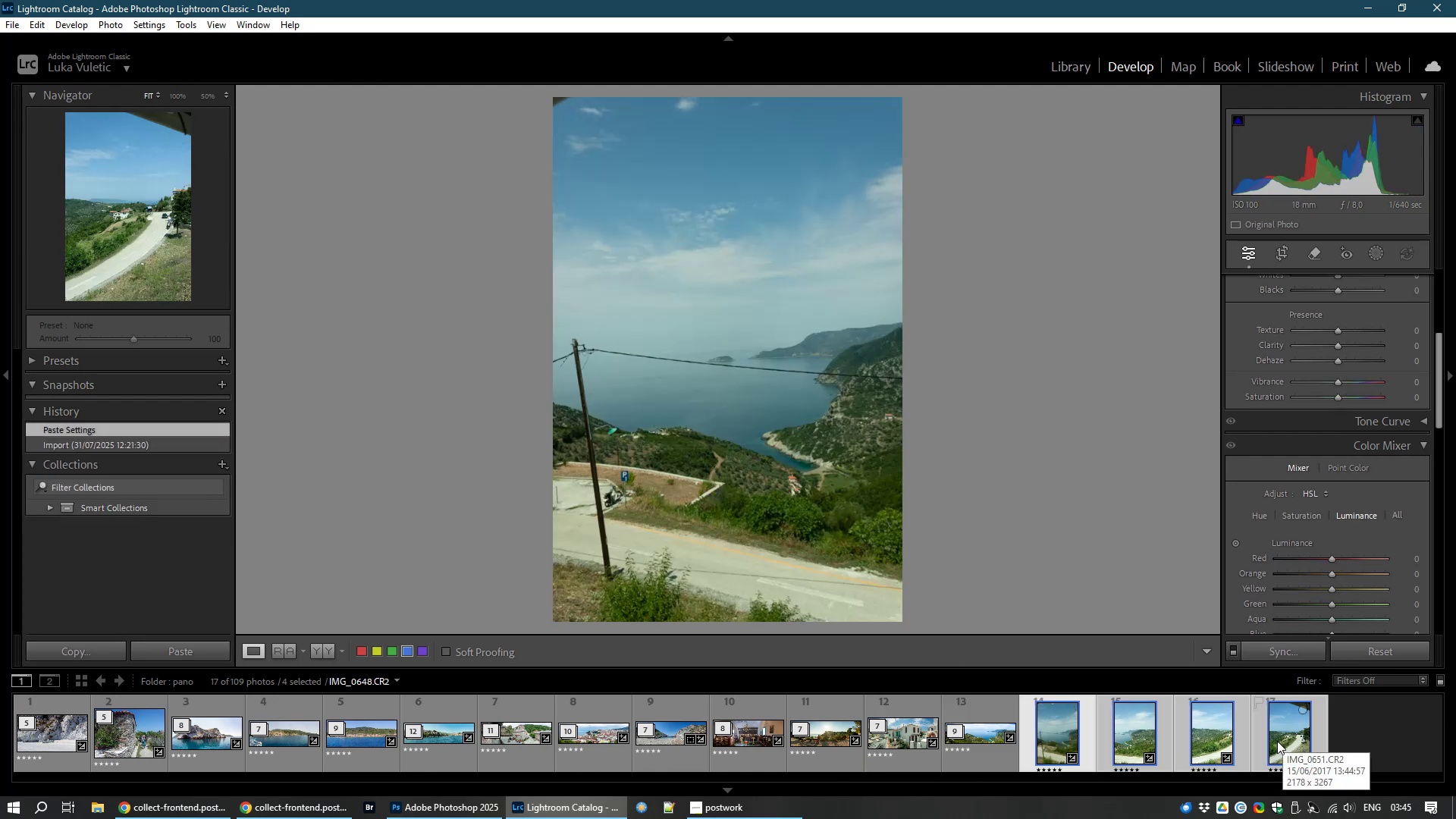 
key(Control+M)
 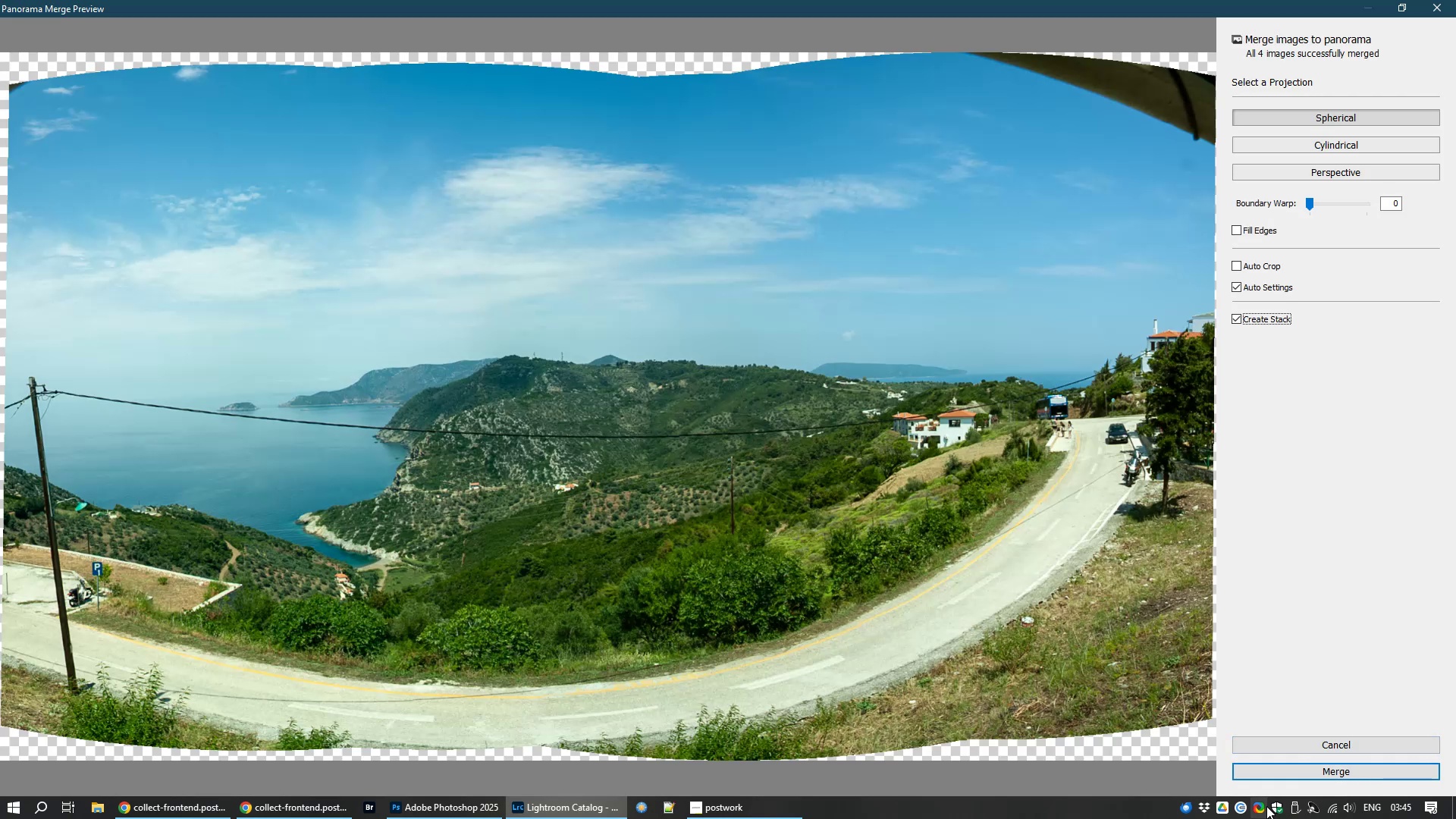 
wait(11.89)
 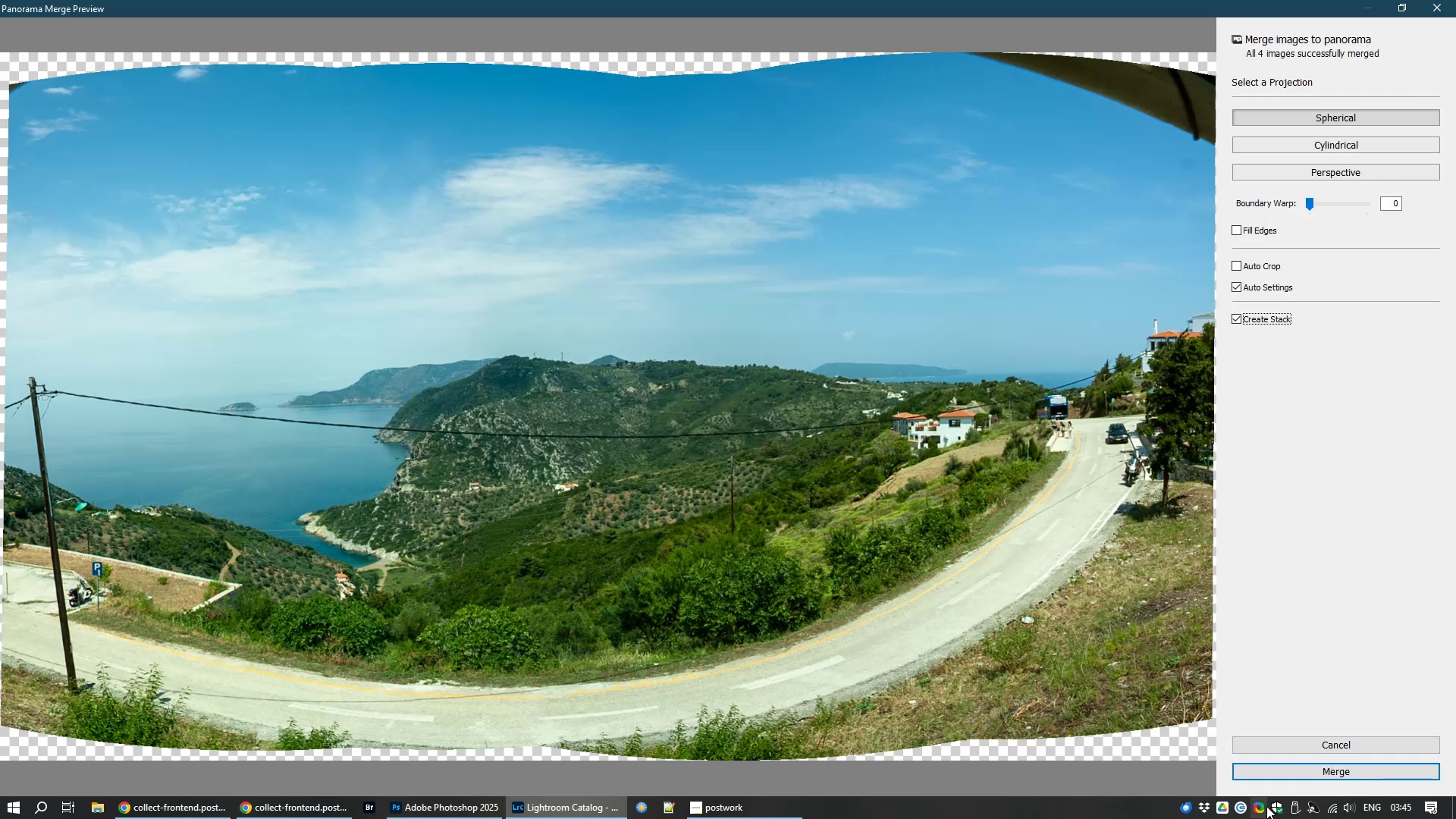 
left_click([1260, 231])
 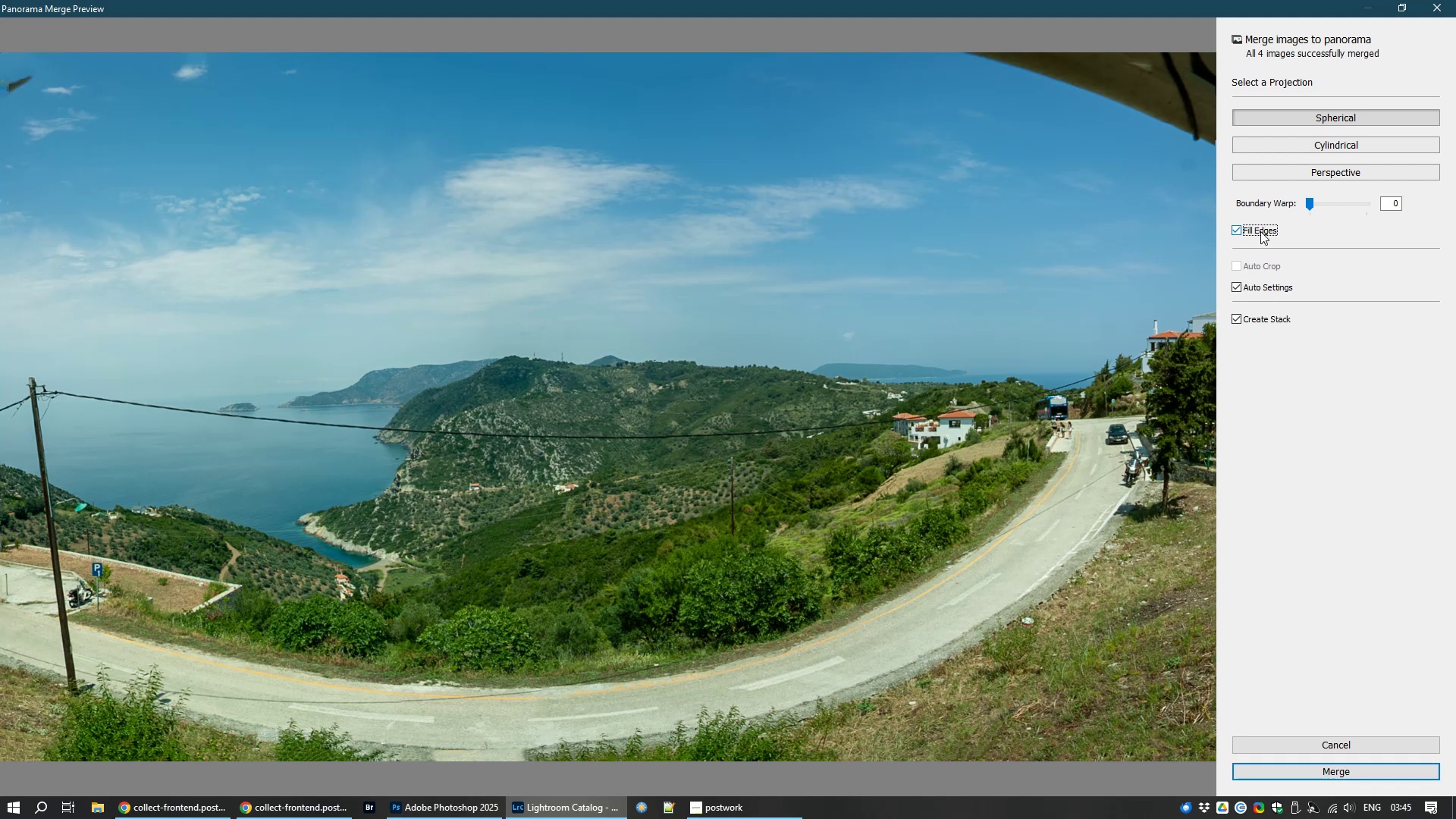 
wait(15.7)
 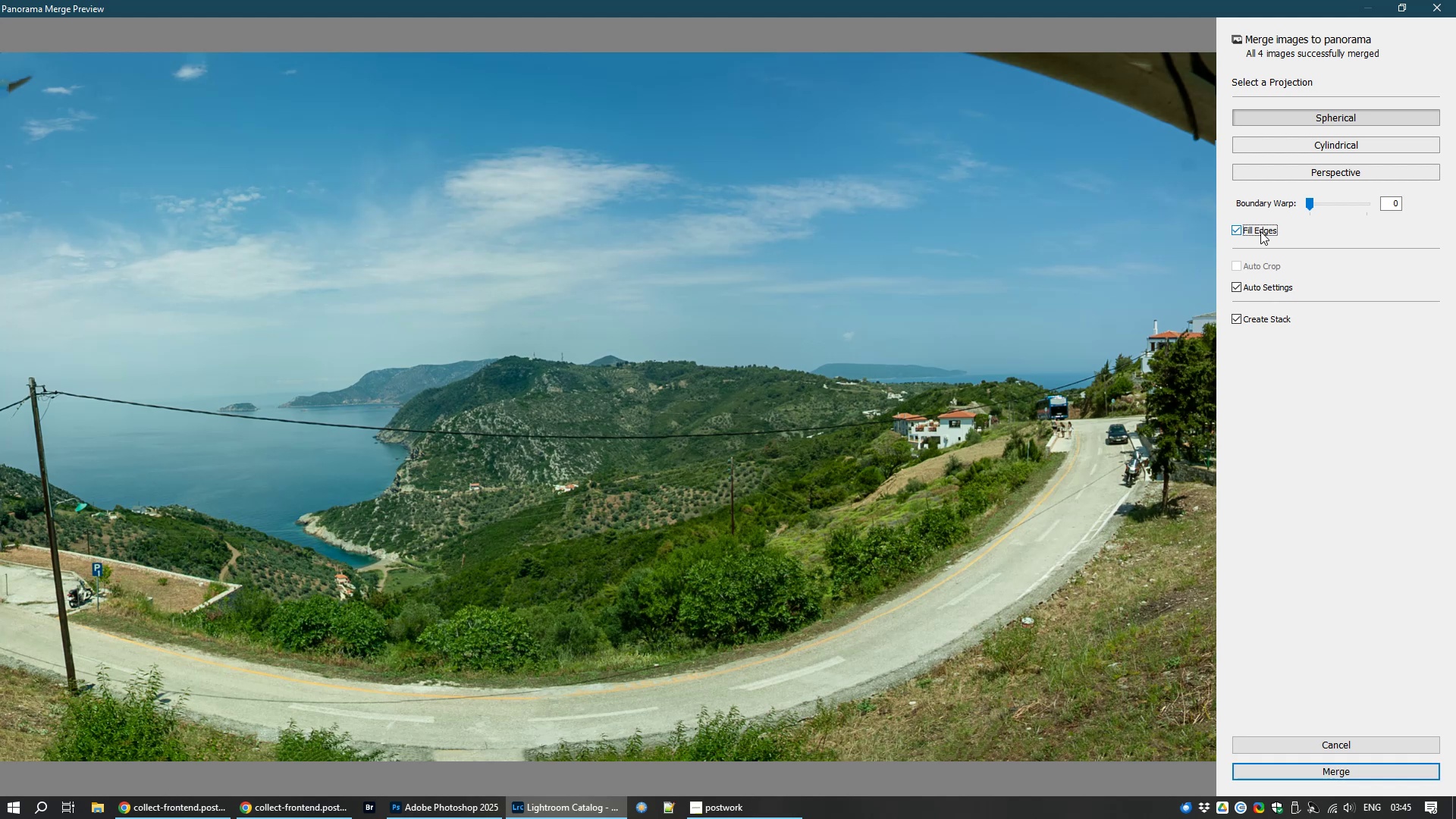 
left_click([1363, 774])
 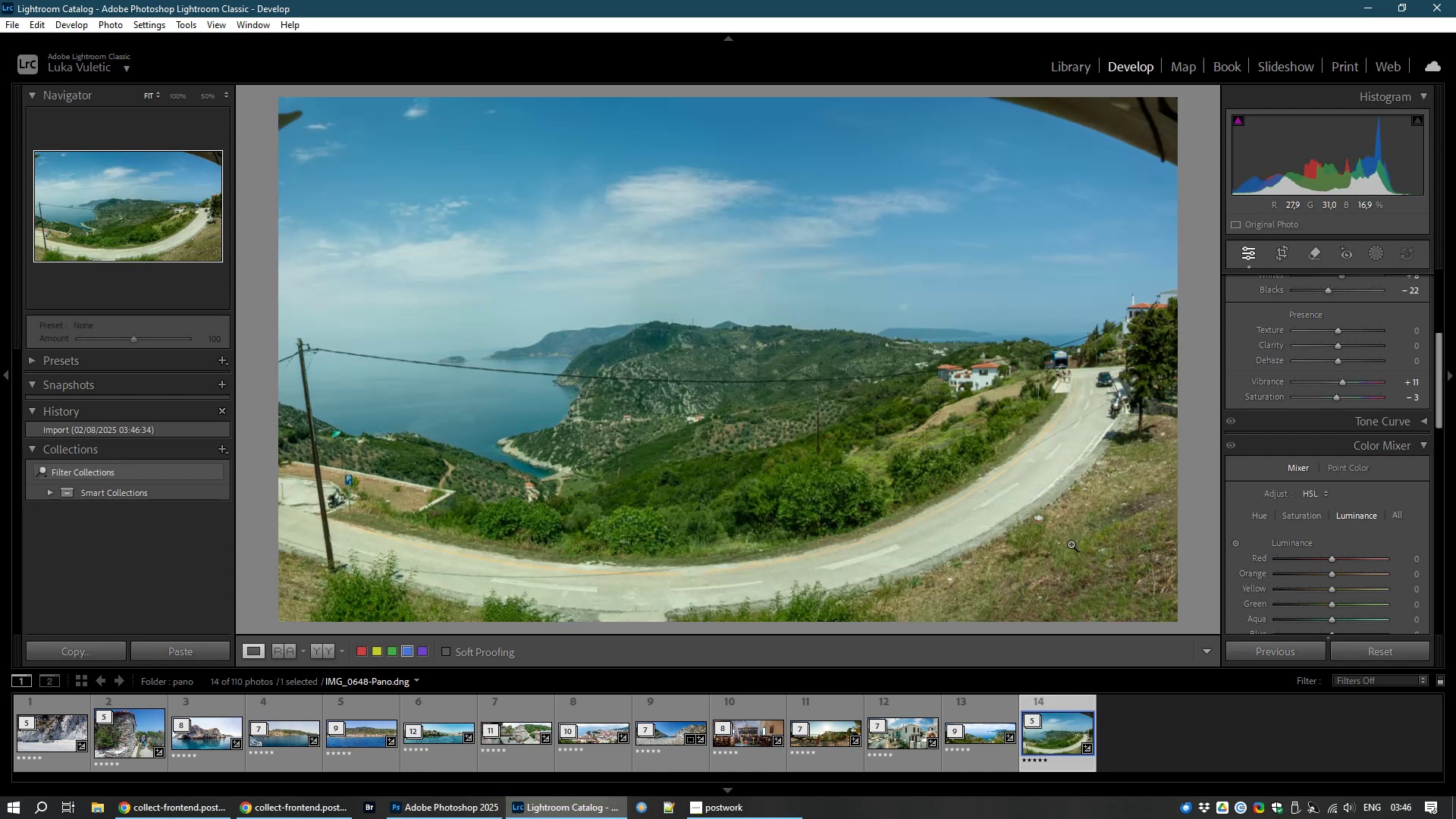 
wait(43.53)
 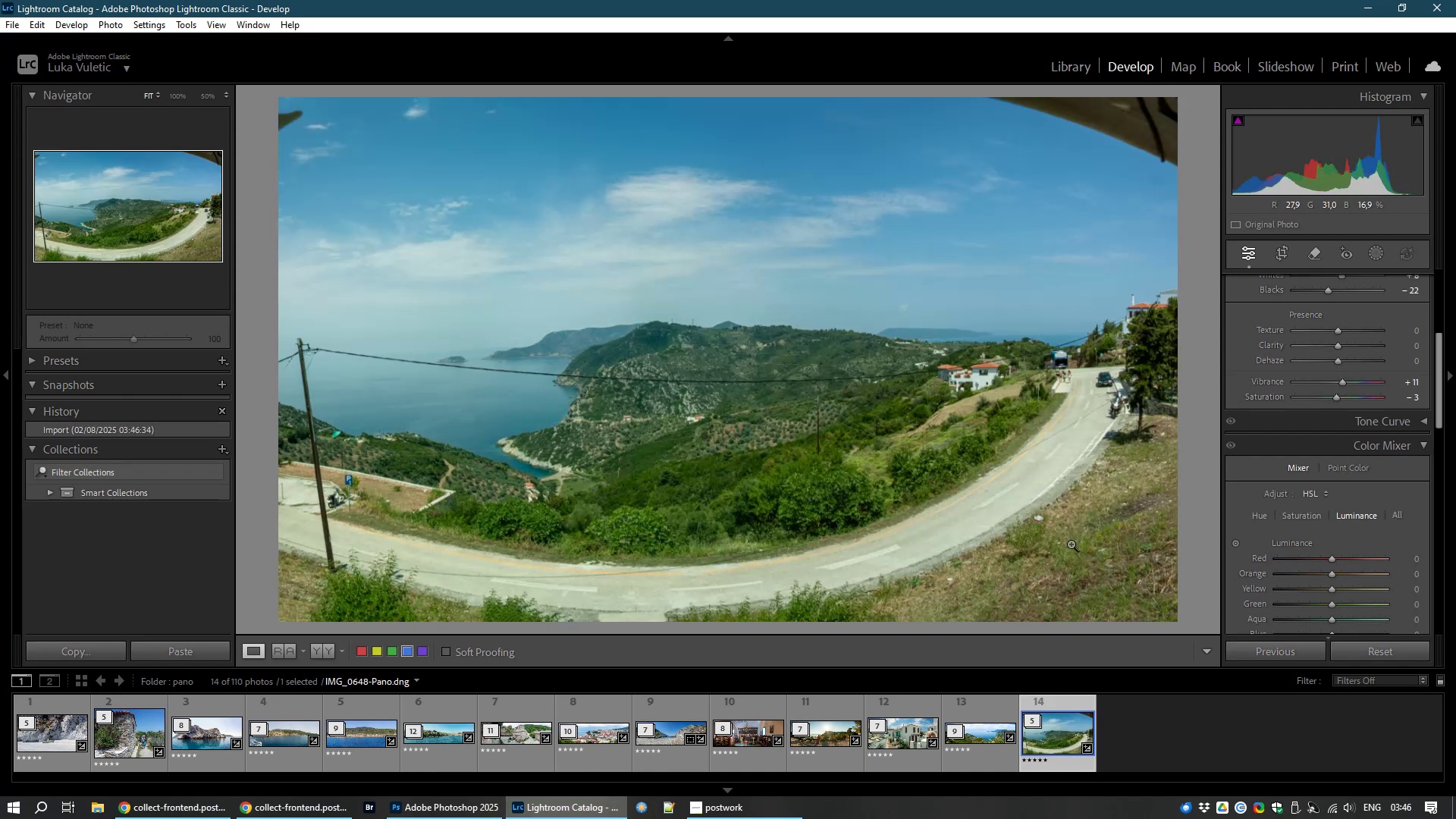 
key(Control+E)
 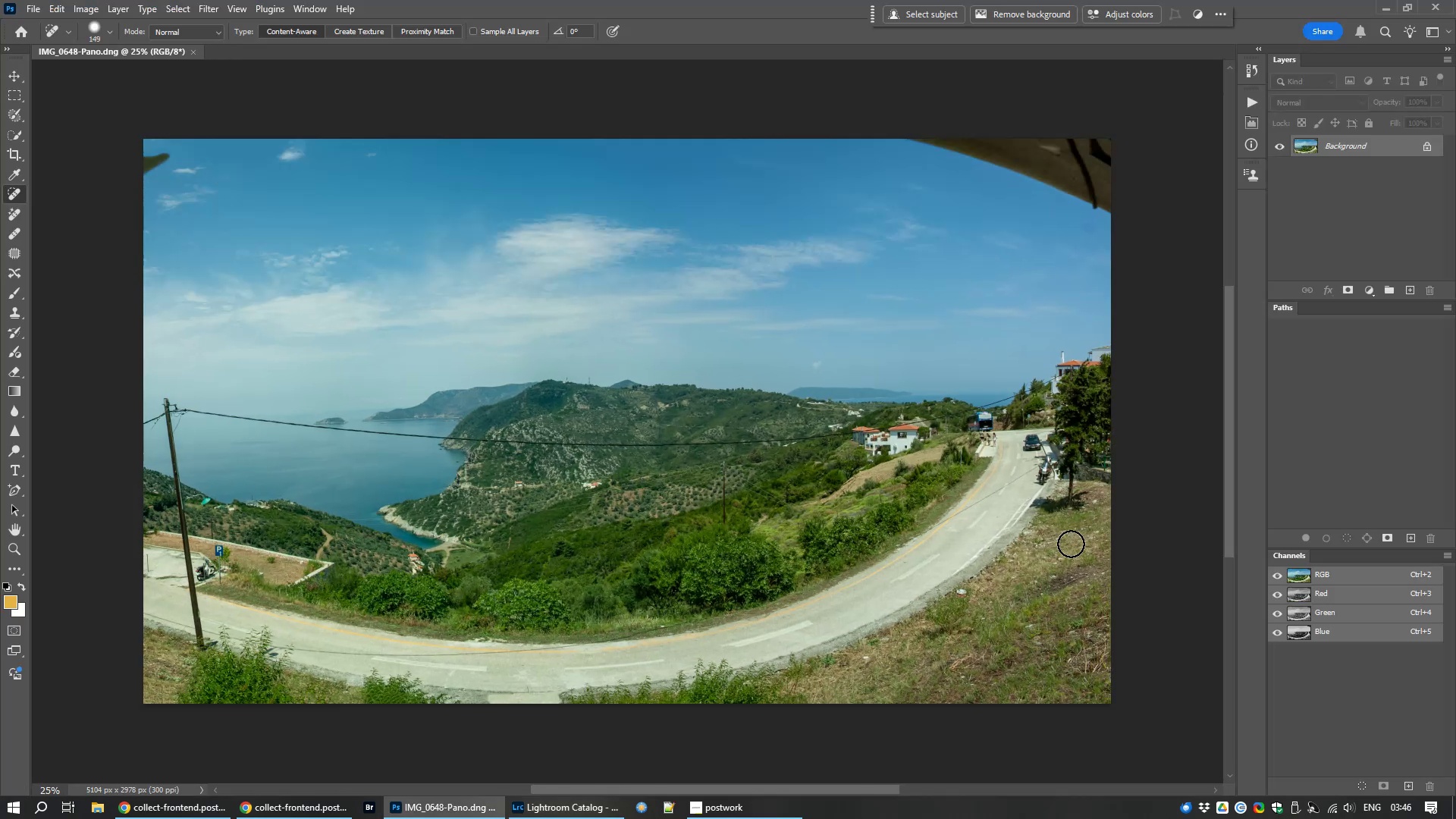 
wait(8.68)
 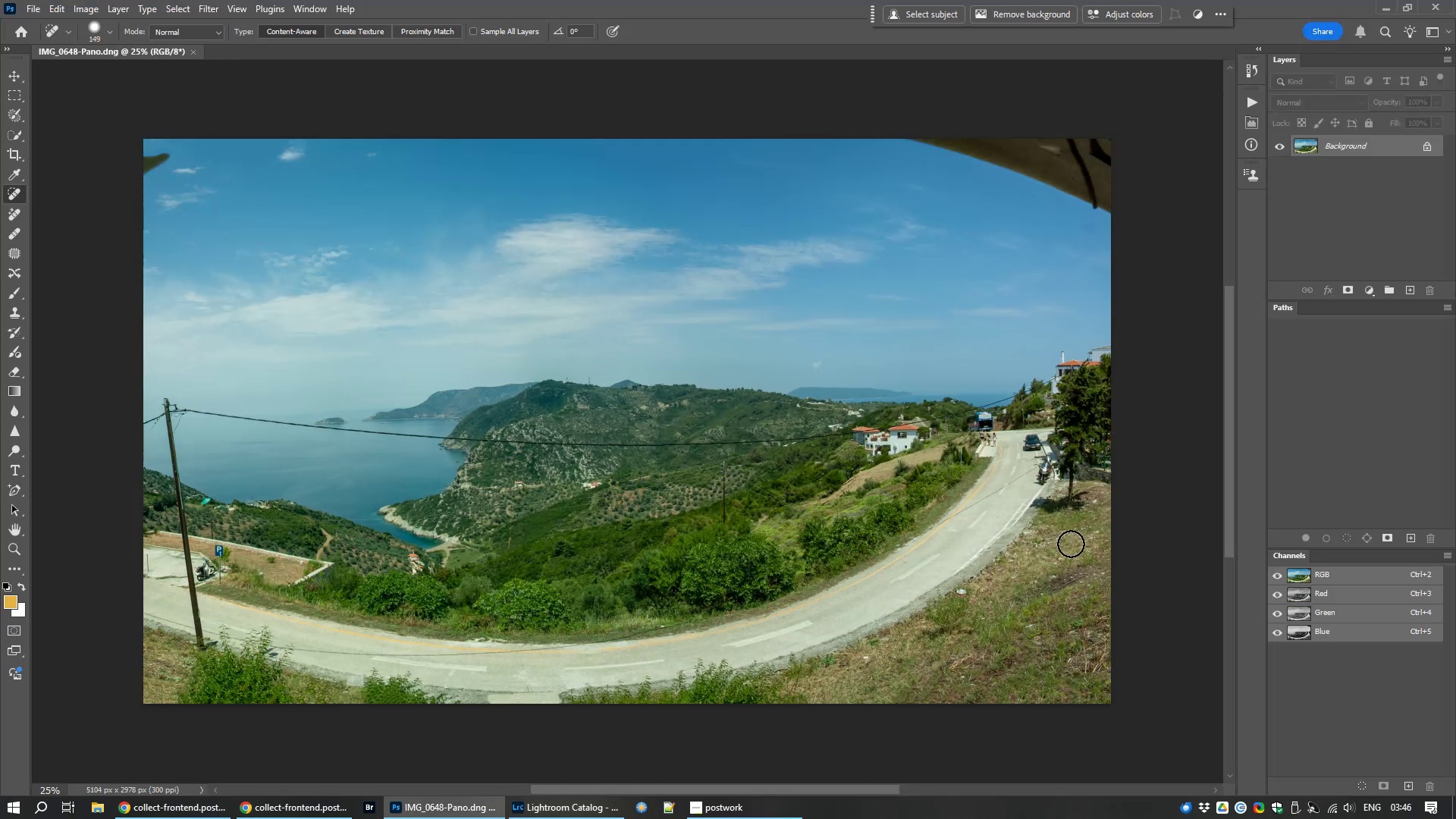 
key(Control+L)
 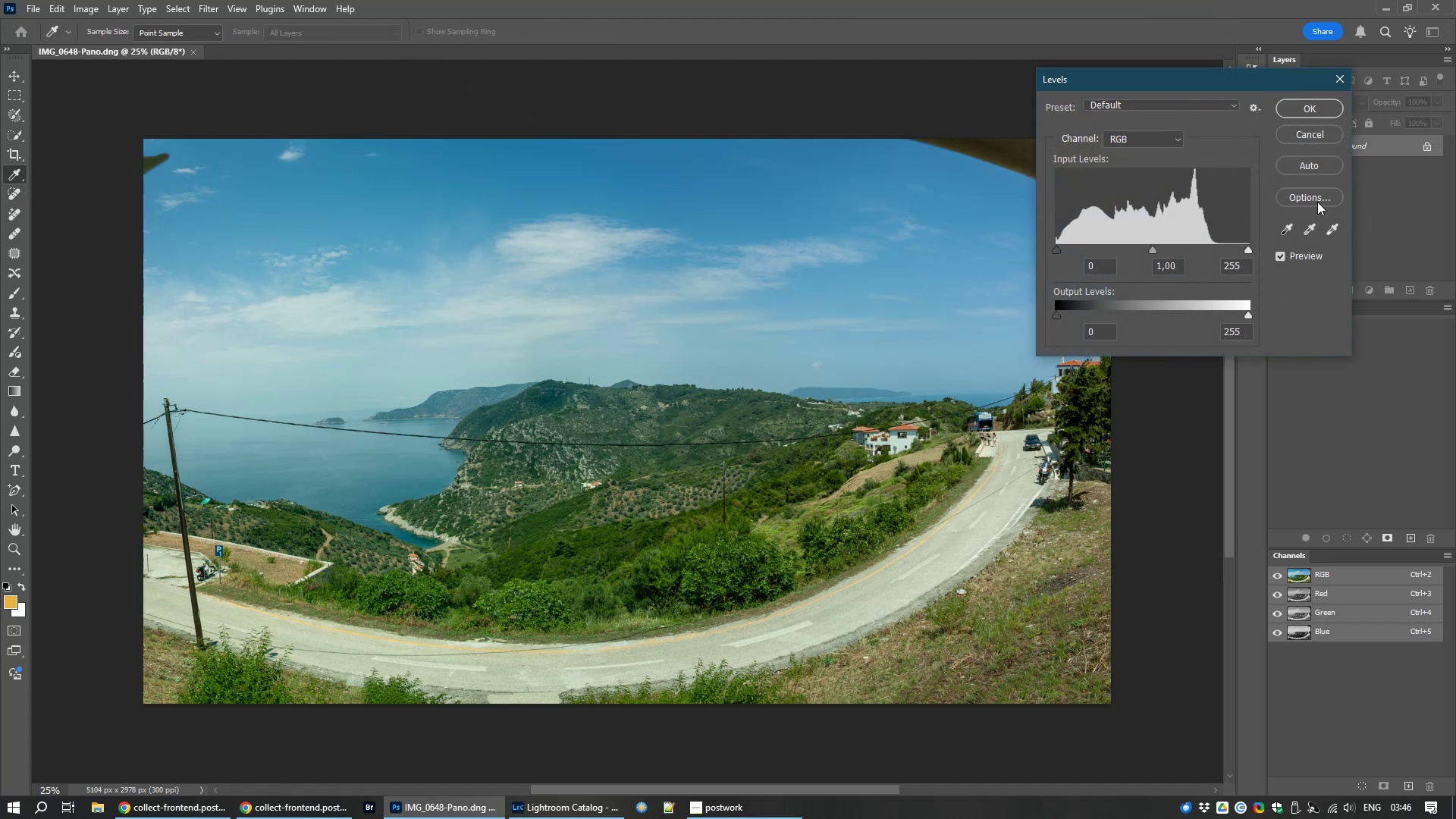 
left_click([1312, 199])
 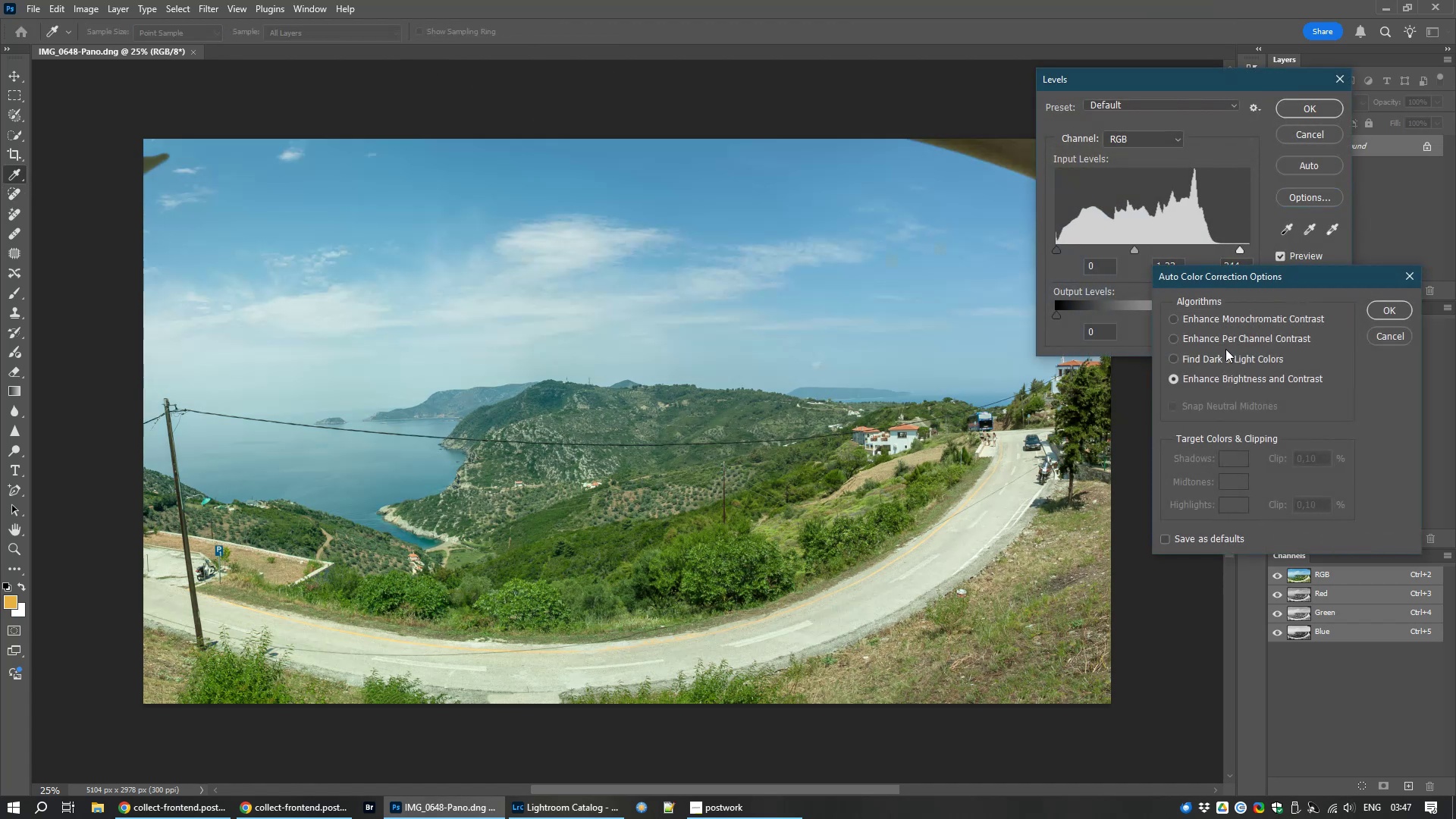 
left_click([1222, 359])
 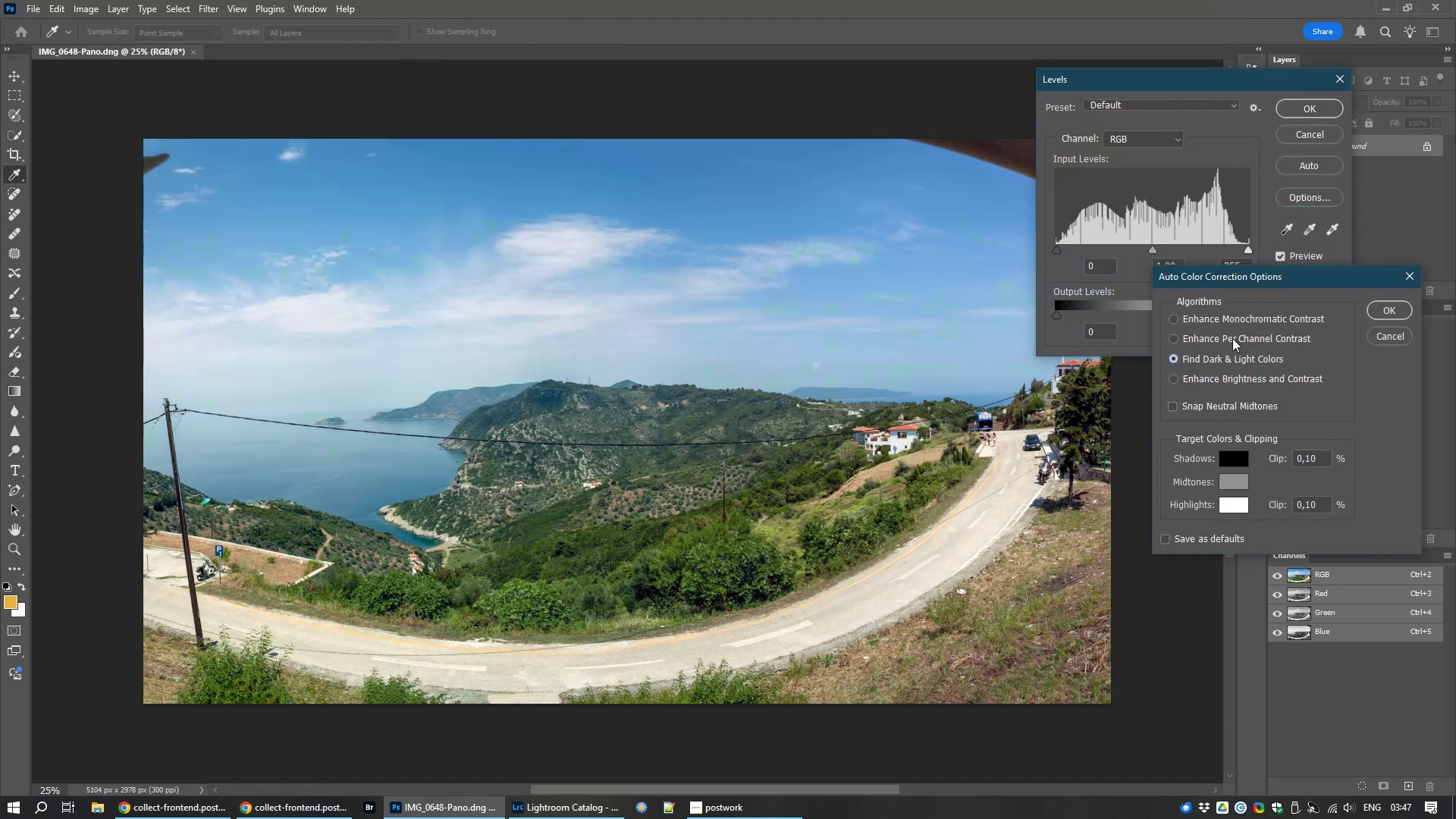 
left_click([1234, 337])
 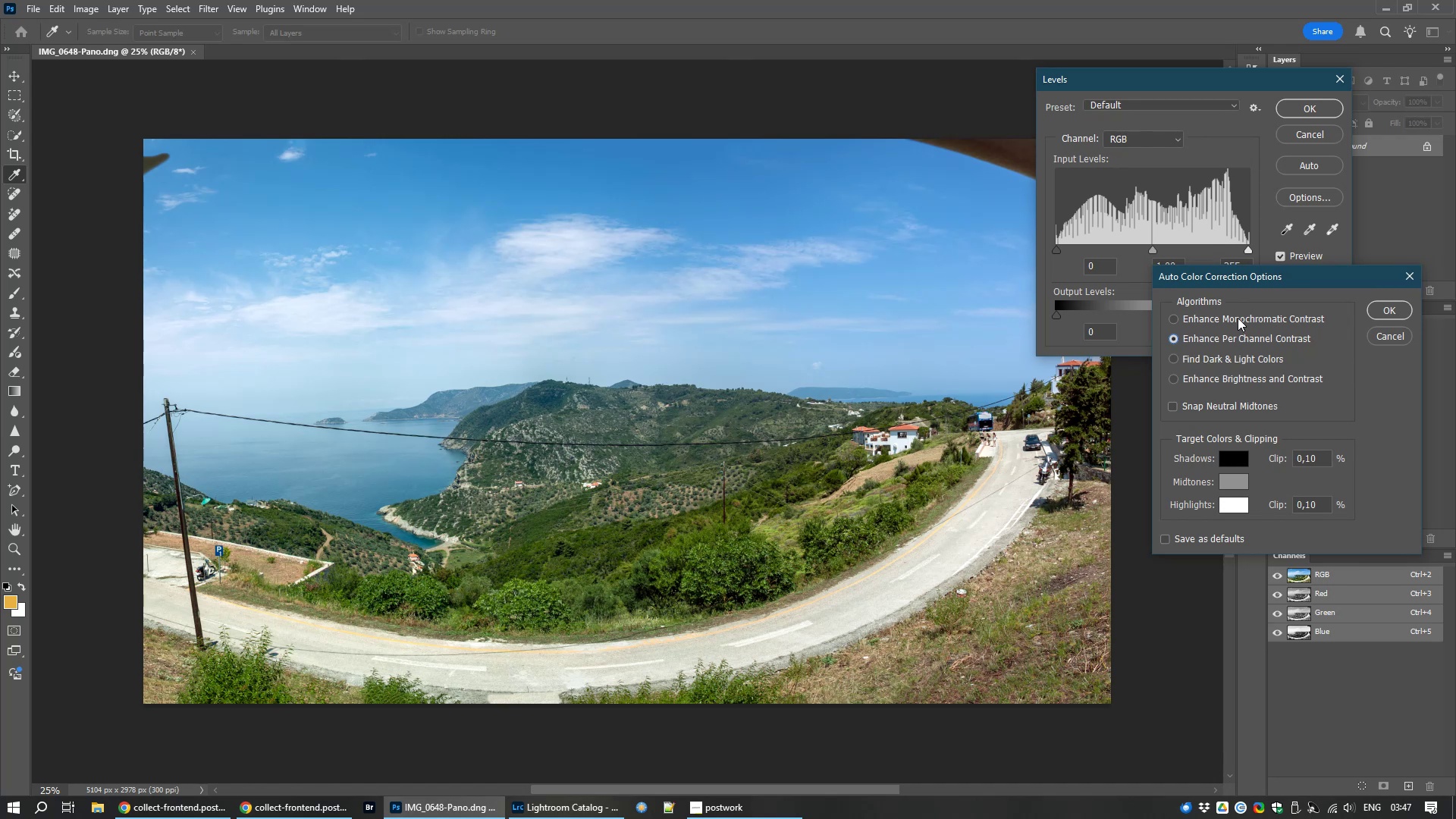 
left_click([1238, 318])
 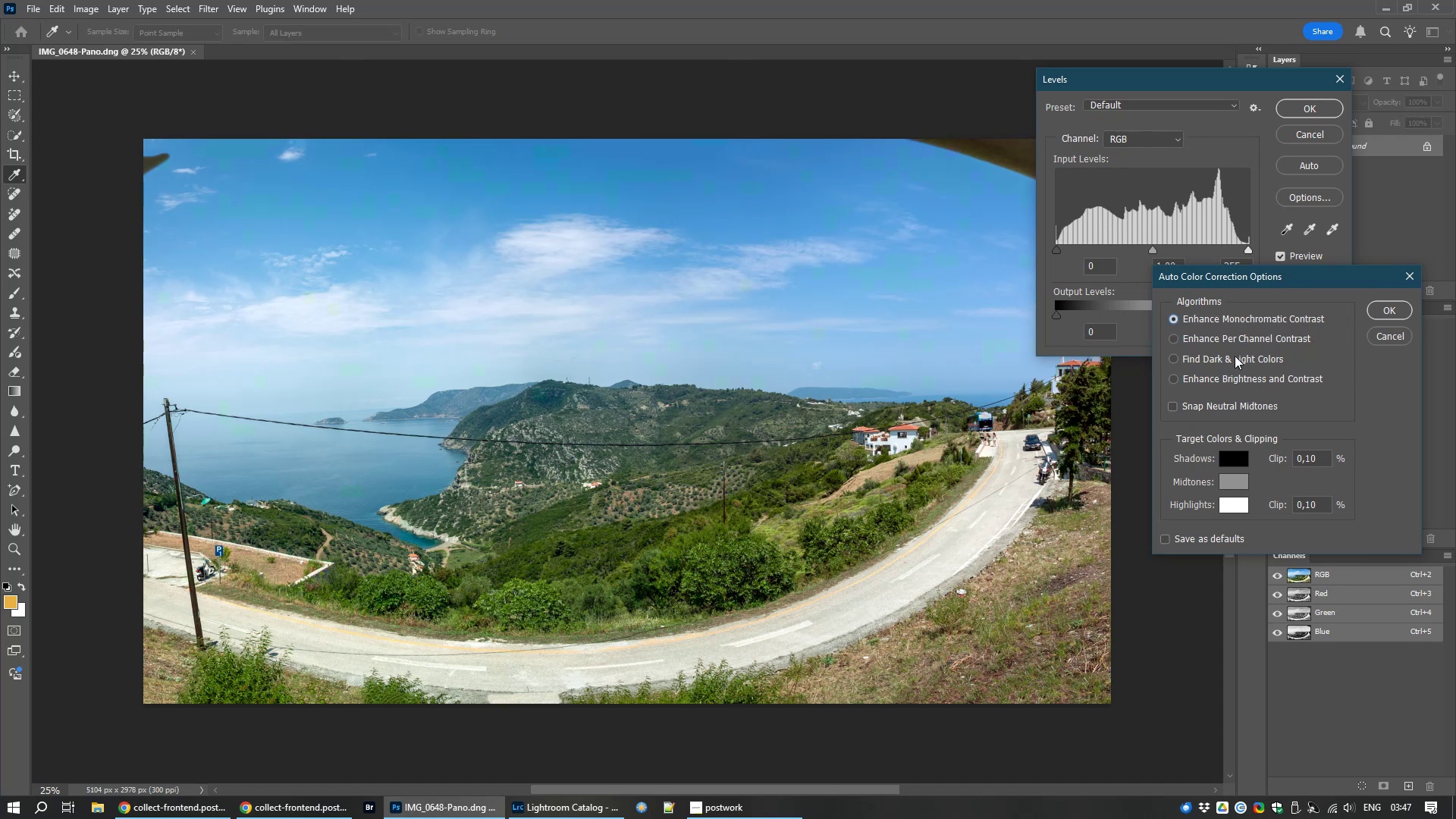 
left_click([1235, 356])
 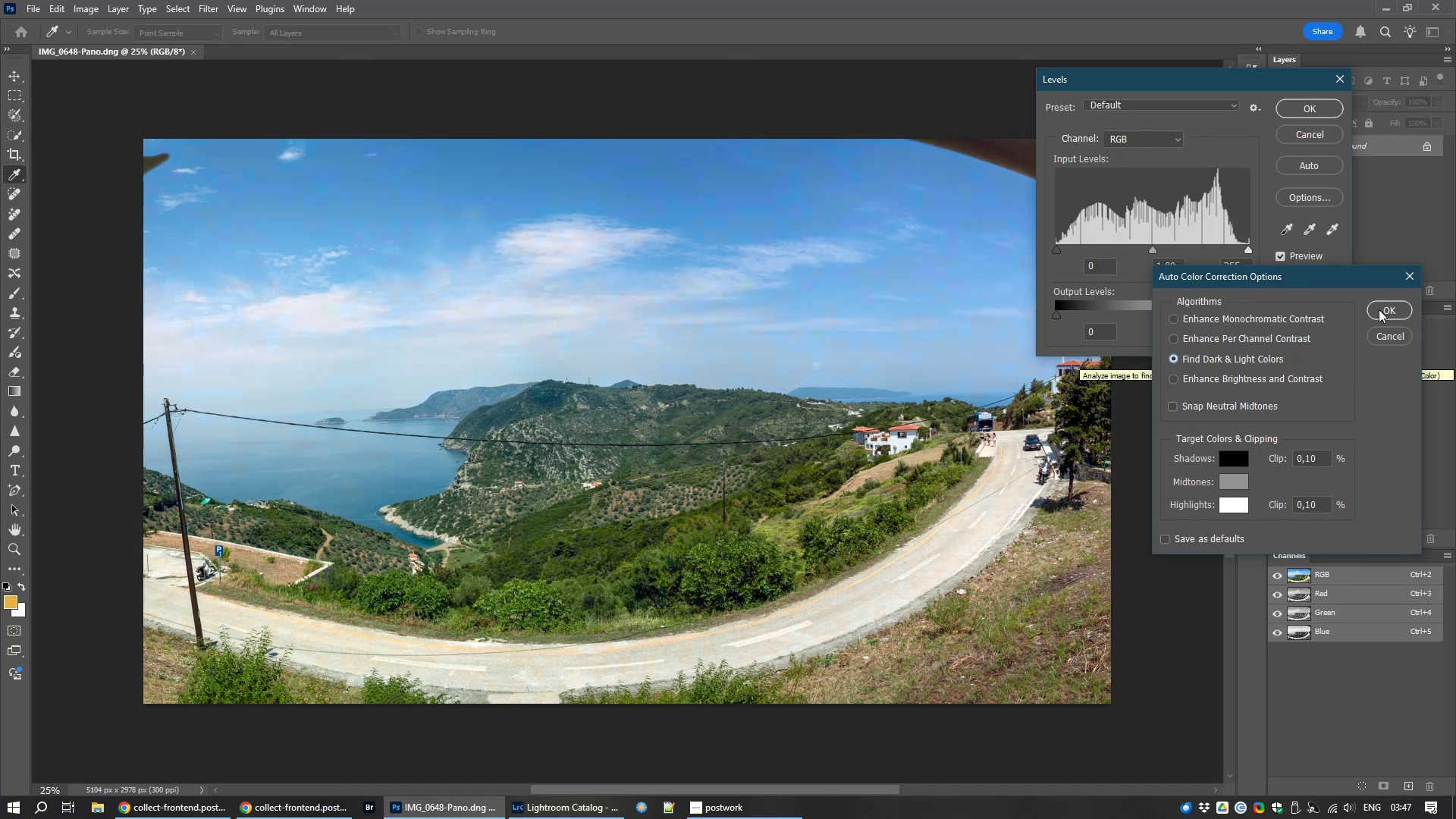 
left_click([1399, 312])
 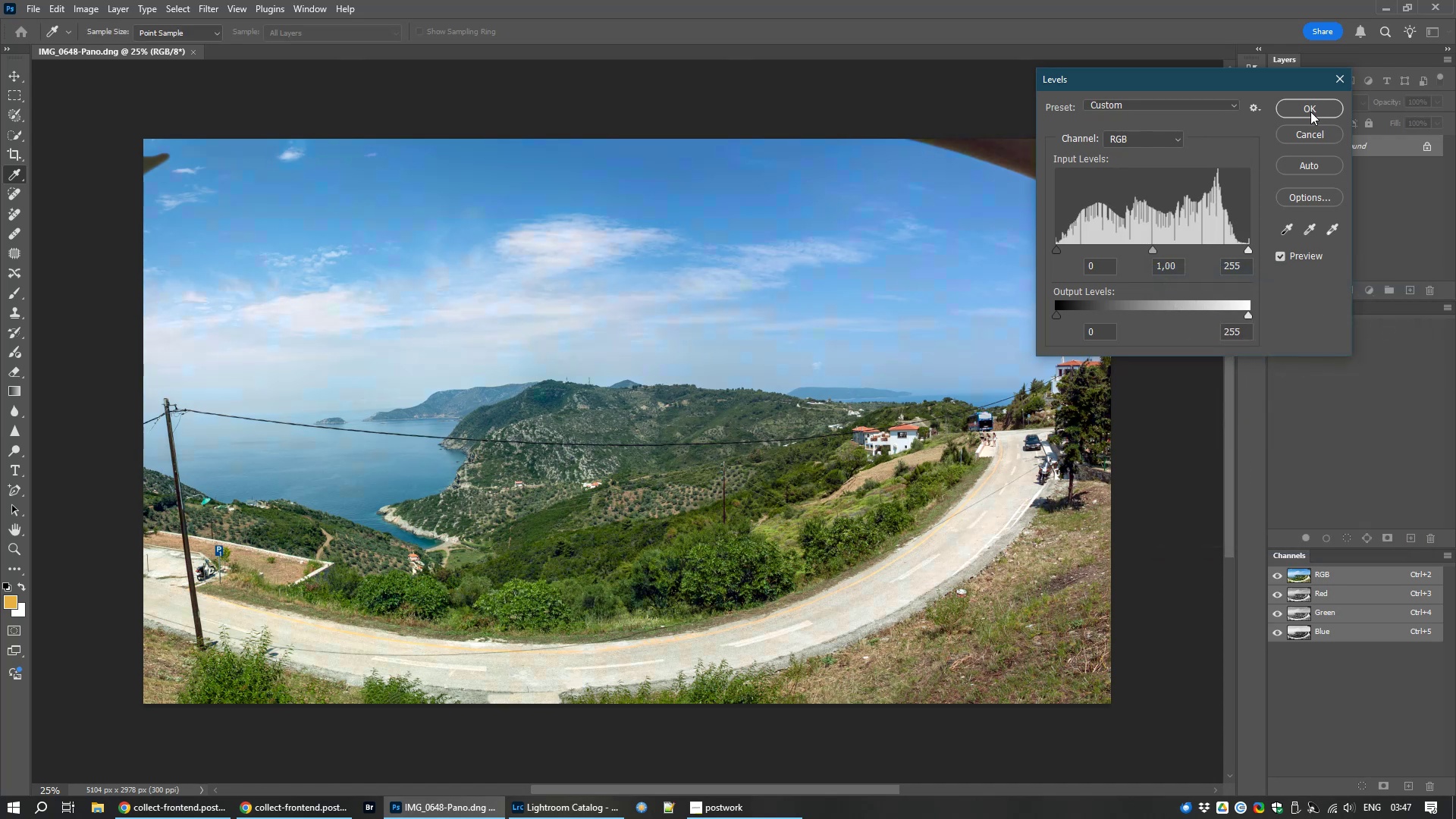 
left_click([1310, 111])
 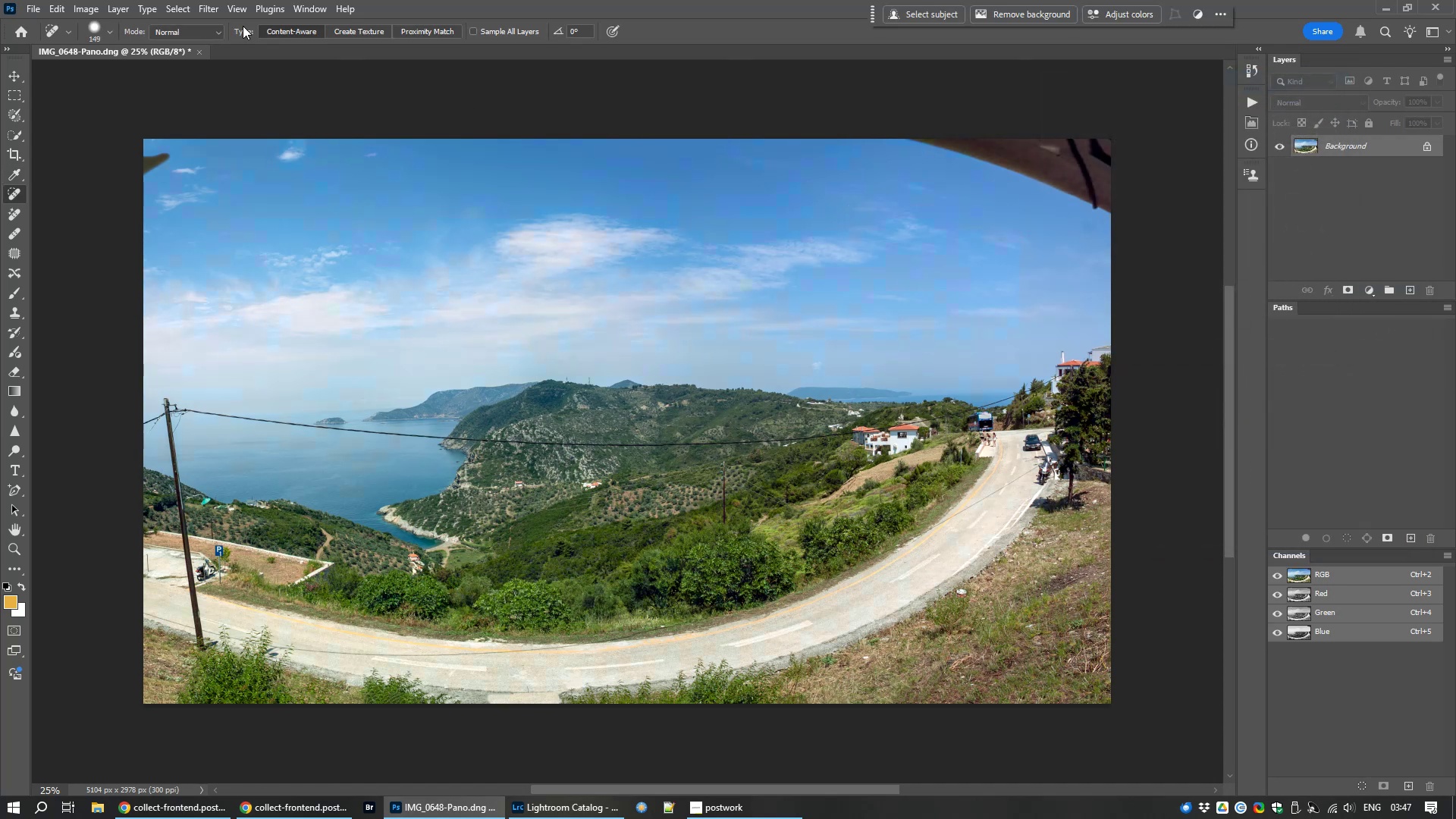 
left_click([209, 11])
 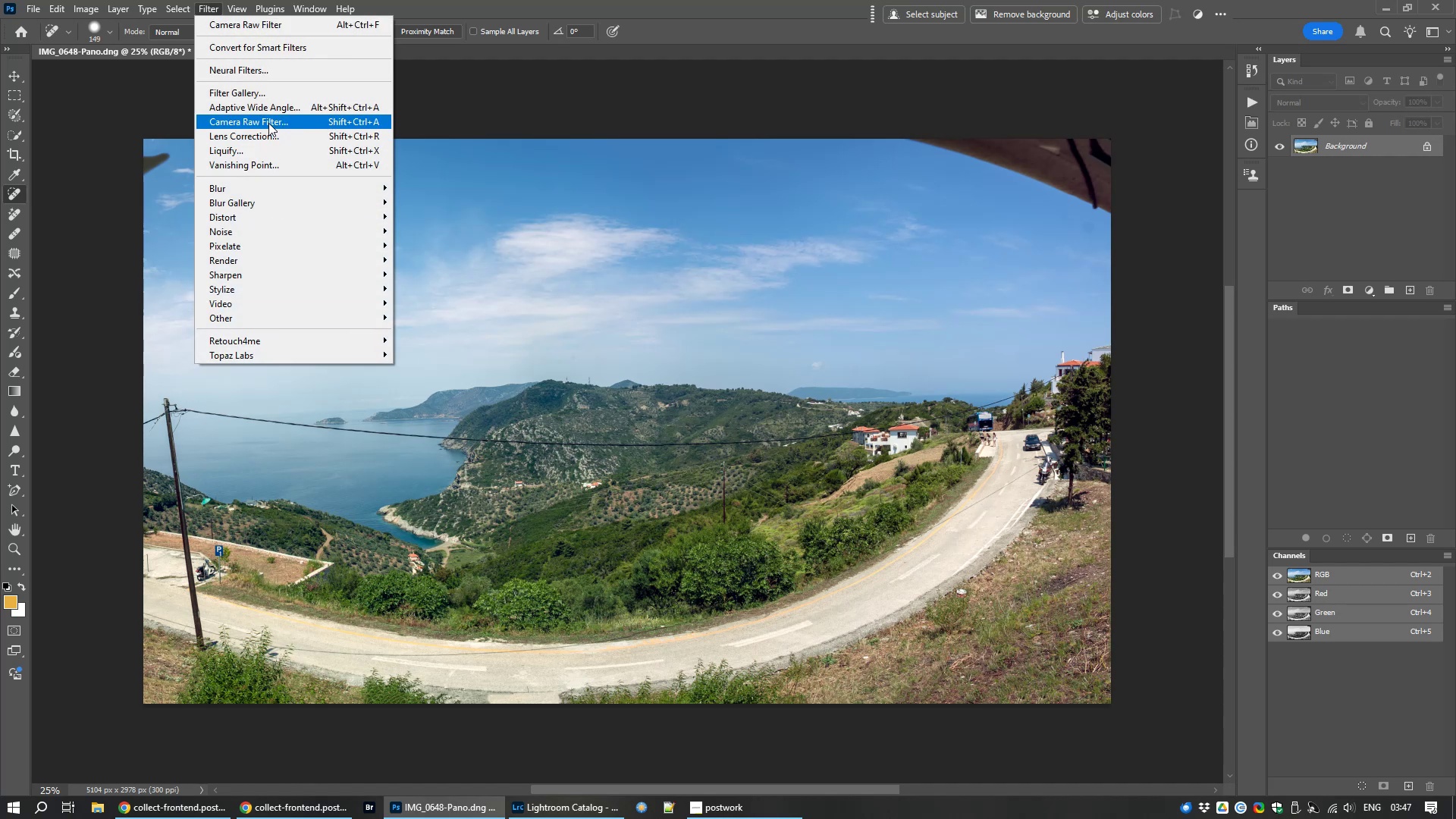 
left_click([268, 123])
 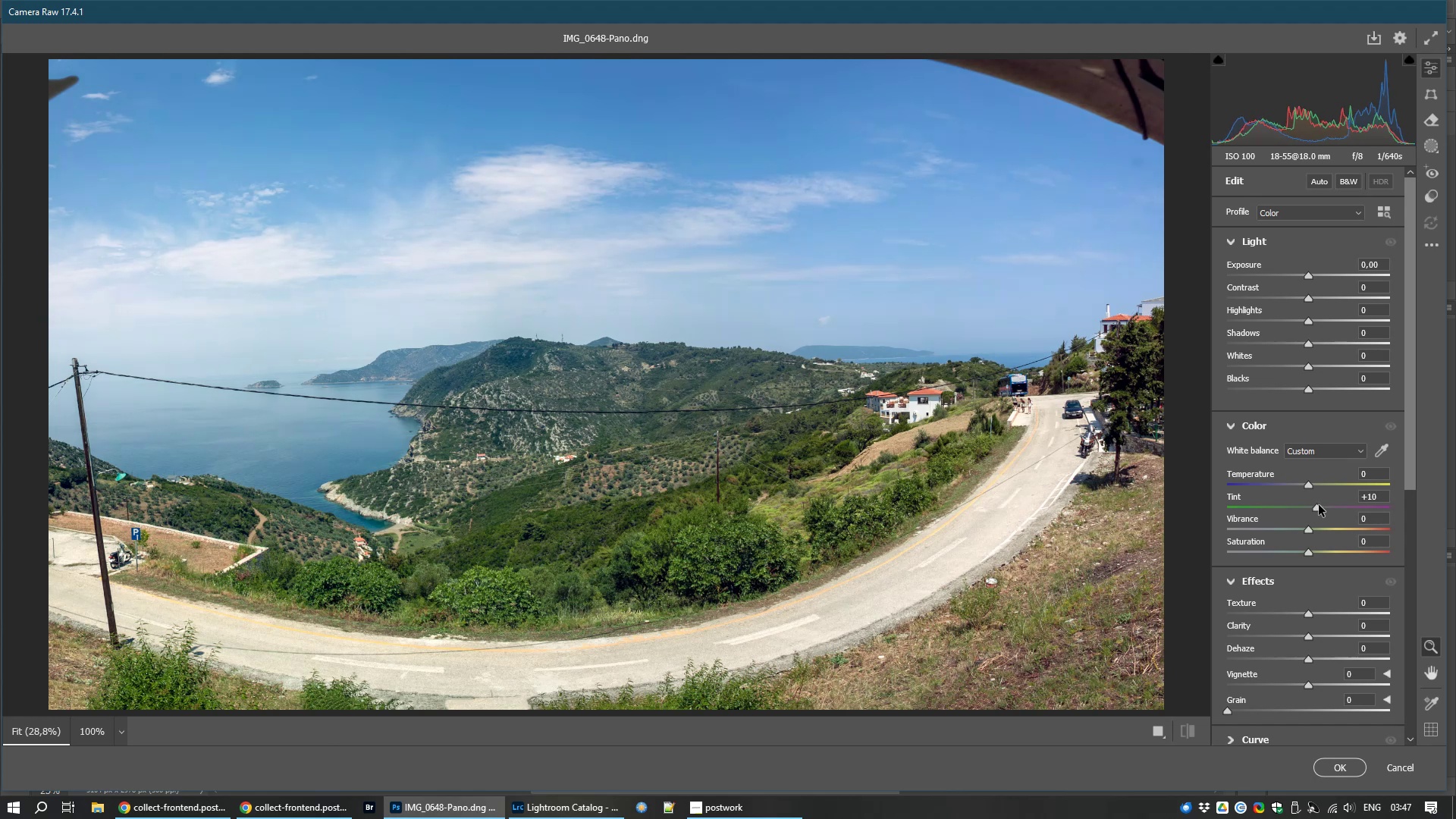 
wait(24.27)
 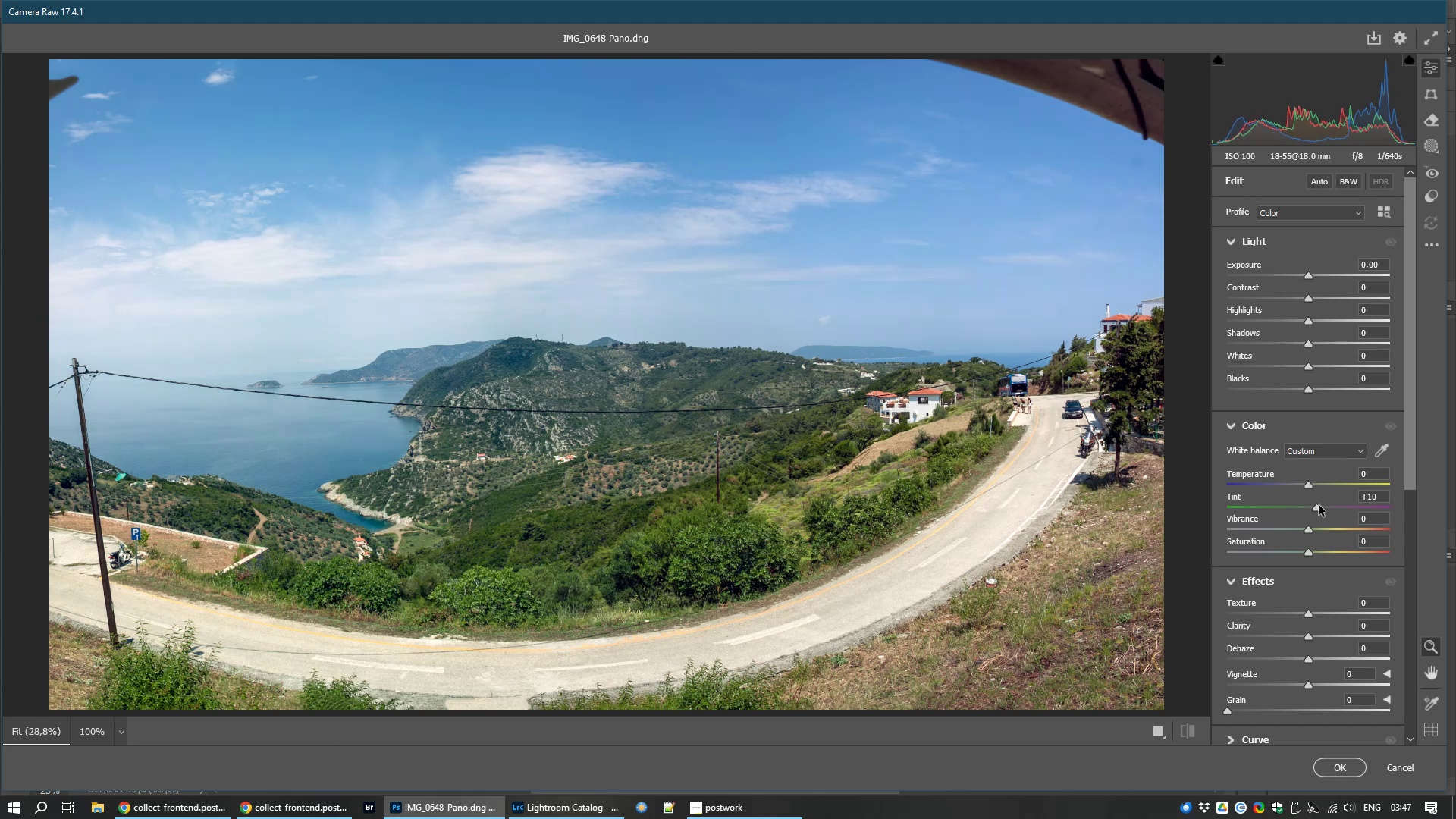 
left_click([1434, 119])
 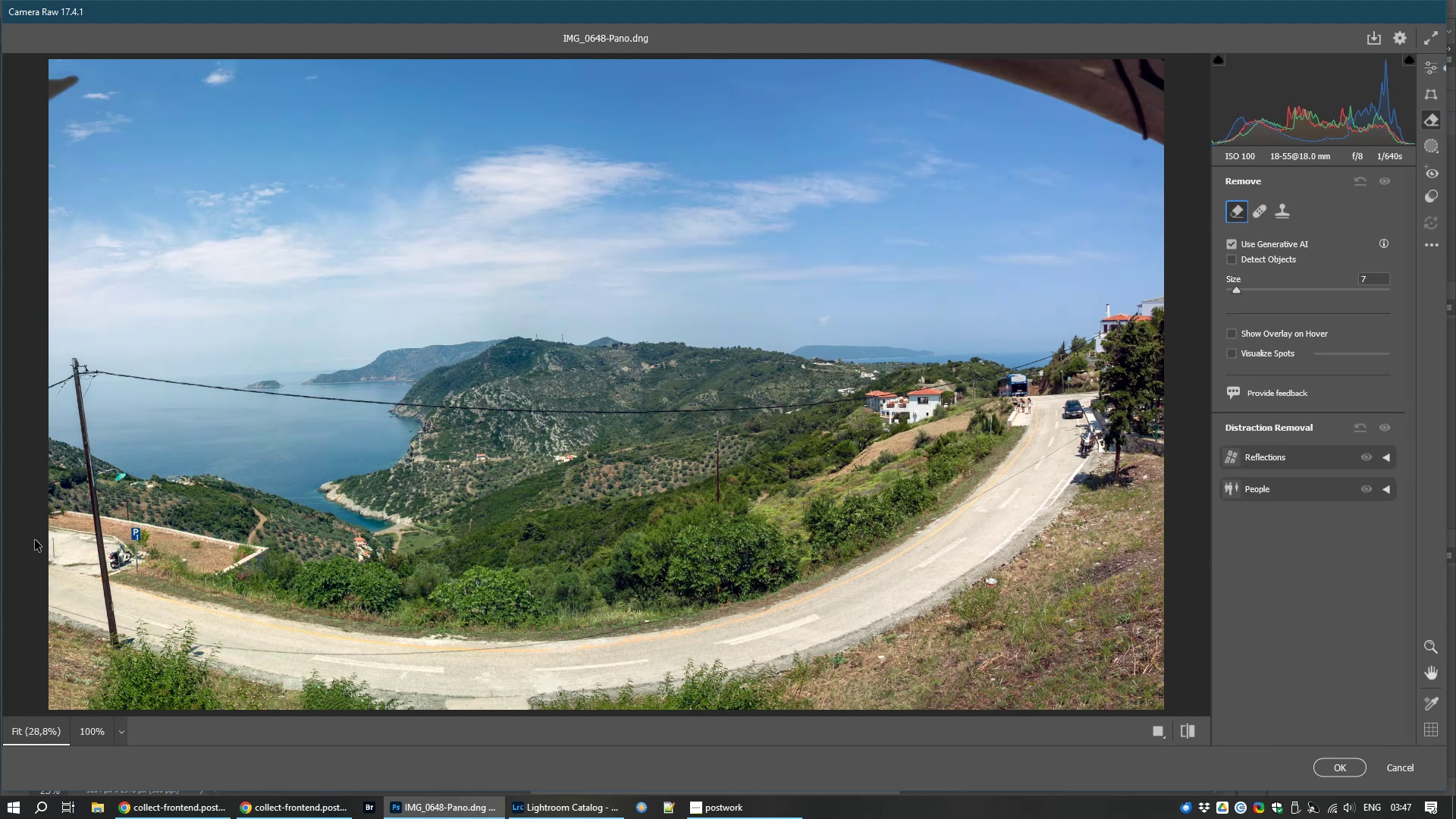 
scroll: coordinate [87, 540], scroll_direction: up, amount: 3.0
 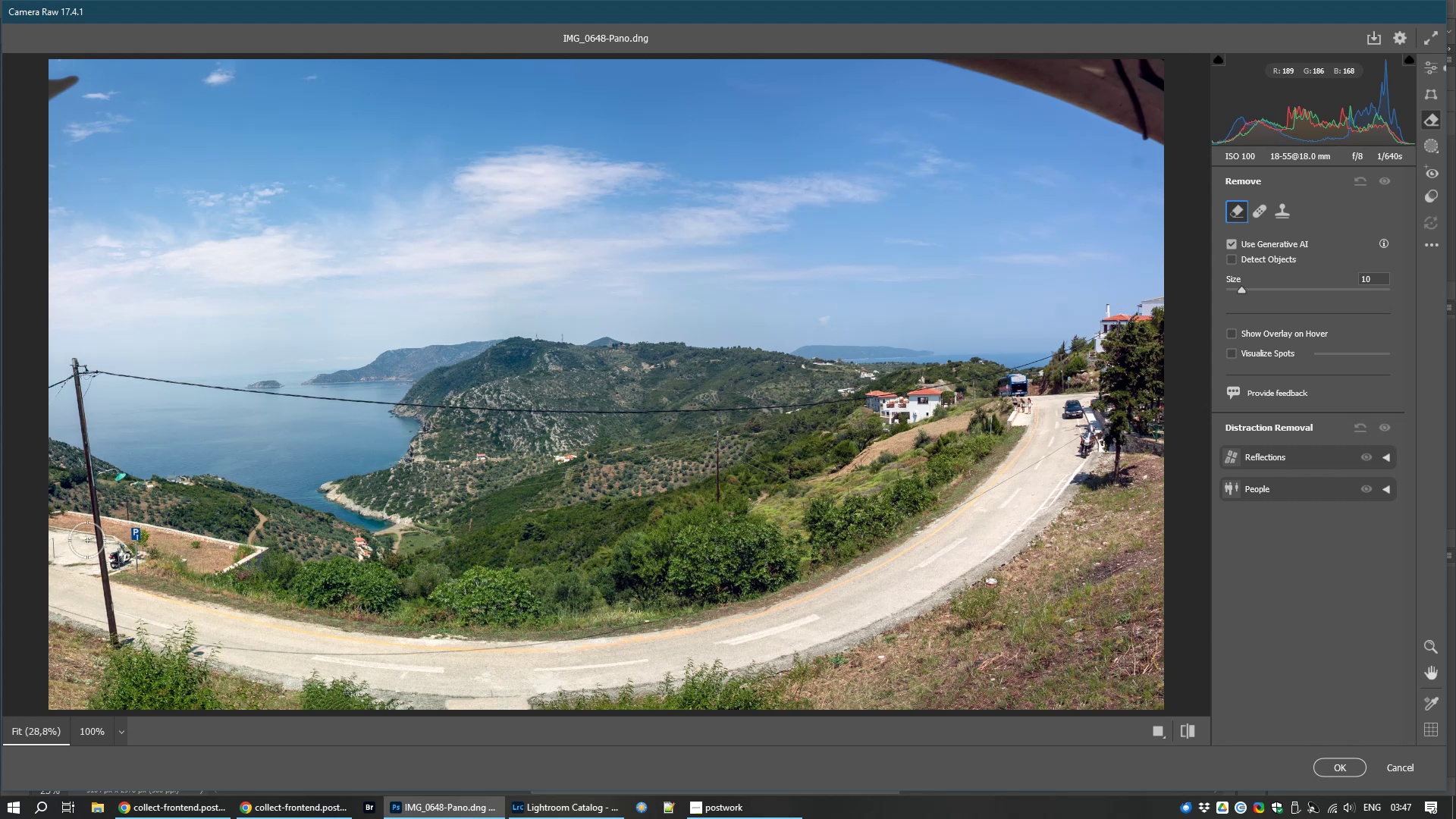 
key(Control+NumpadAdd)
 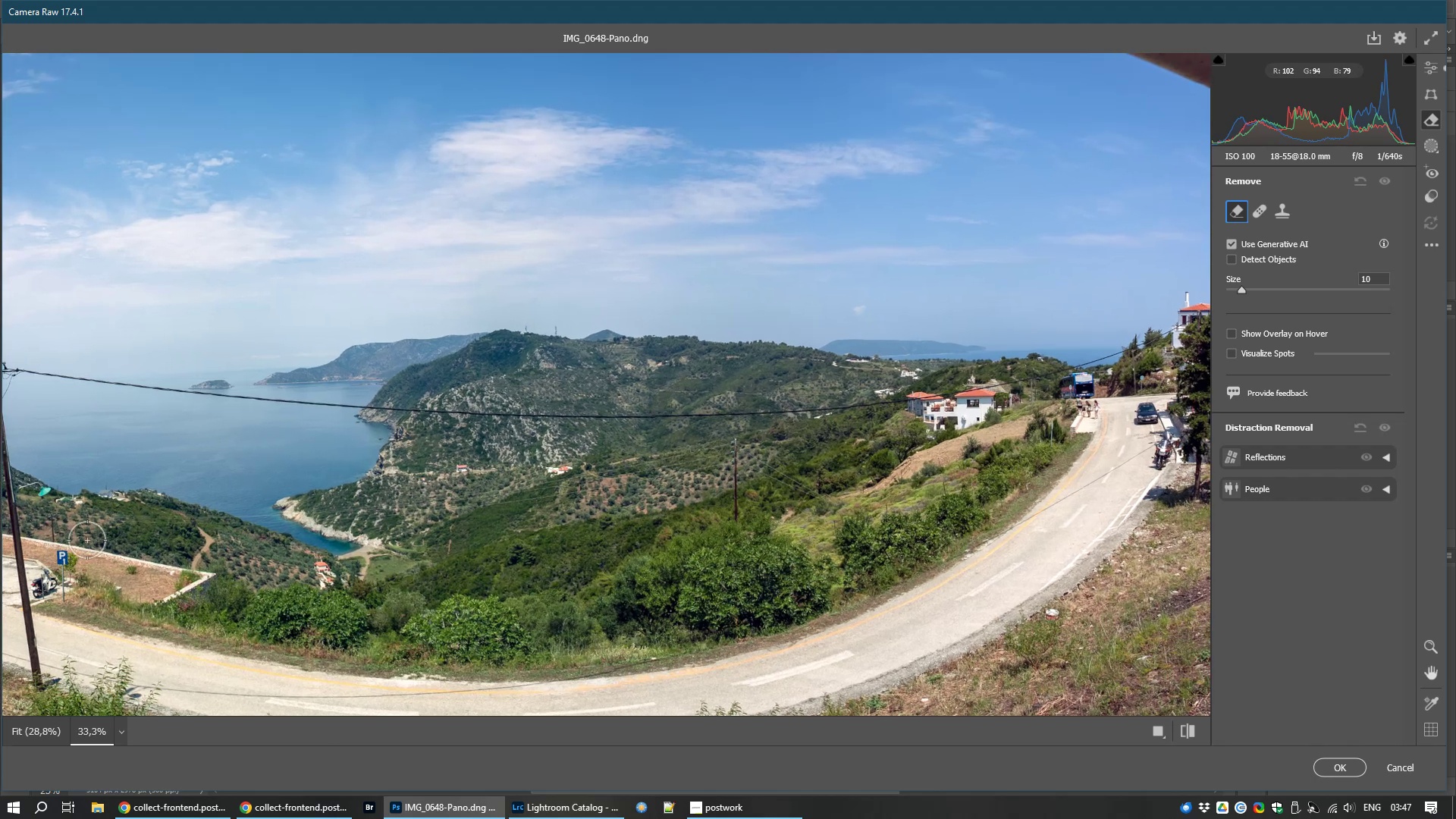 
key(Control+NumpadAdd)
 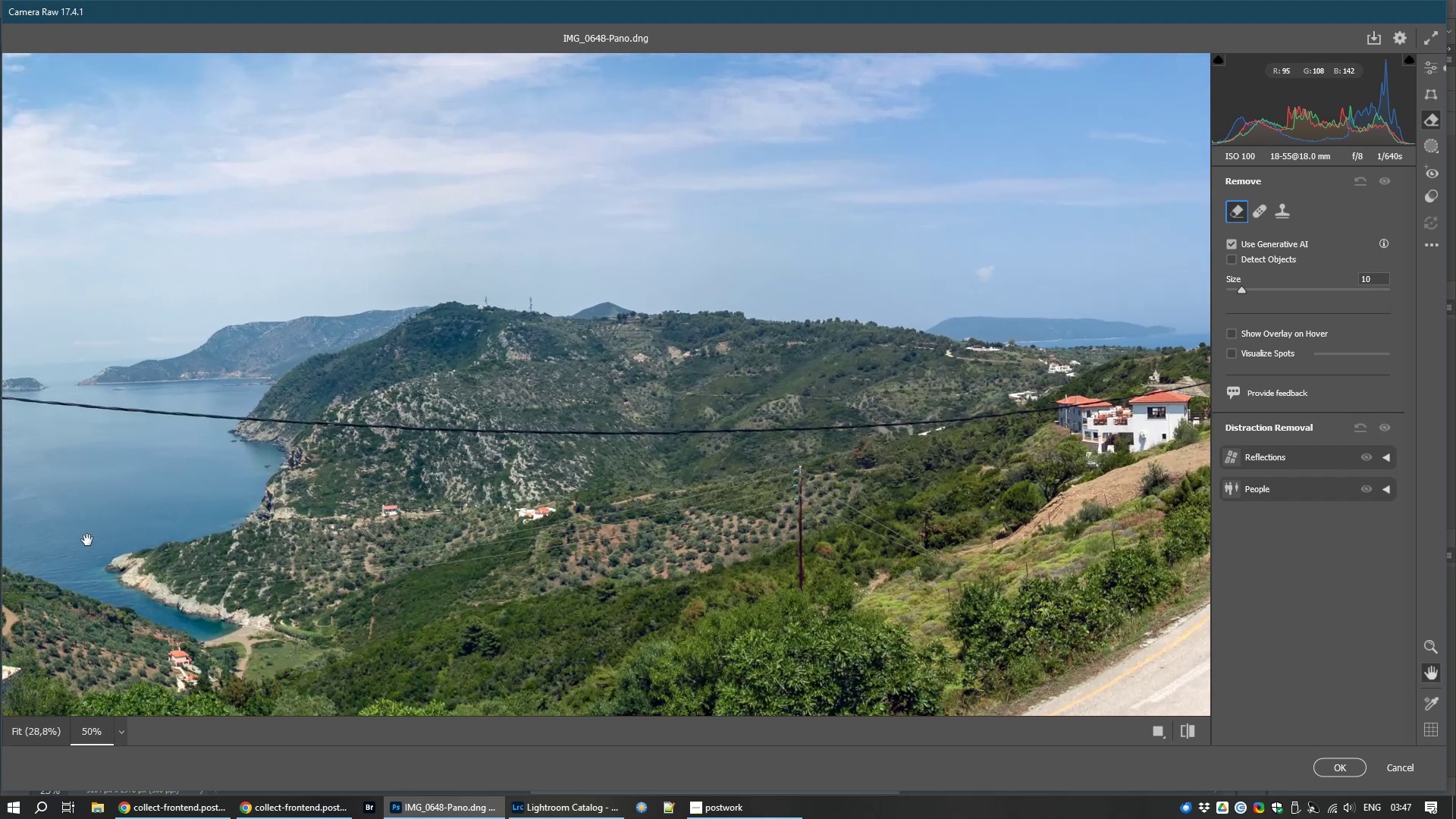 
hold_key(key=Space, duration=1.3)
 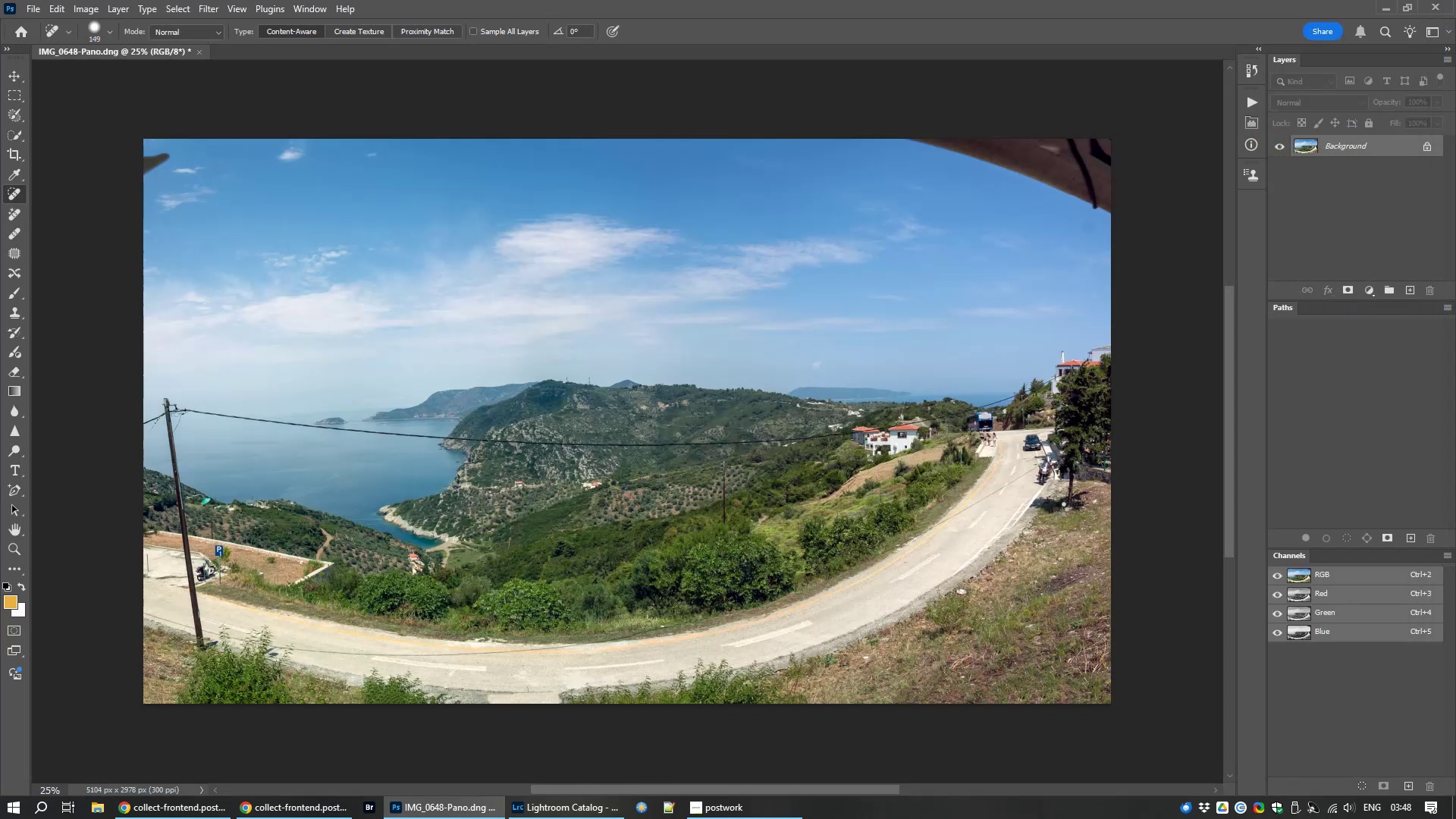 
wait(36.23)
 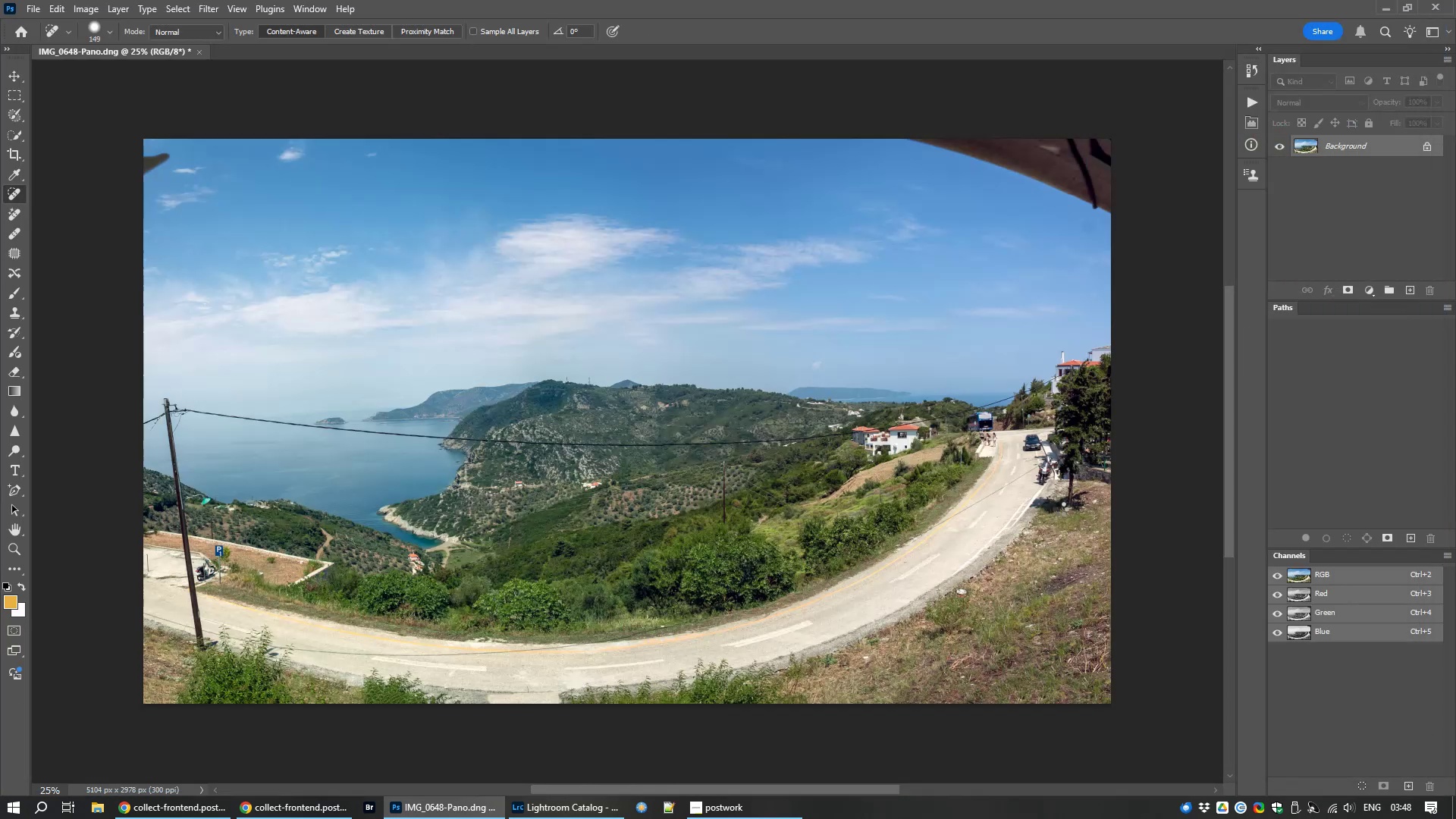 
left_click([215, 5])
 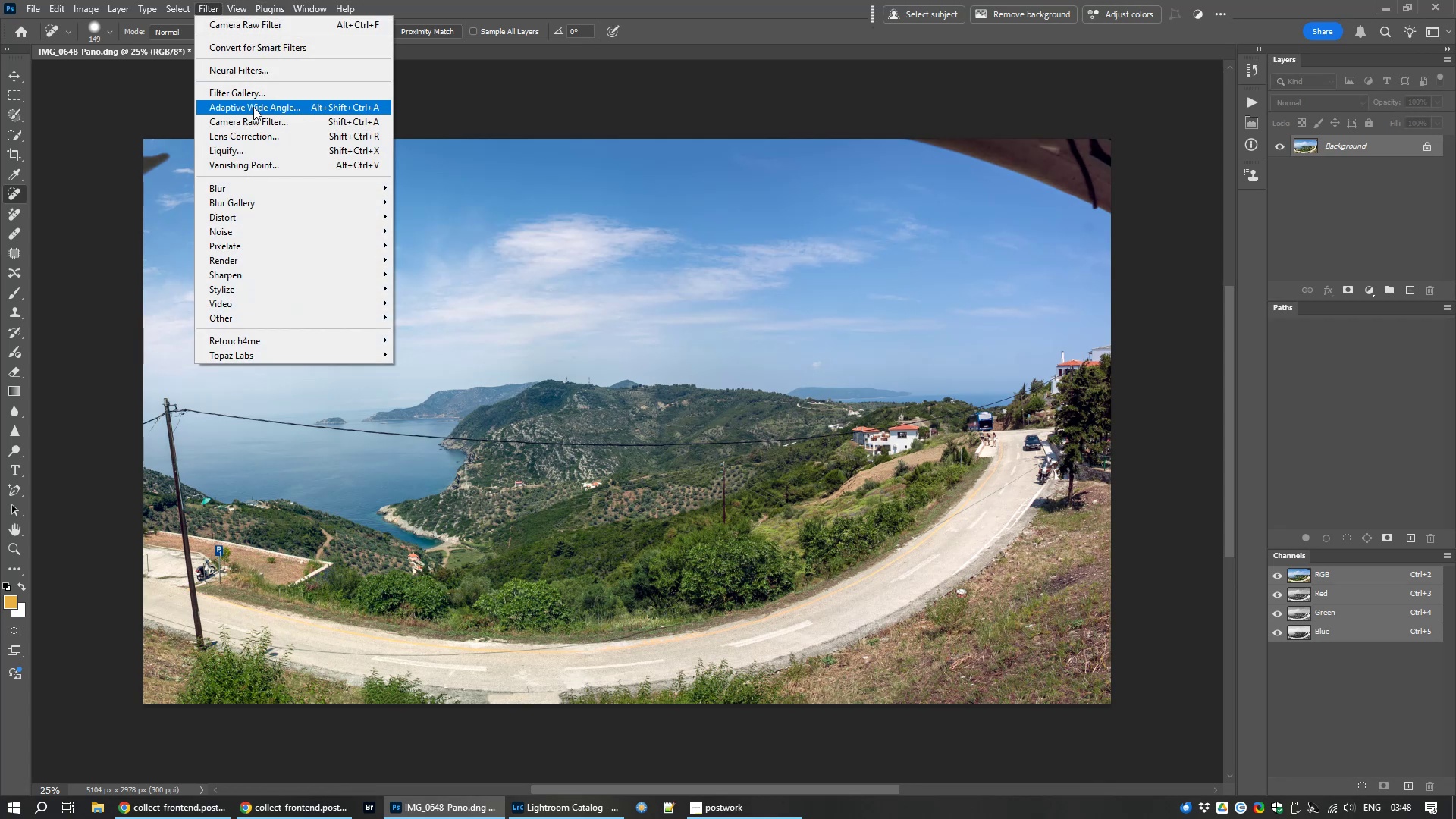 
left_click([265, 122])
 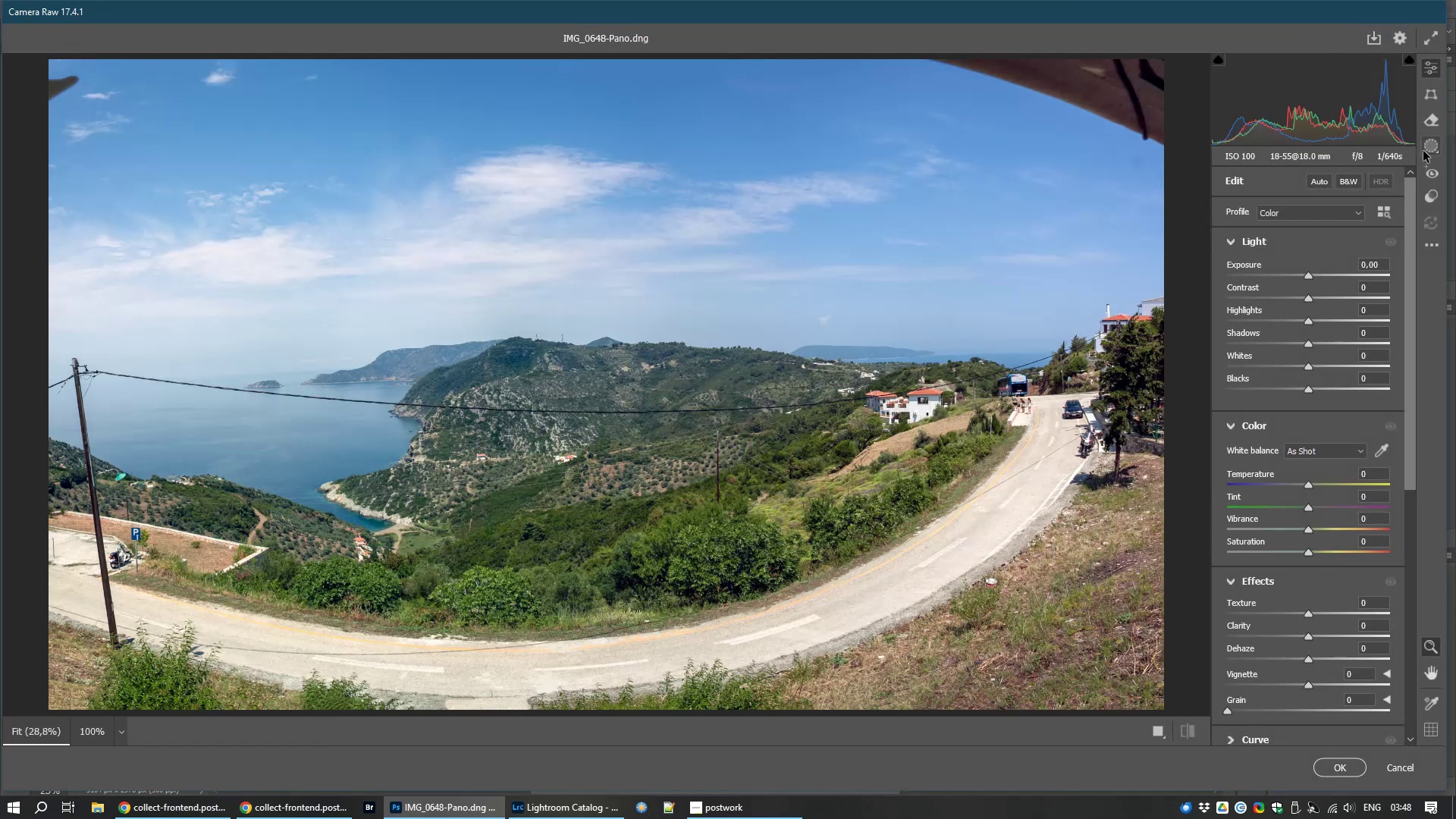 
left_click([1431, 115])
 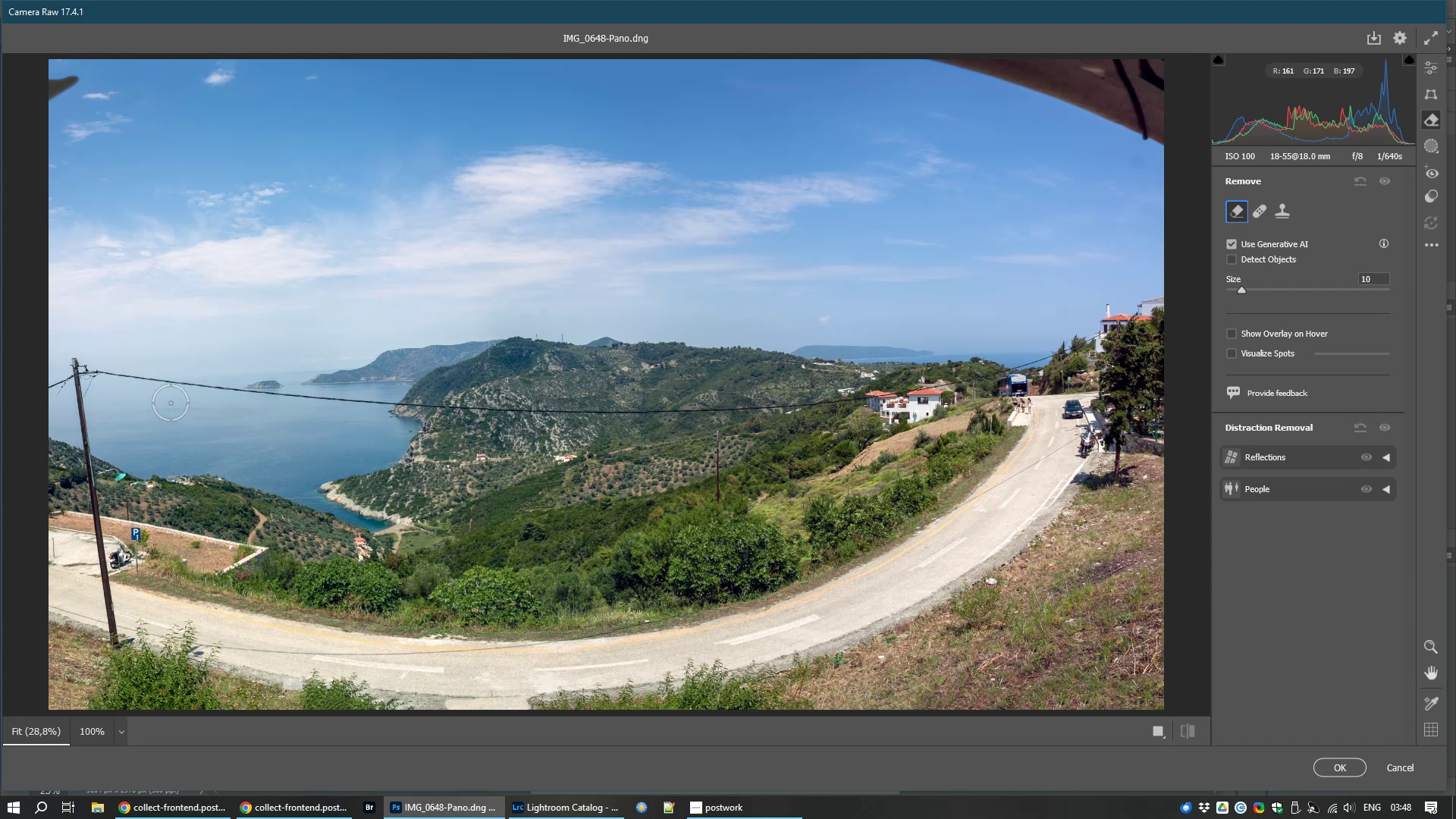 
key(Control+NumpadAdd)
 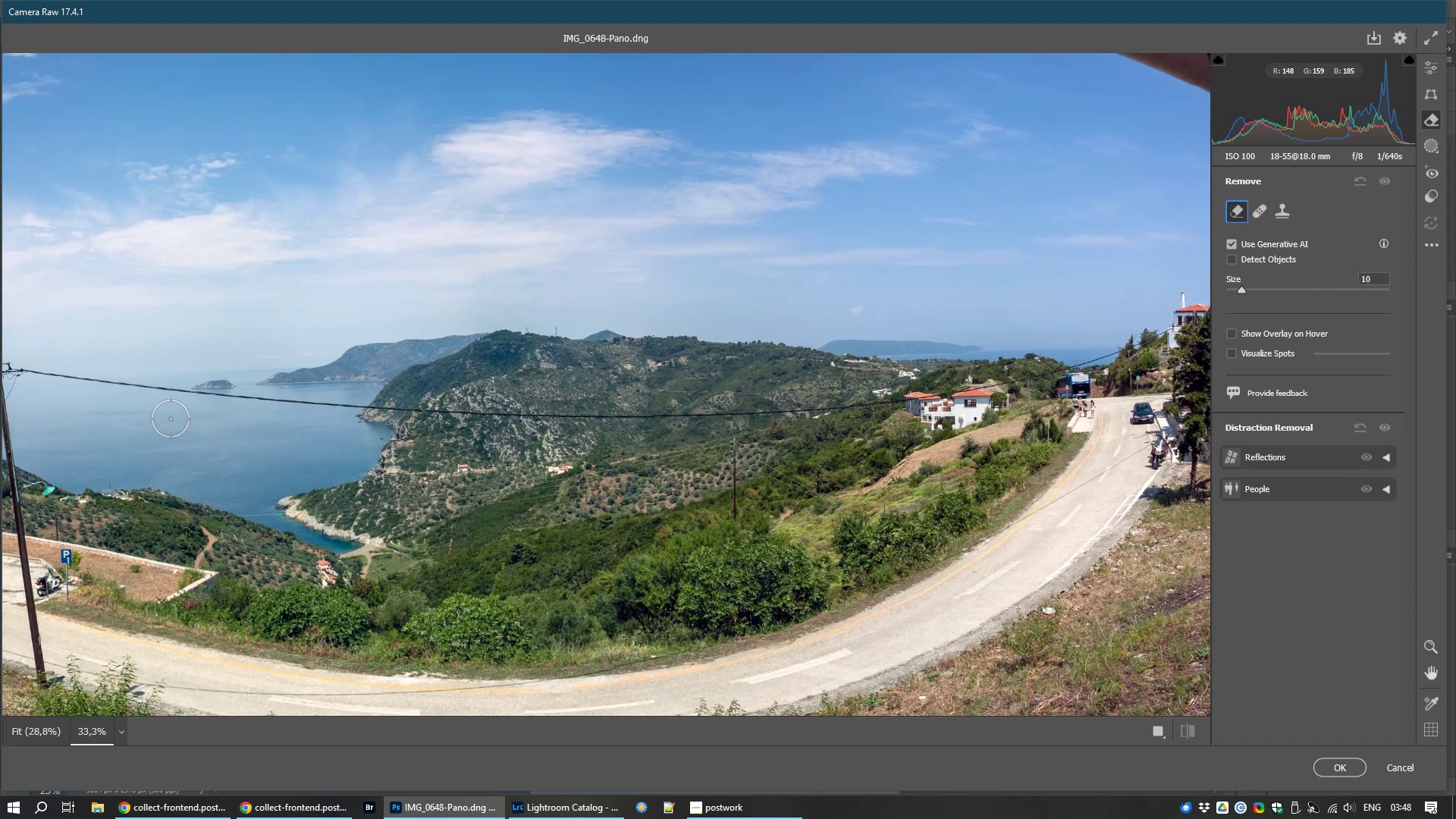 
key(Control+NumpadAdd)
 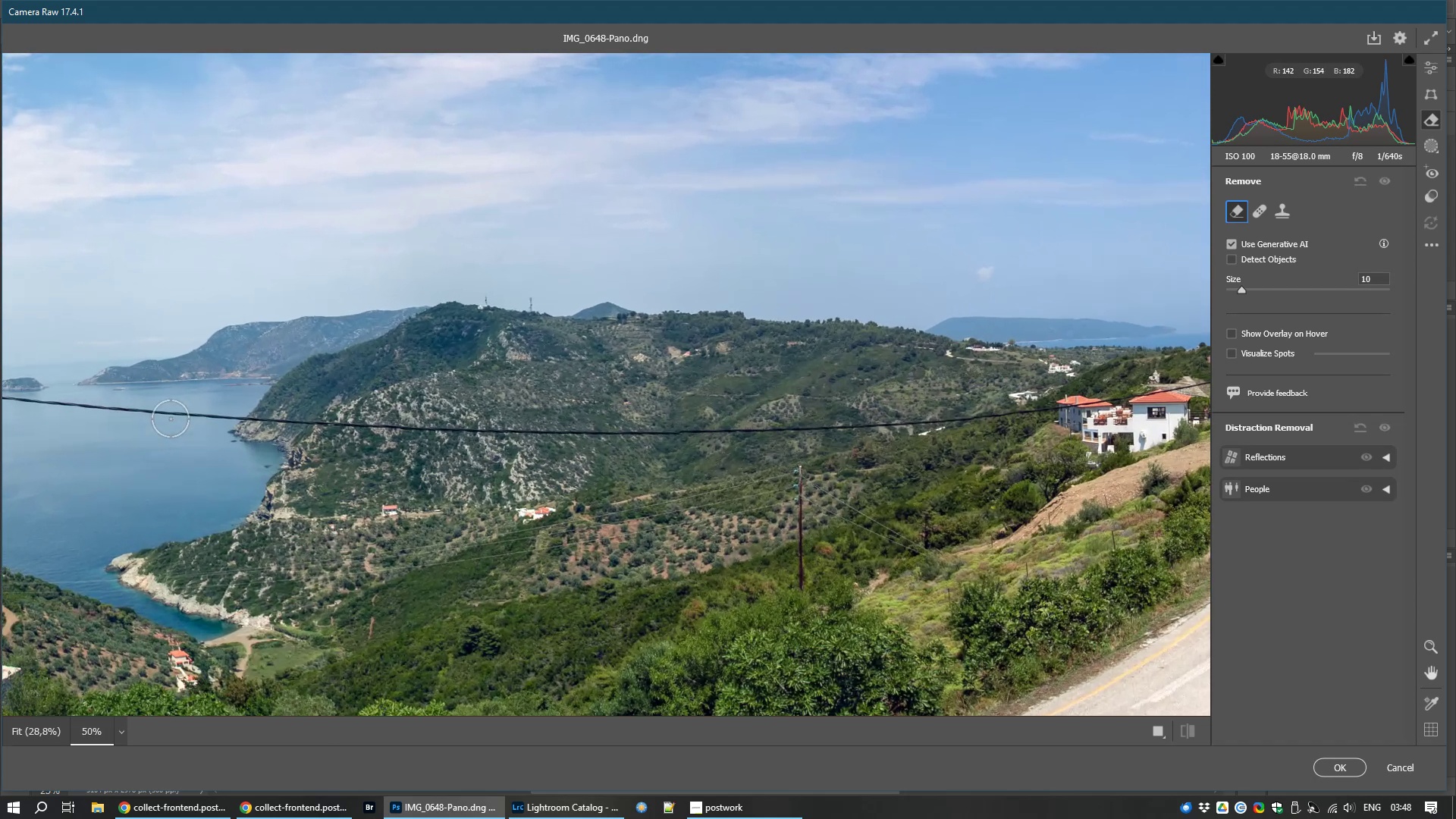 
hold_key(key=Space, duration=1.52)
 